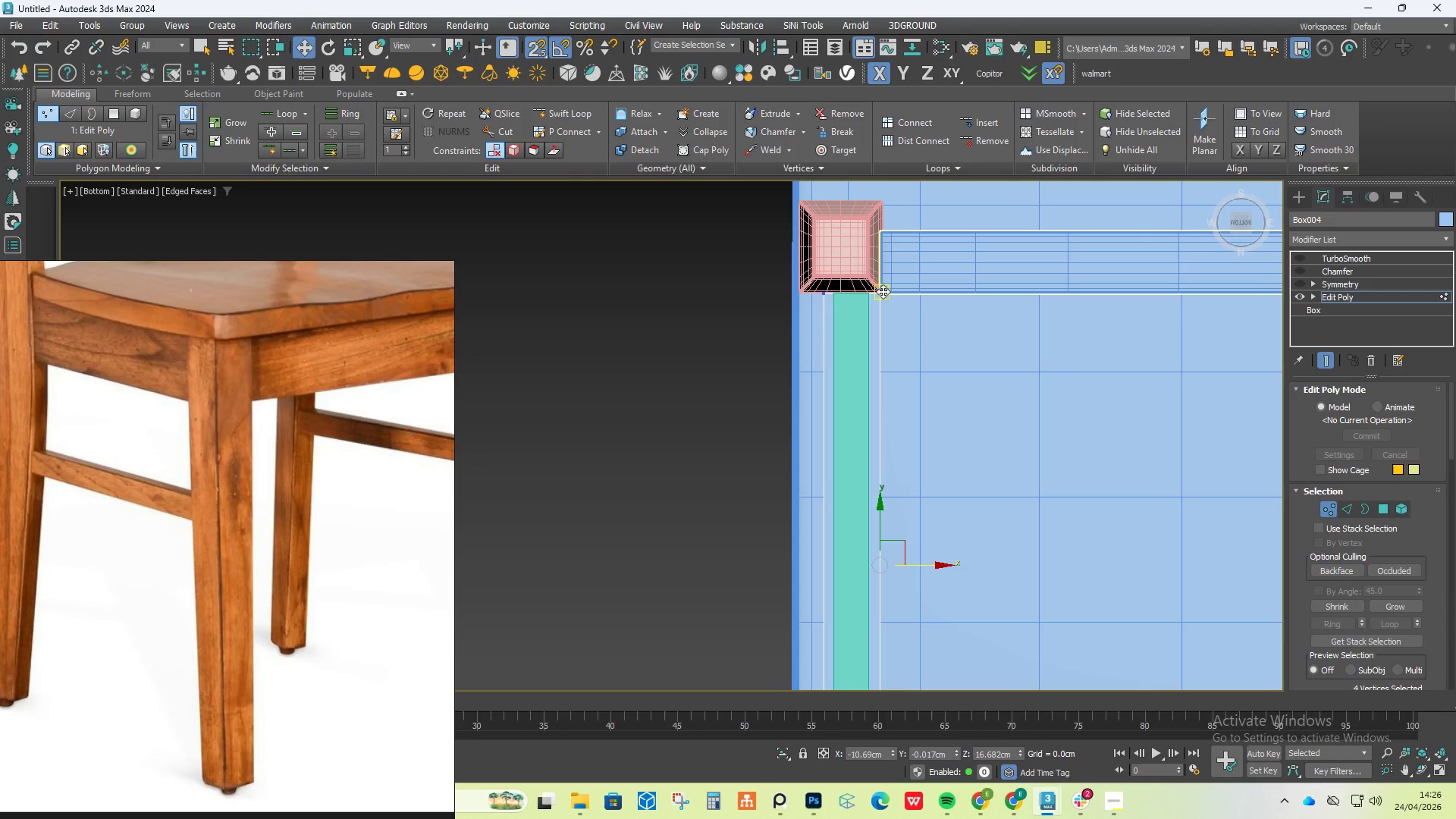 
key(S)
 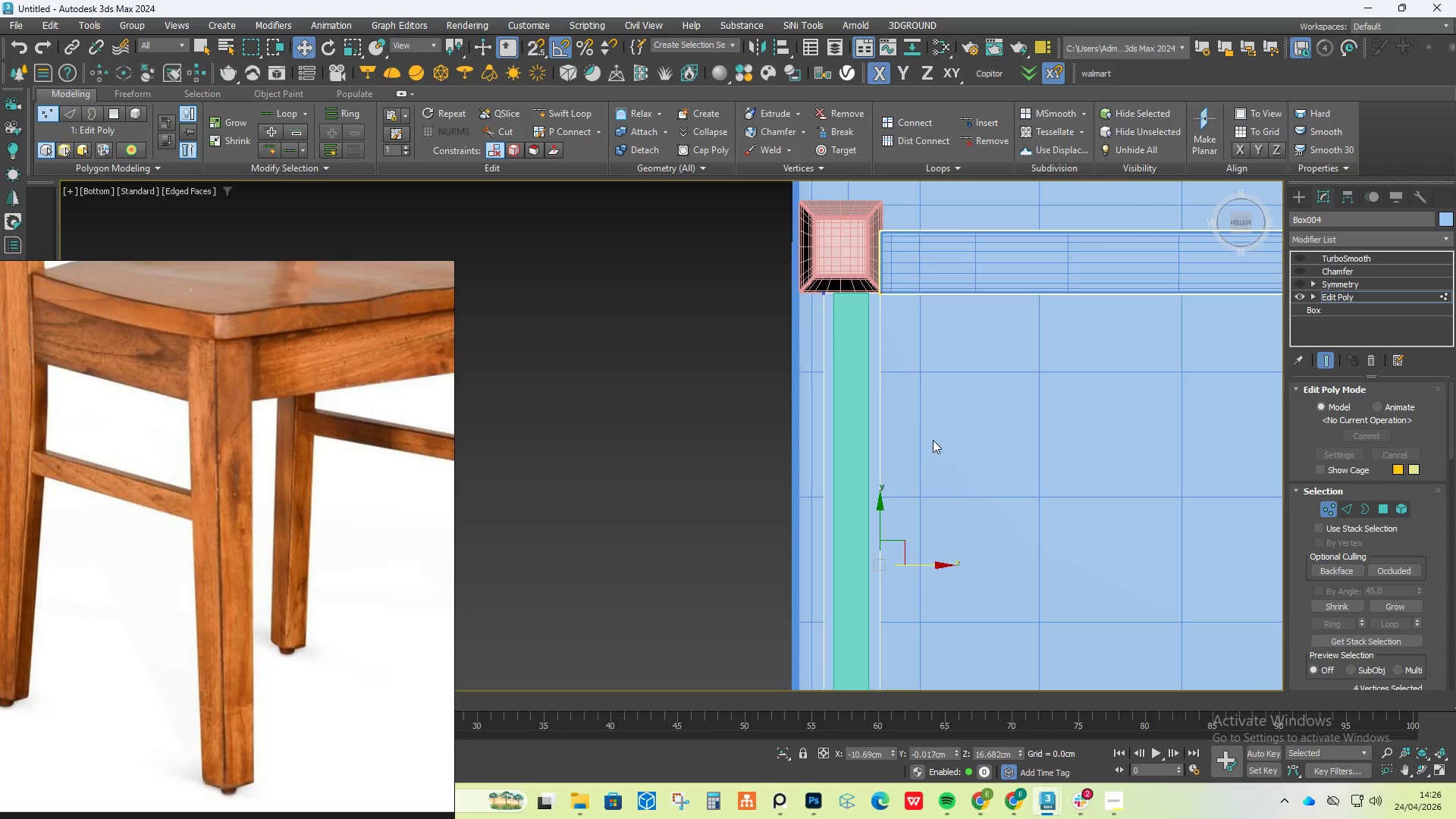 
scroll: coordinate [937, 419], scroll_direction: down, amount: 4.0
 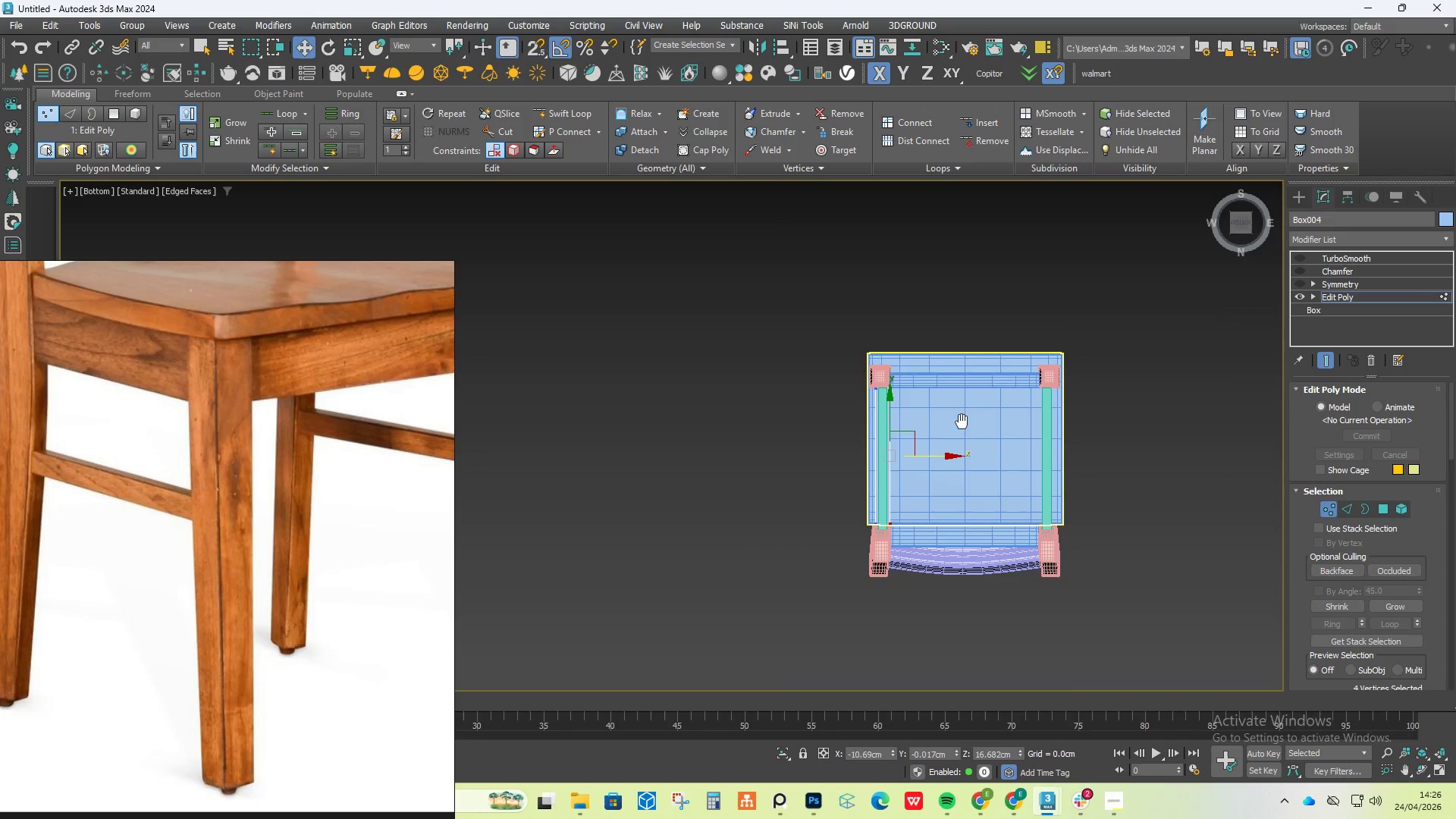 
hold_key(key=AltLeft, duration=1.22)
 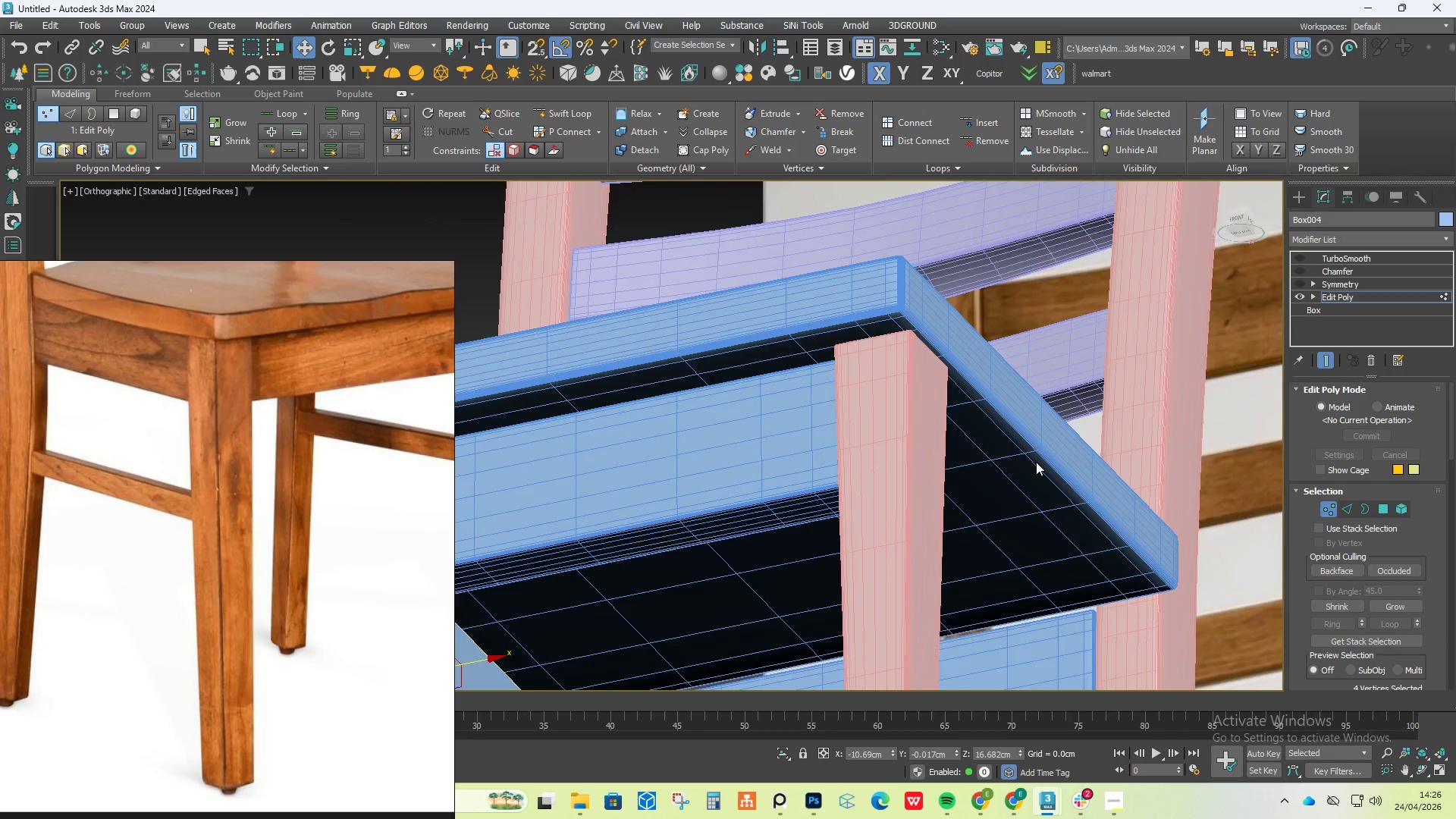 
scroll: coordinate [1081, 399], scroll_direction: up, amount: 4.0
 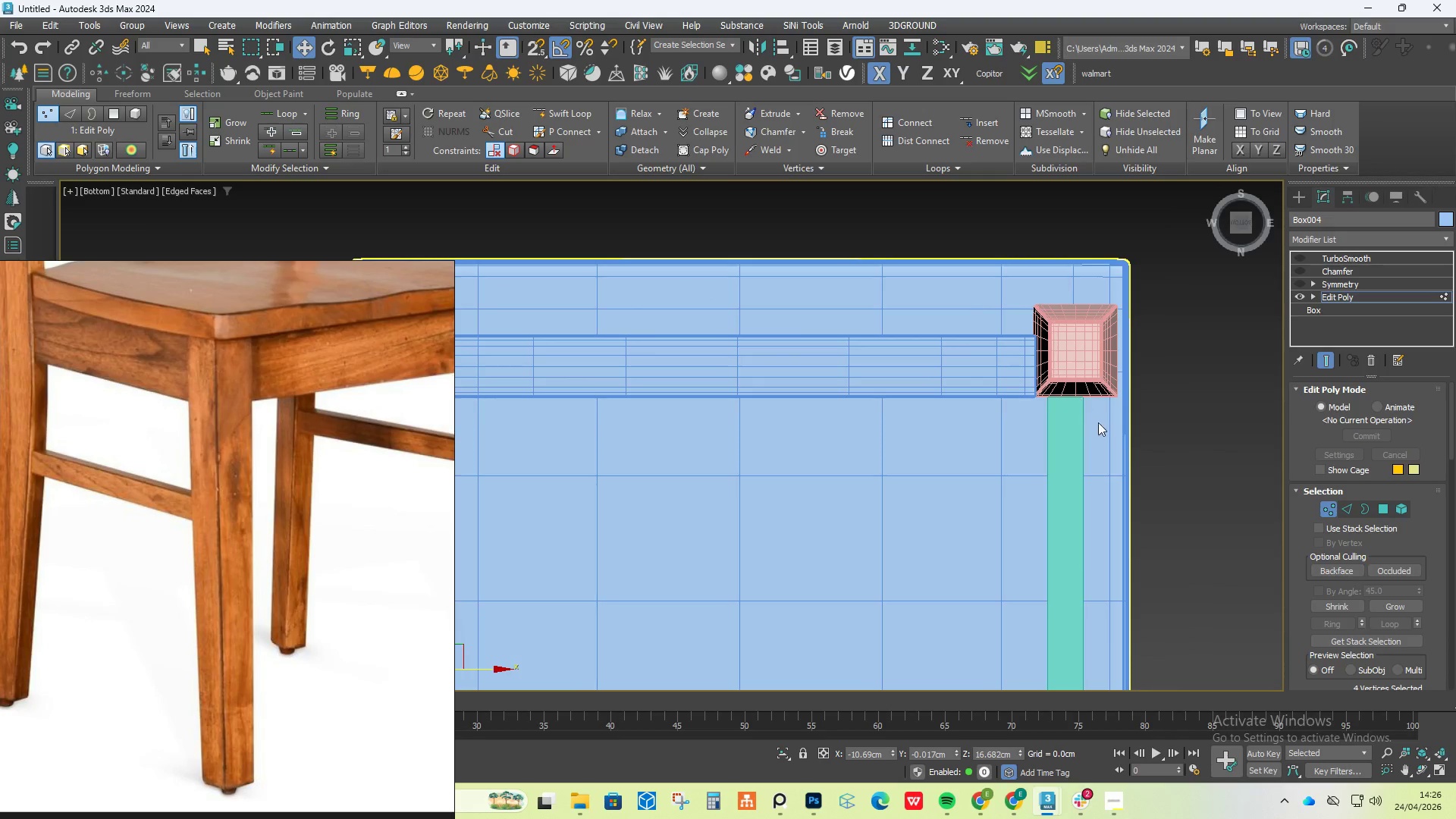 
scroll: coordinate [1035, 456], scroll_direction: down, amount: 3.0
 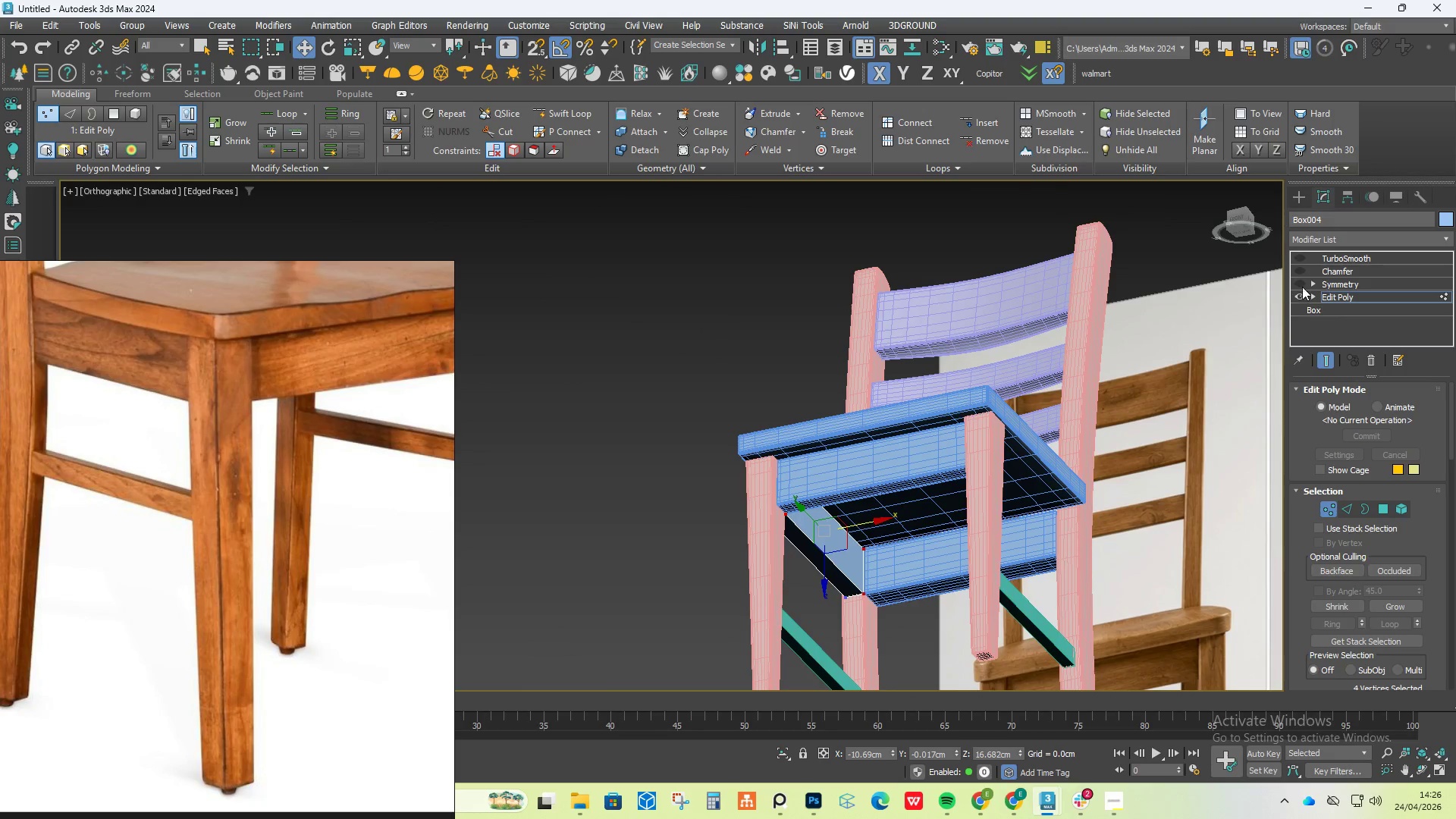 
left_click([1301, 282])
 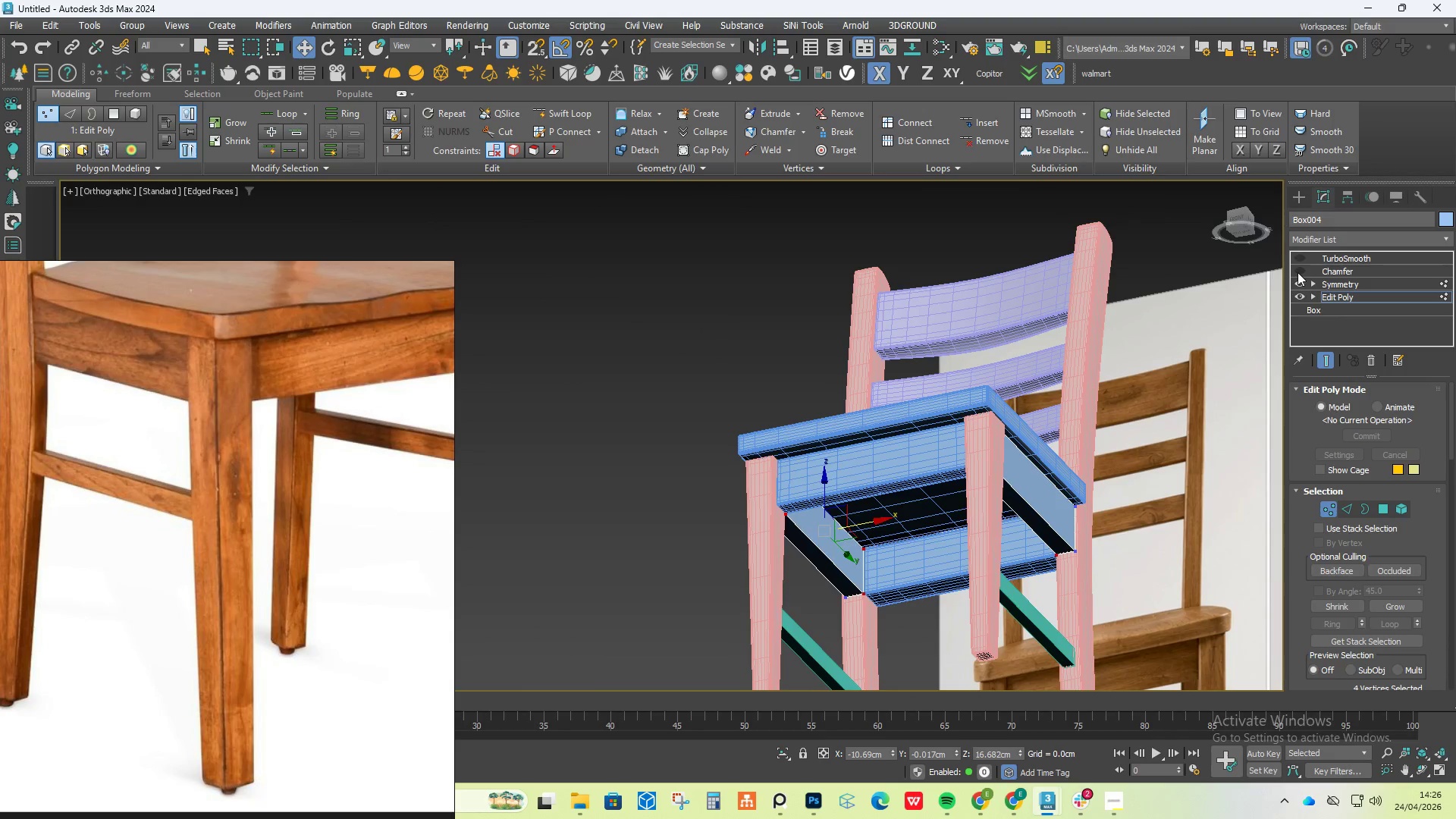 
double_click([1300, 261])
 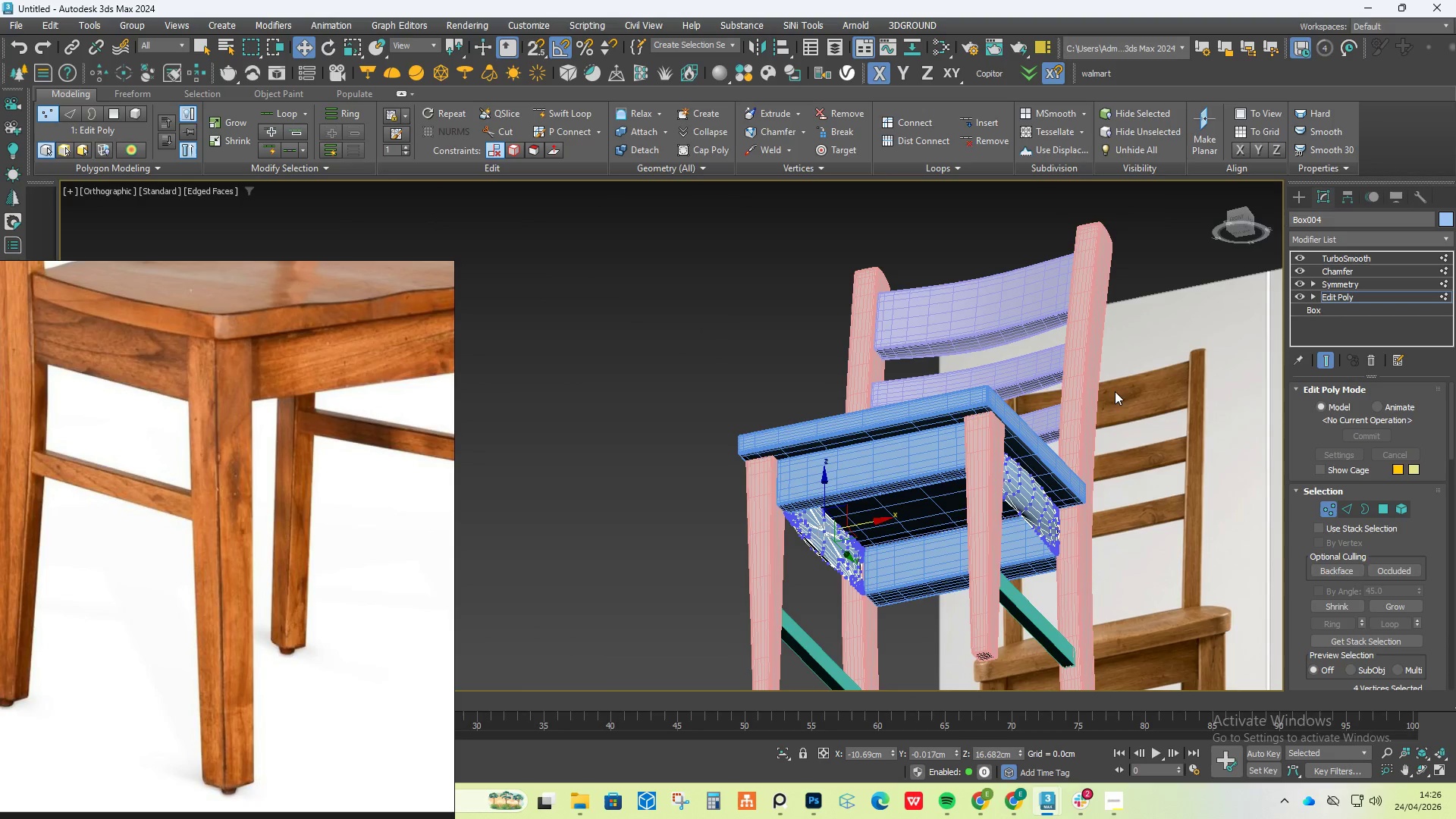 
hold_key(key=AltLeft, duration=0.38)
 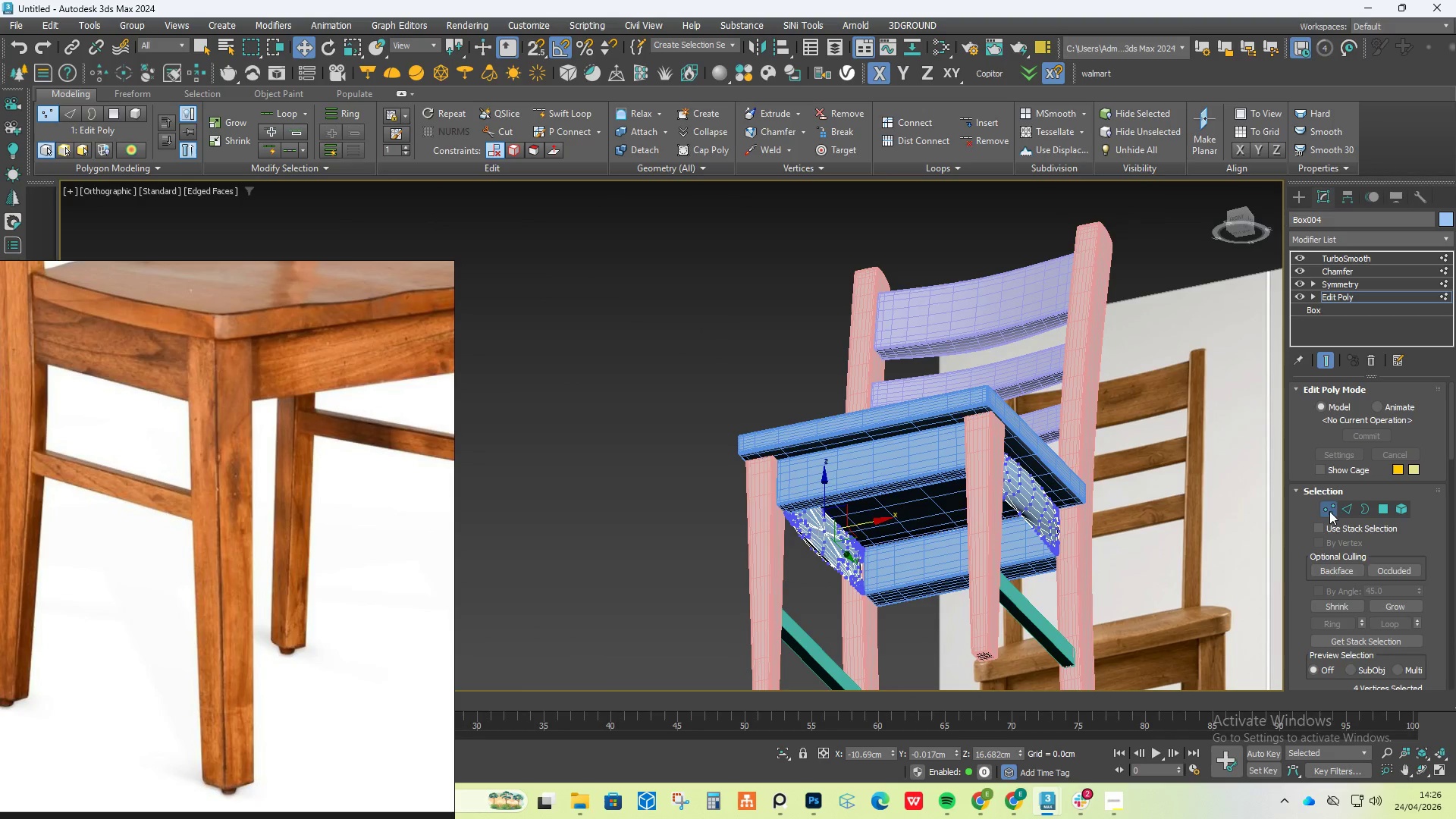 
hold_key(key=AltLeft, duration=1.06)
 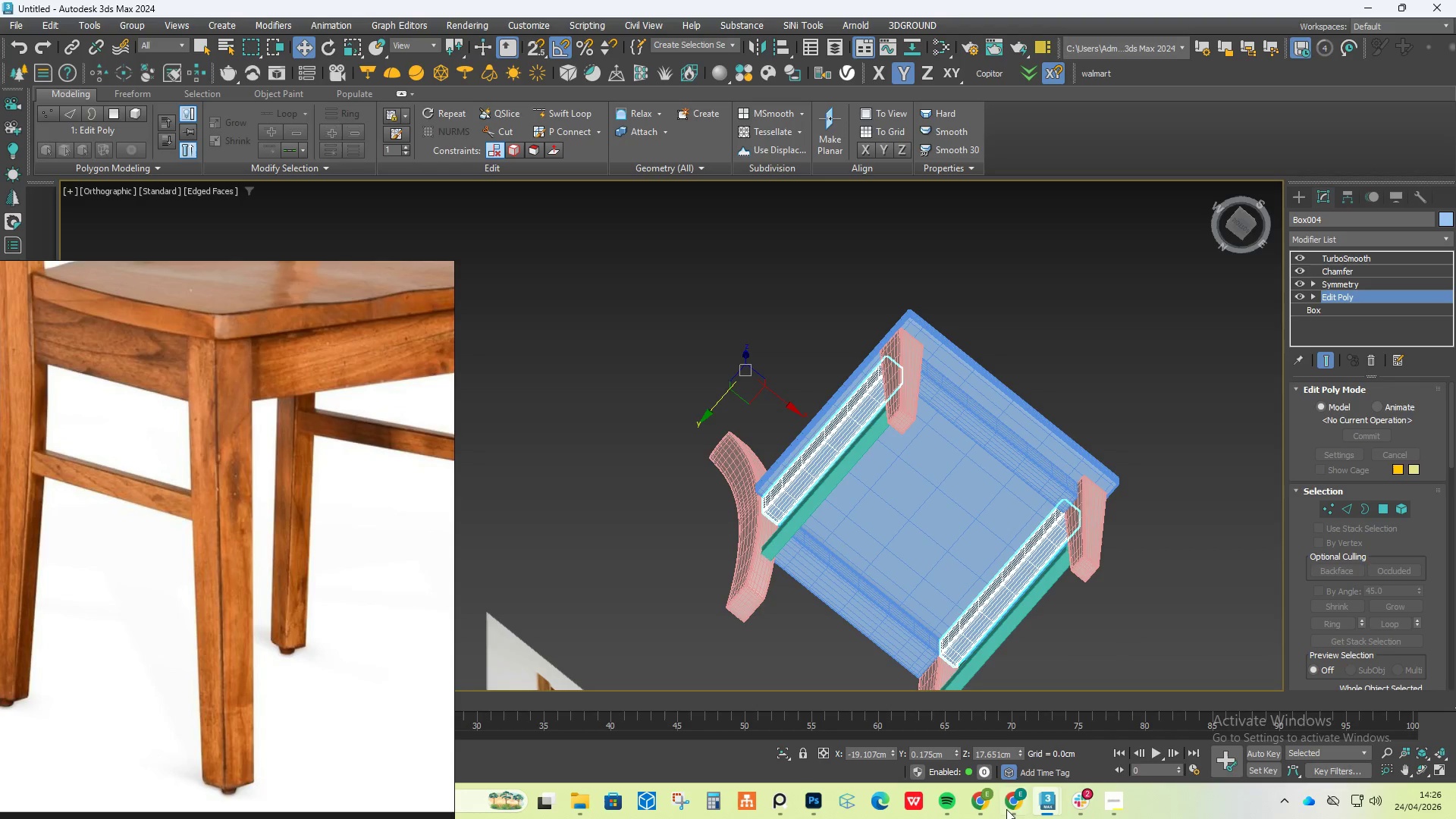 
left_click([1005, 805])
 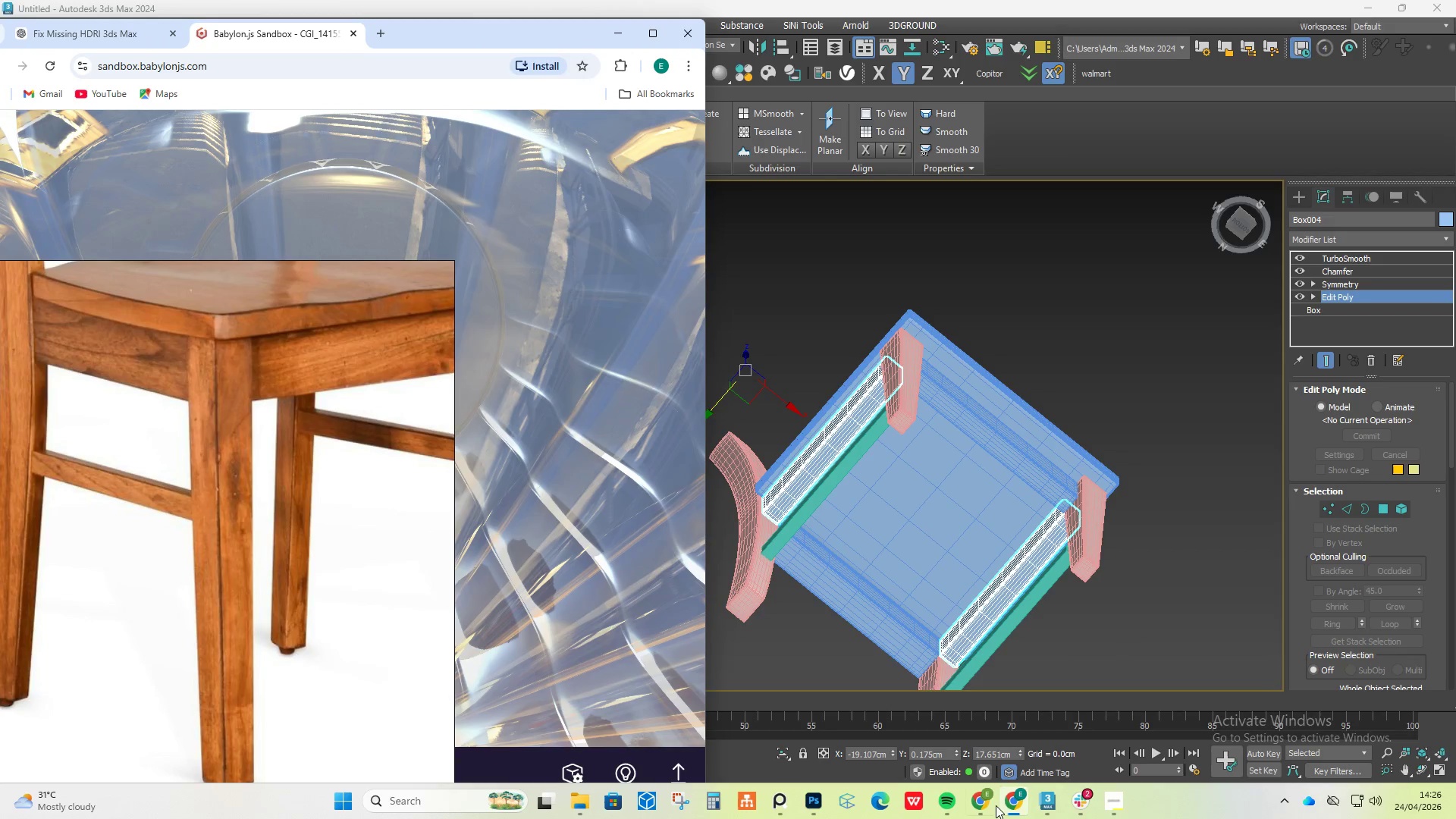 
left_click([984, 805])
 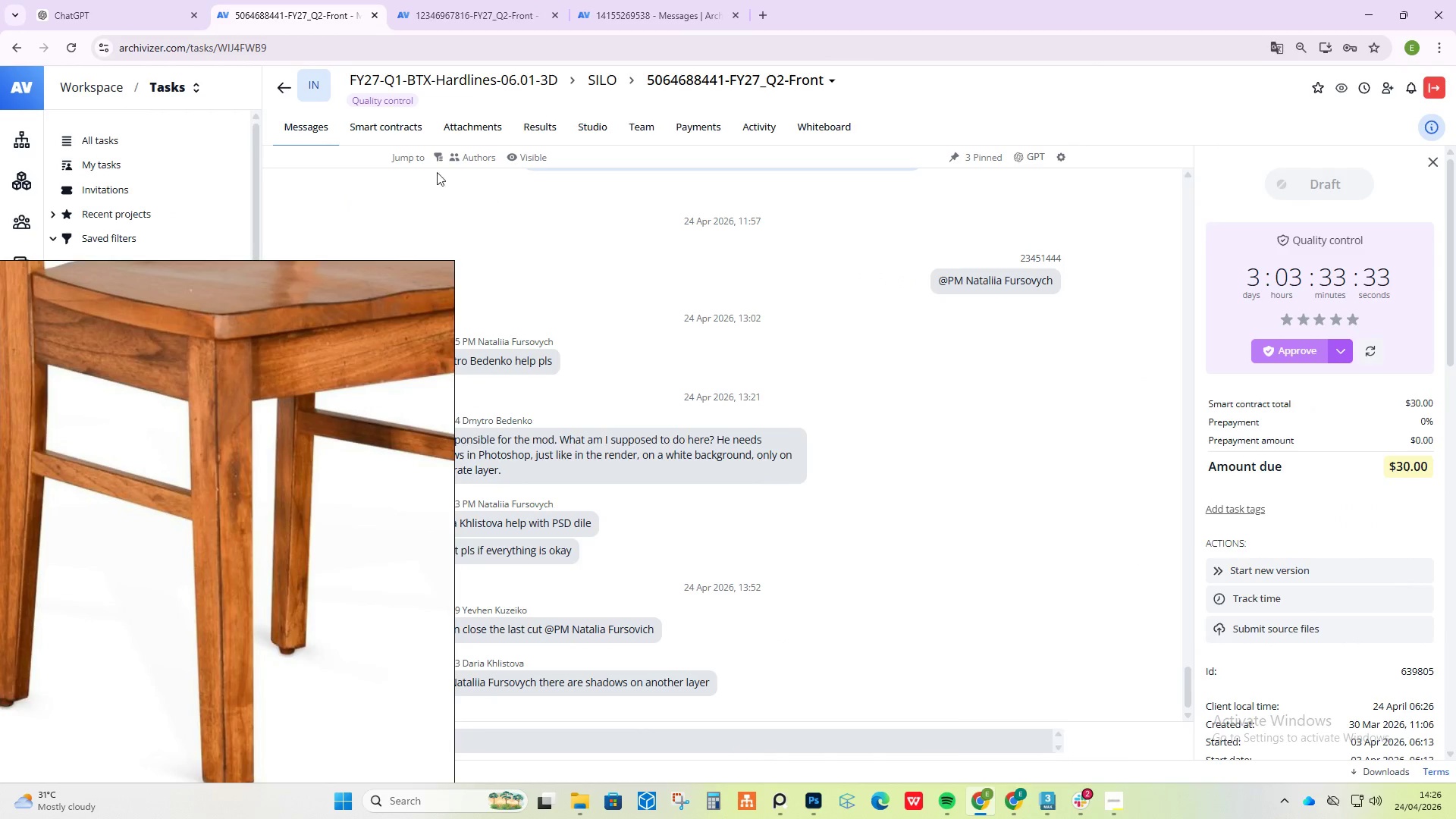 
left_click([426, 10])
 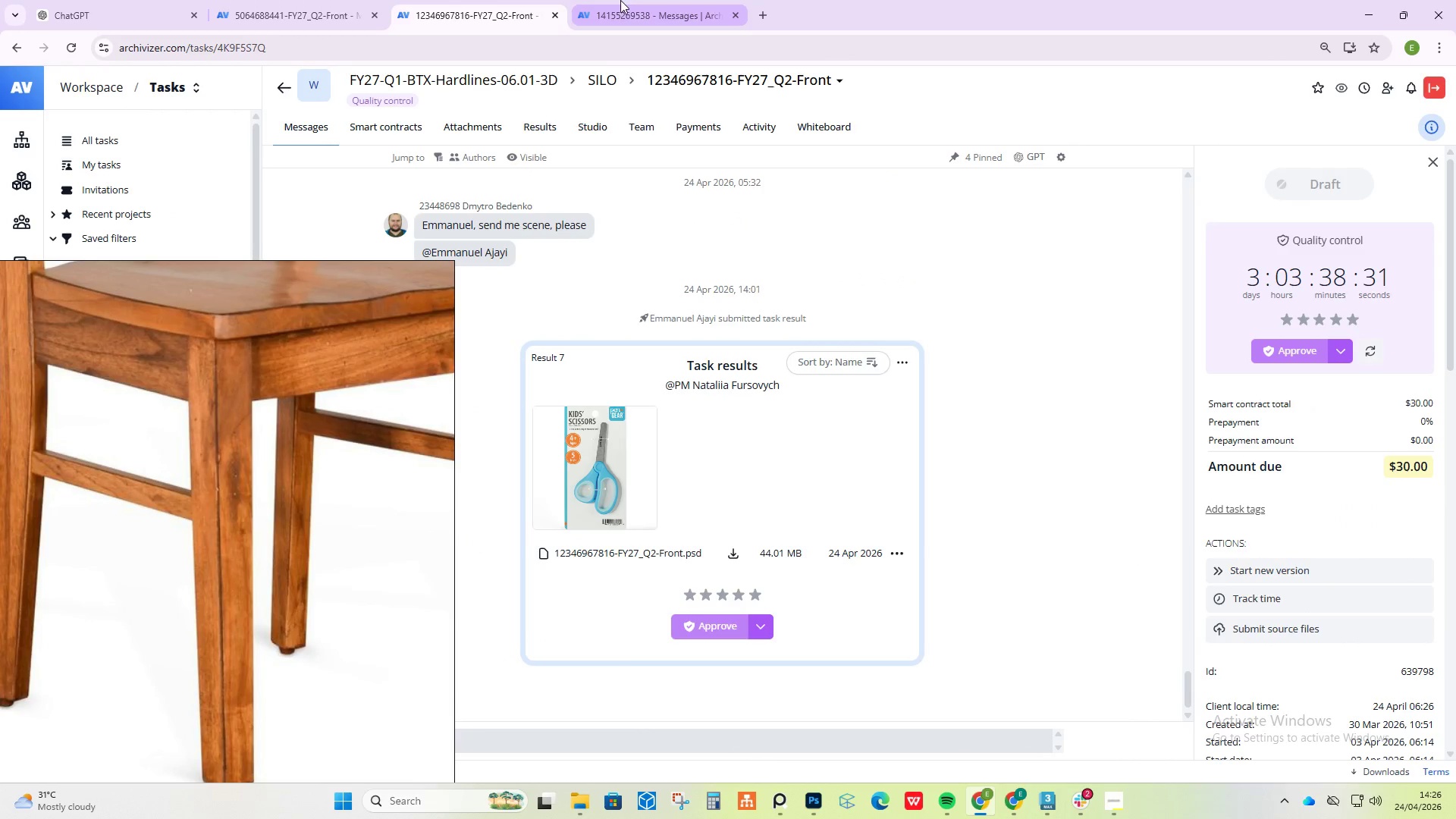 
scroll: coordinate [591, 318], scroll_direction: down, amount: 5.0
 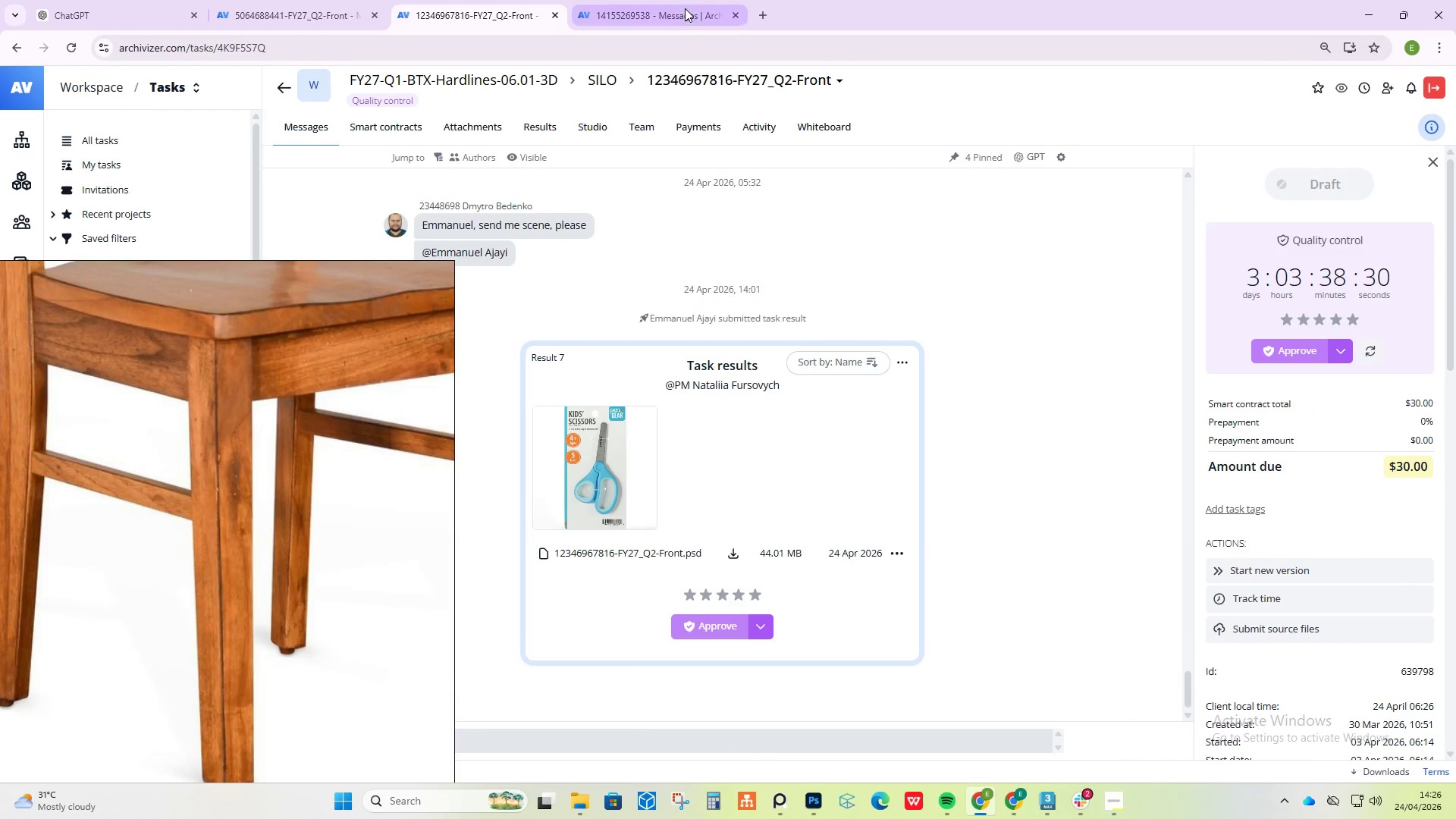 
left_click([685, 7])
 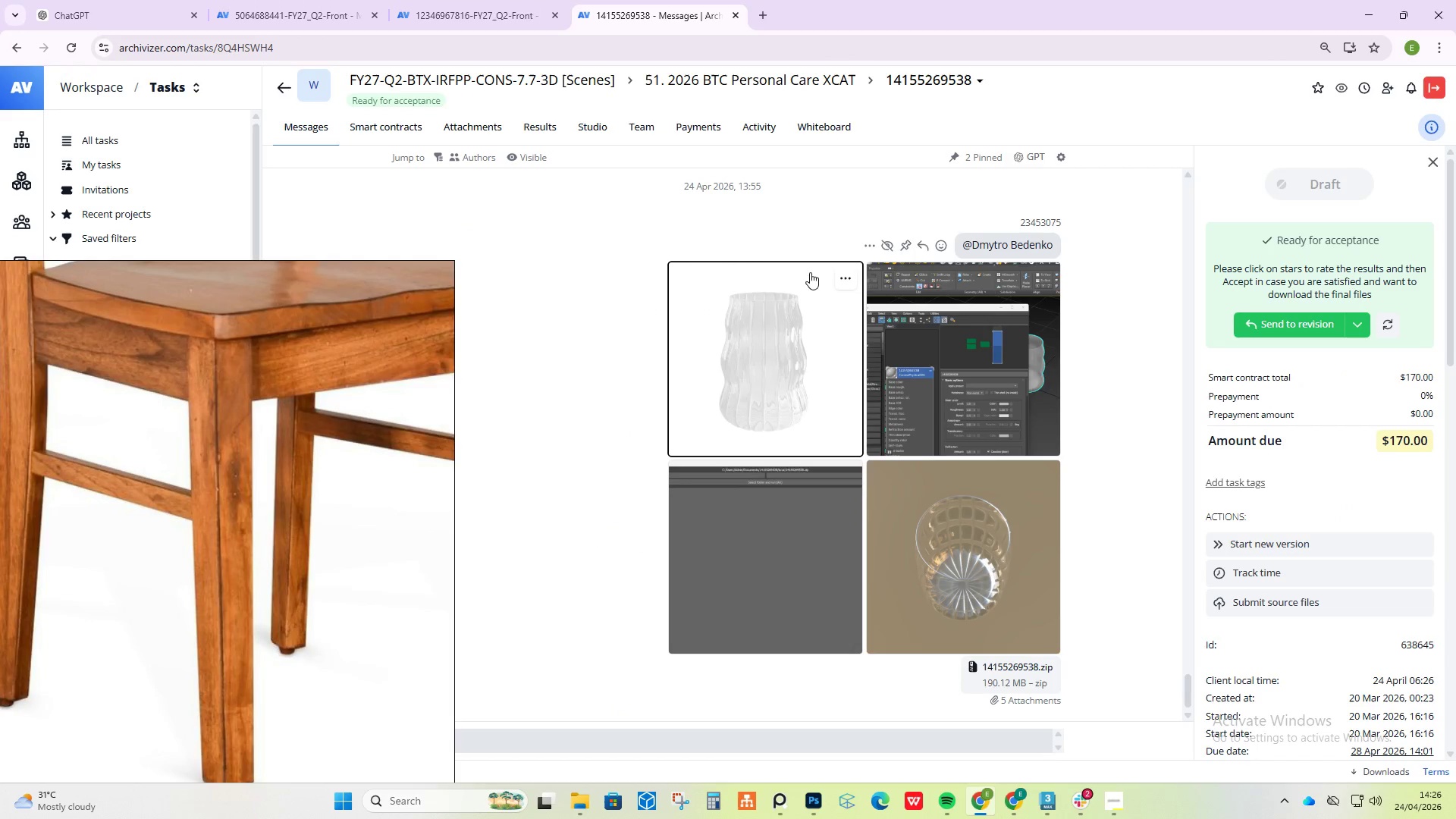 
scroll: coordinate [822, 271], scroll_direction: down, amount: 6.0
 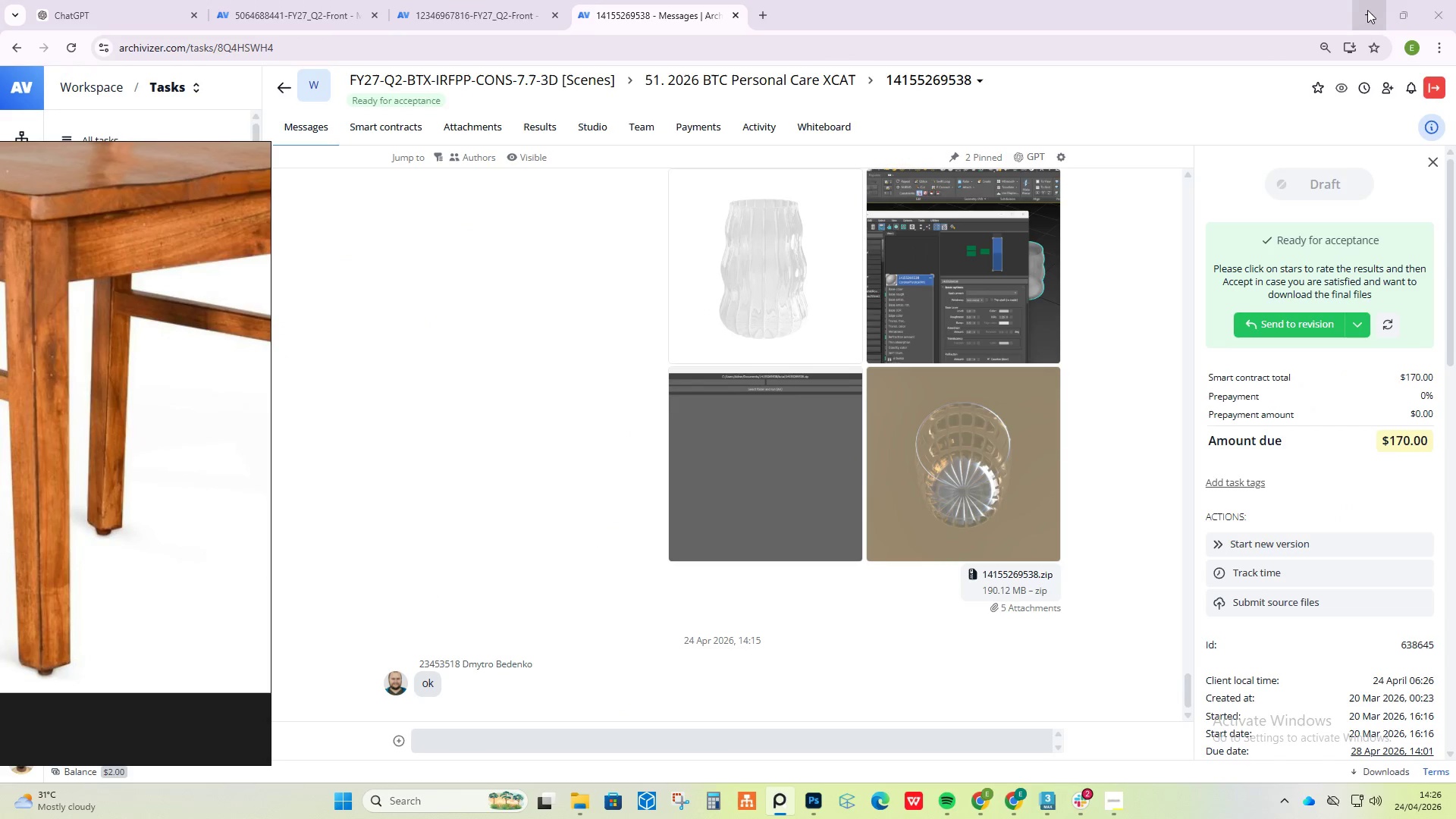 
left_click([1367, 10])
 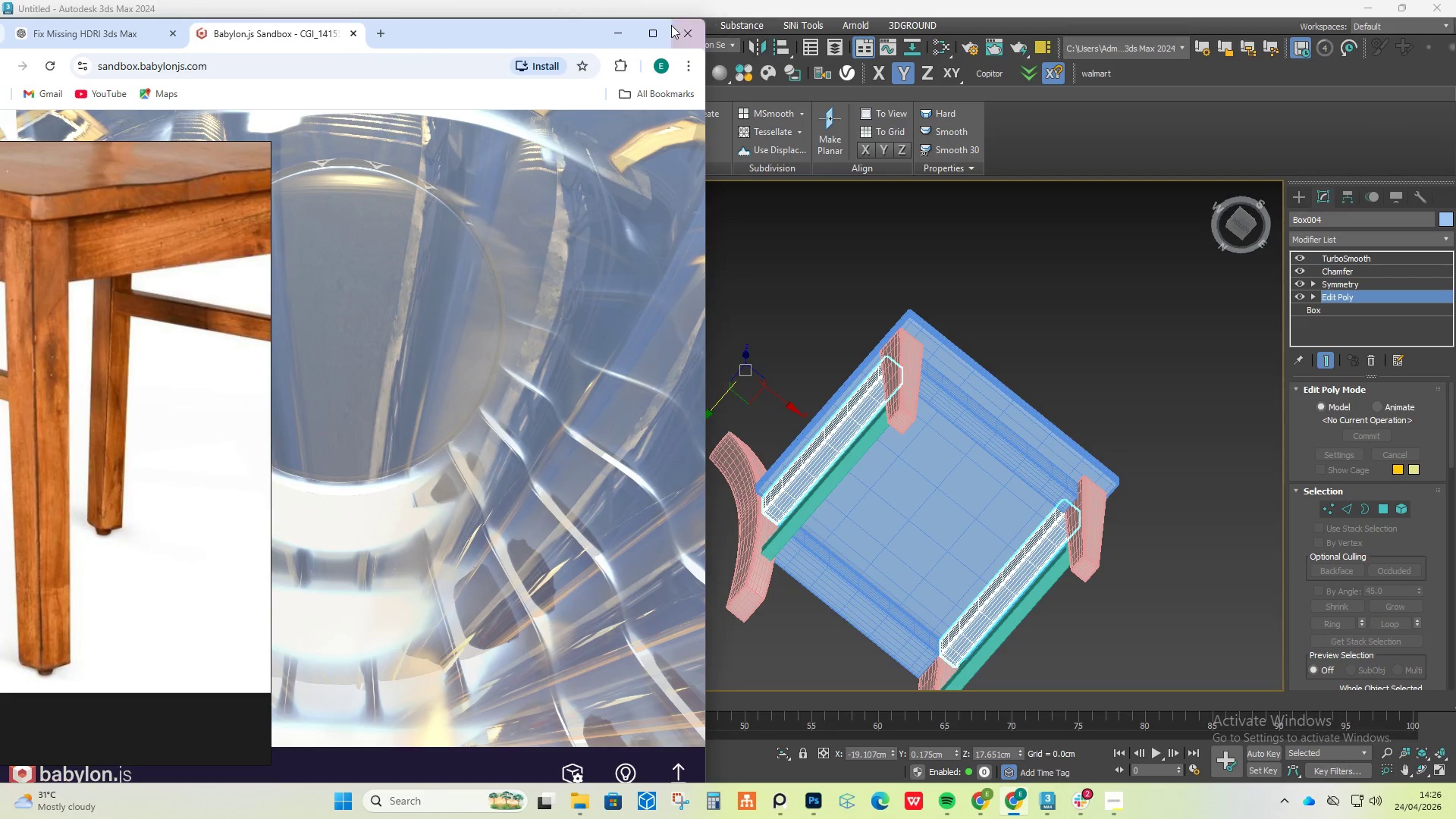 
left_click([607, 29])
 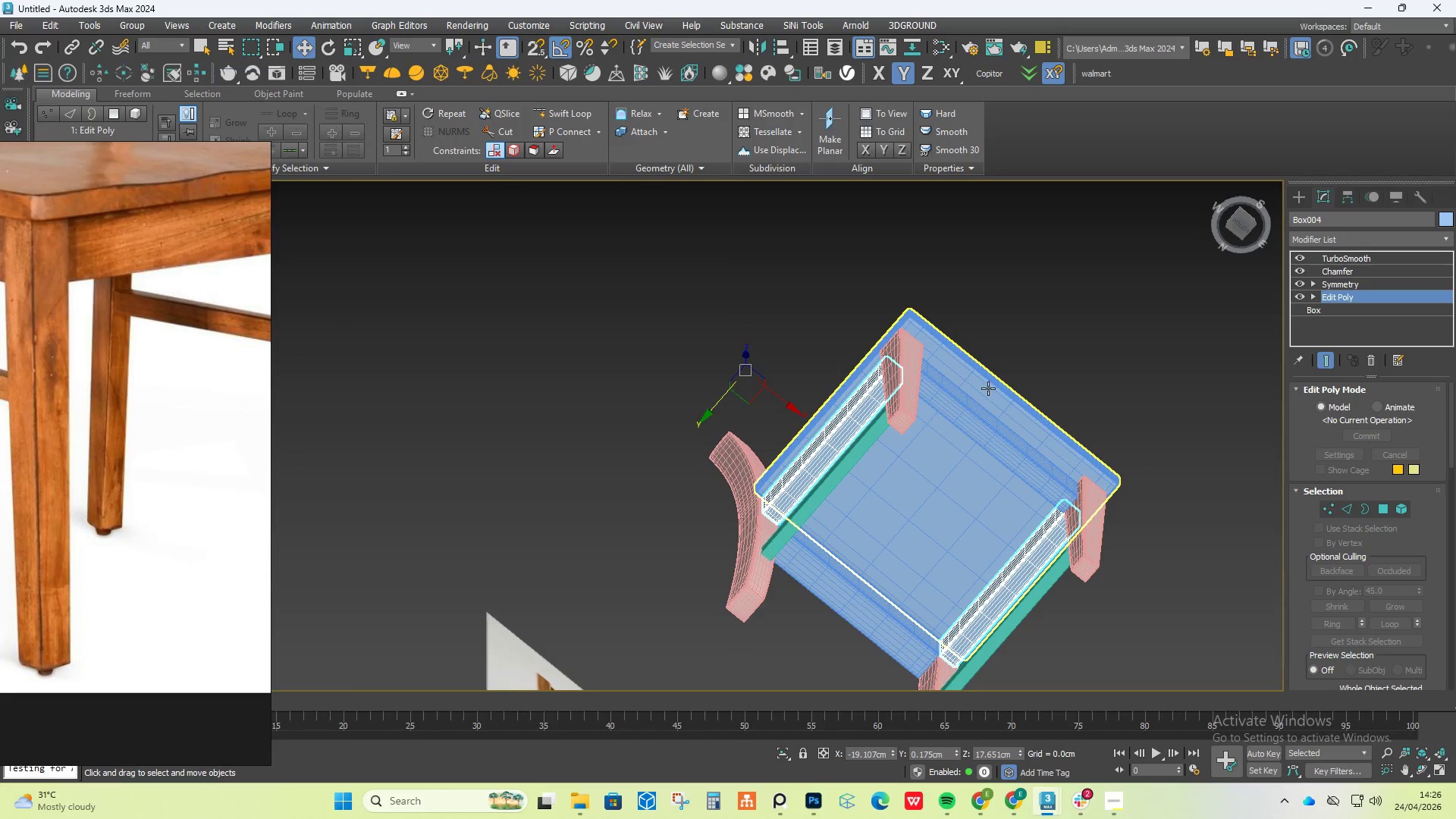 
hold_key(key=AltLeft, duration=0.56)
scroll: coordinate [946, 436], scroll_direction: up, amount: 2.0
 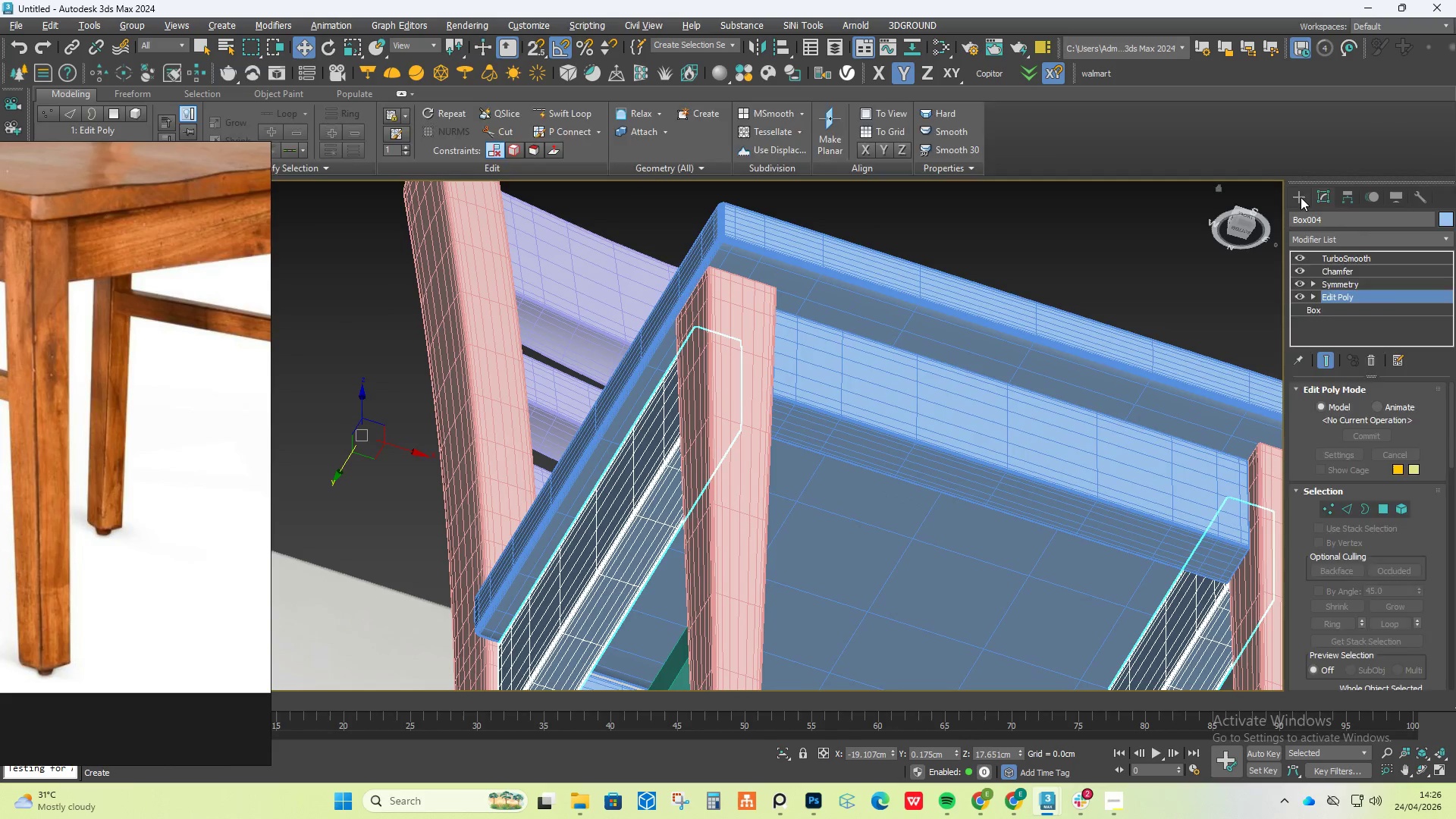 
double_click([1116, 249])
 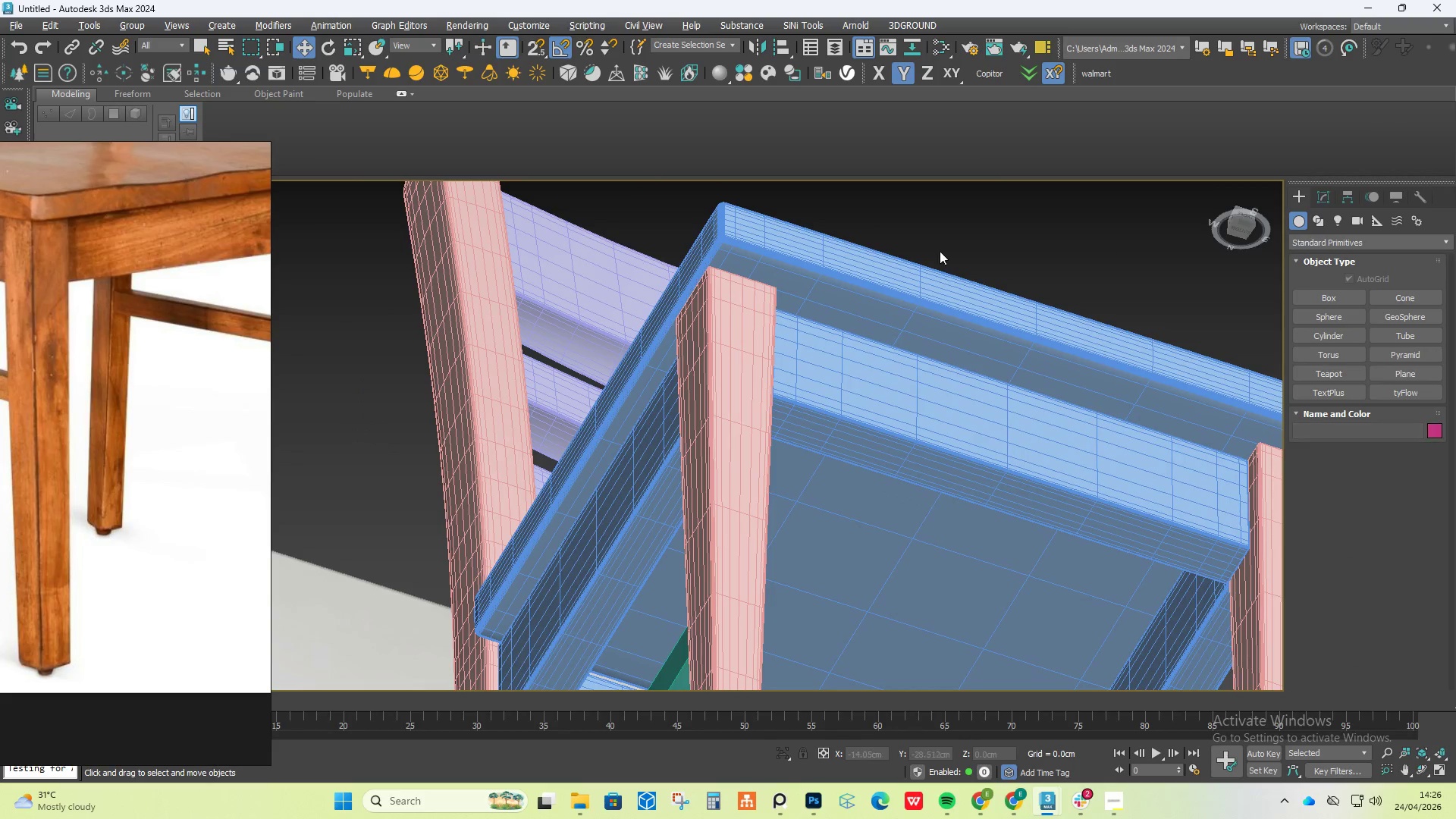 
hold_key(key=AltLeft, duration=0.48)
 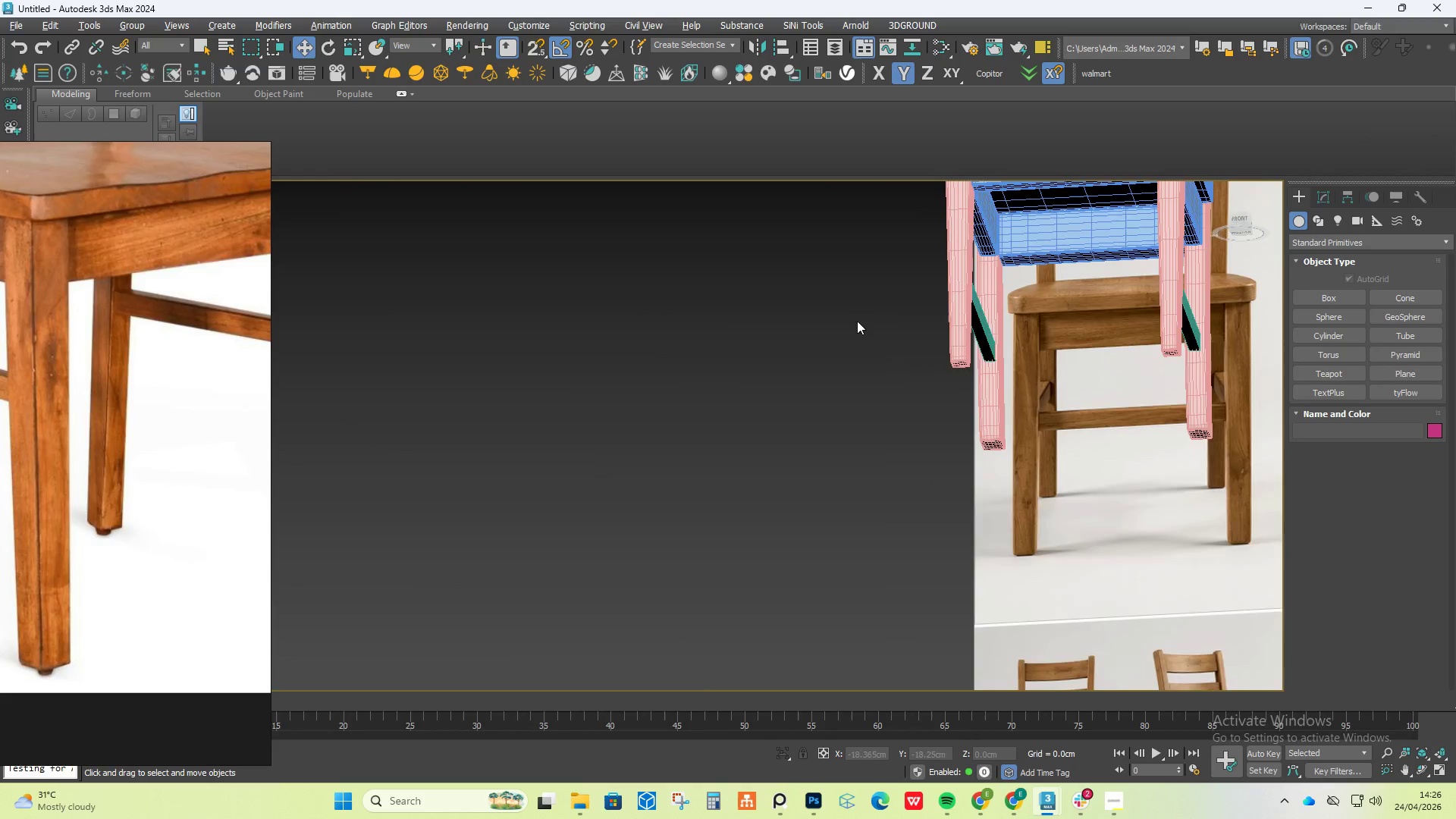 
scroll: coordinate [878, 329], scroll_direction: down, amount: 5.0
 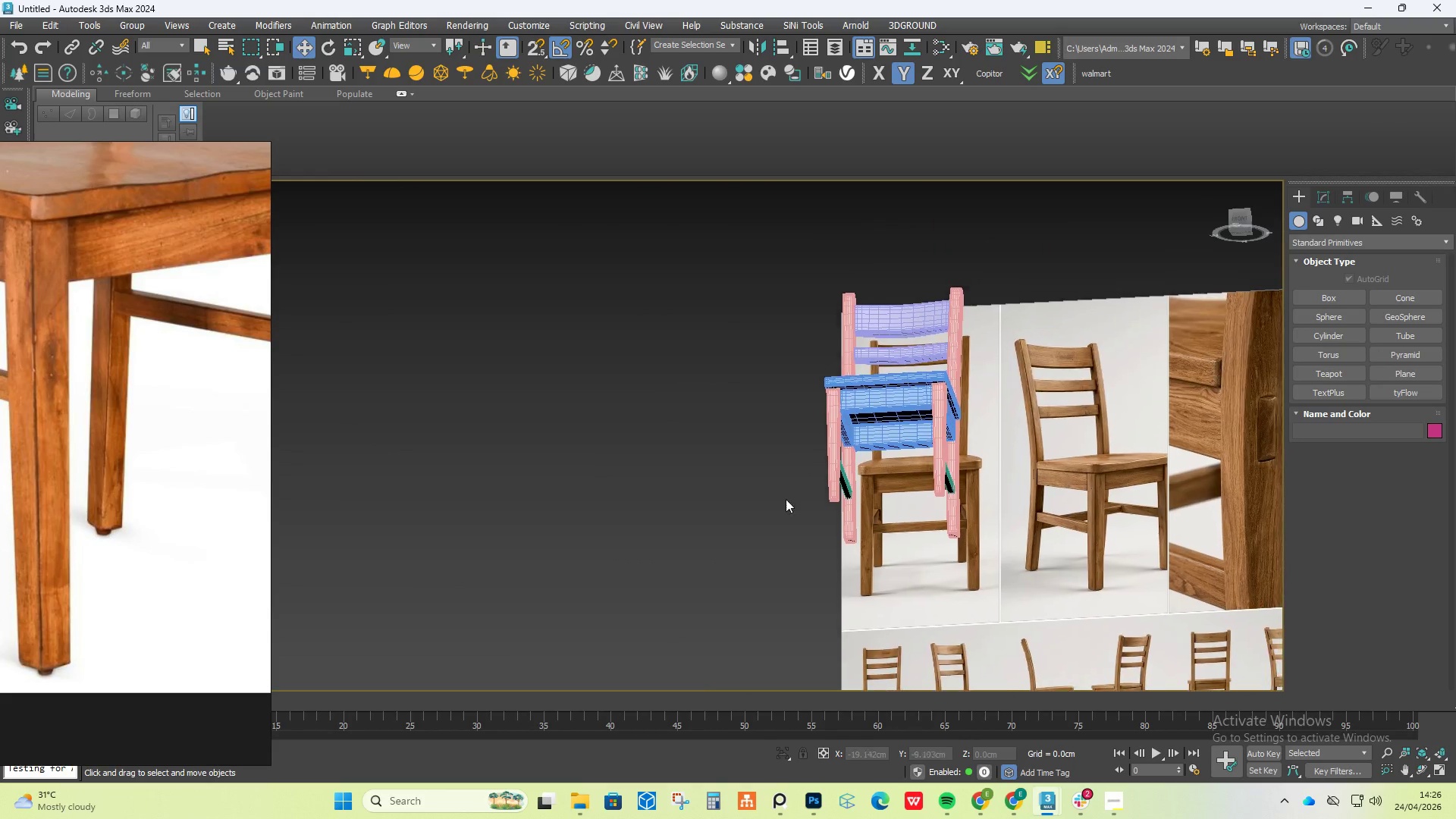 
hold_key(key=AltLeft, duration=0.38)
 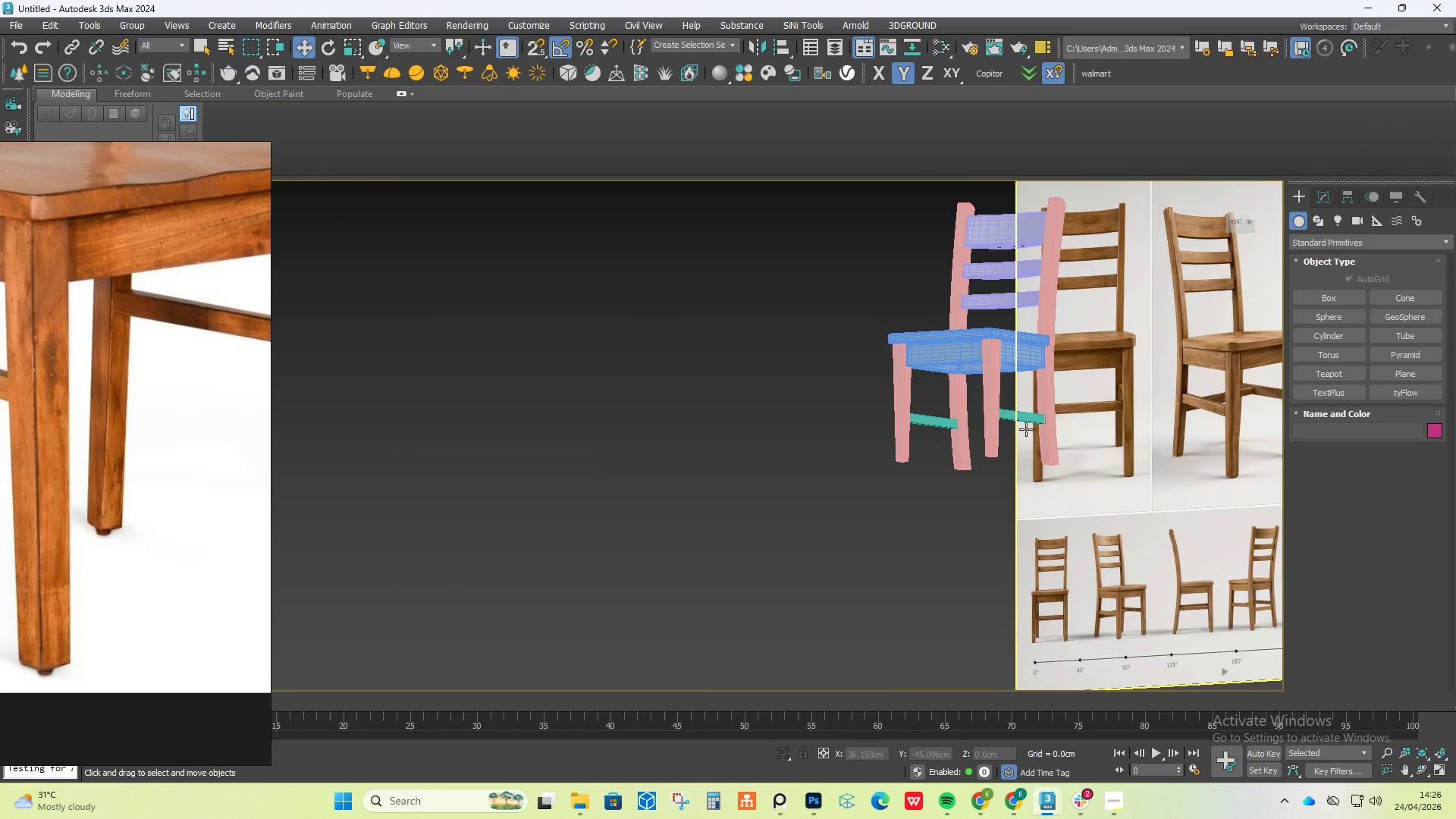 
left_click([1008, 403])
 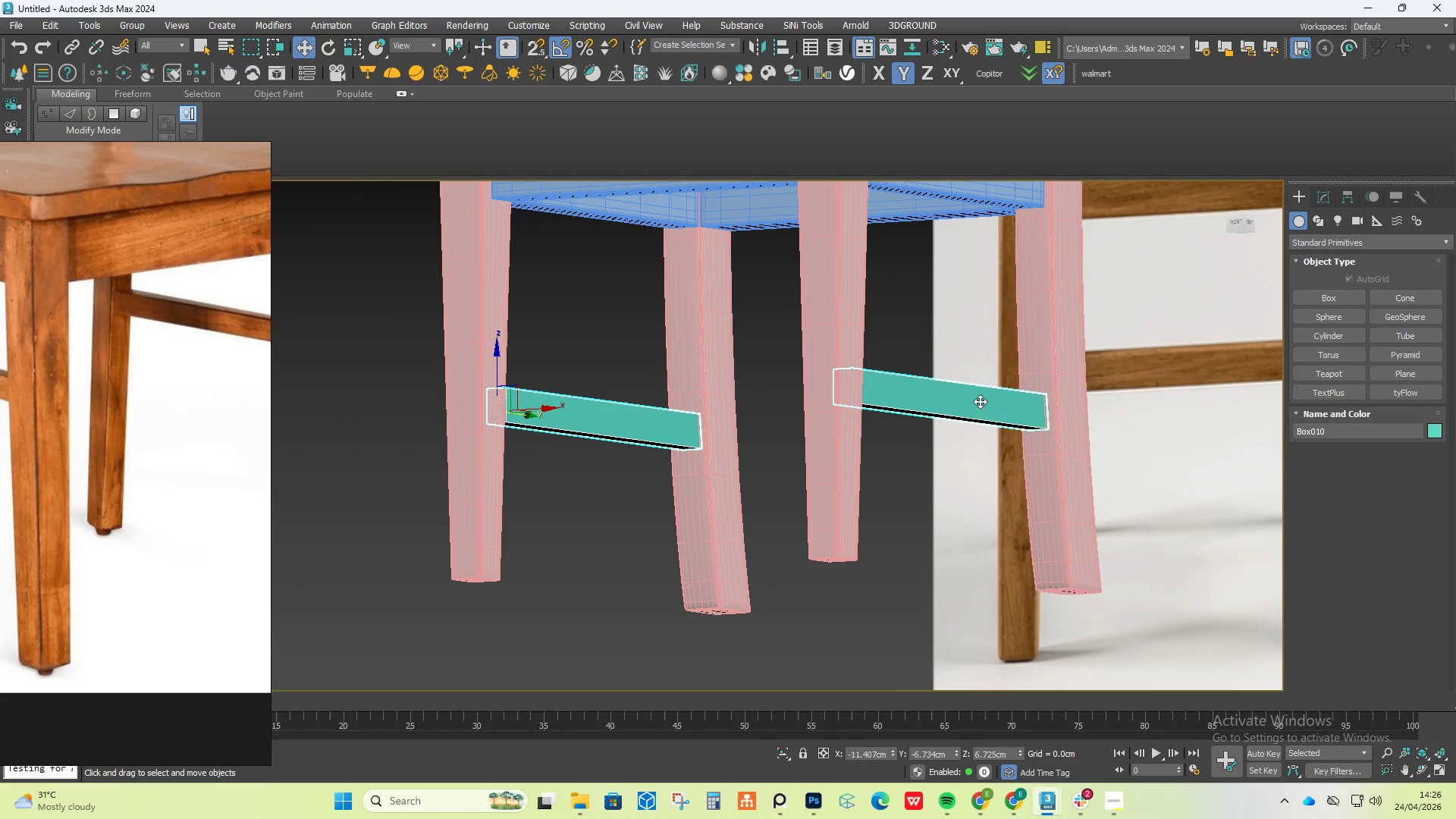 
scroll: coordinate [1058, 416], scroll_direction: up, amount: 4.0
 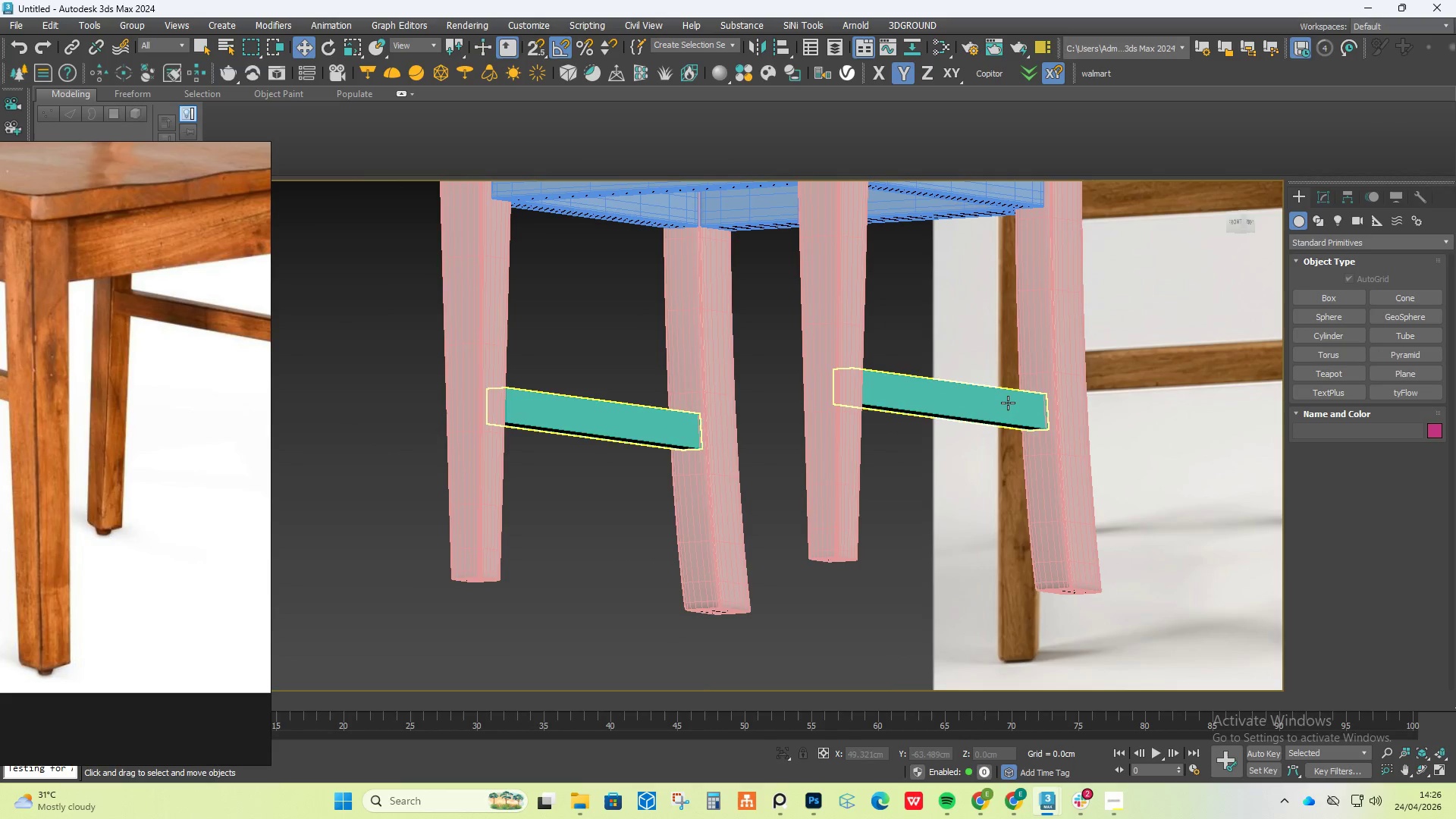 
scroll: coordinate [960, 363], scroll_direction: down, amount: 1.0
 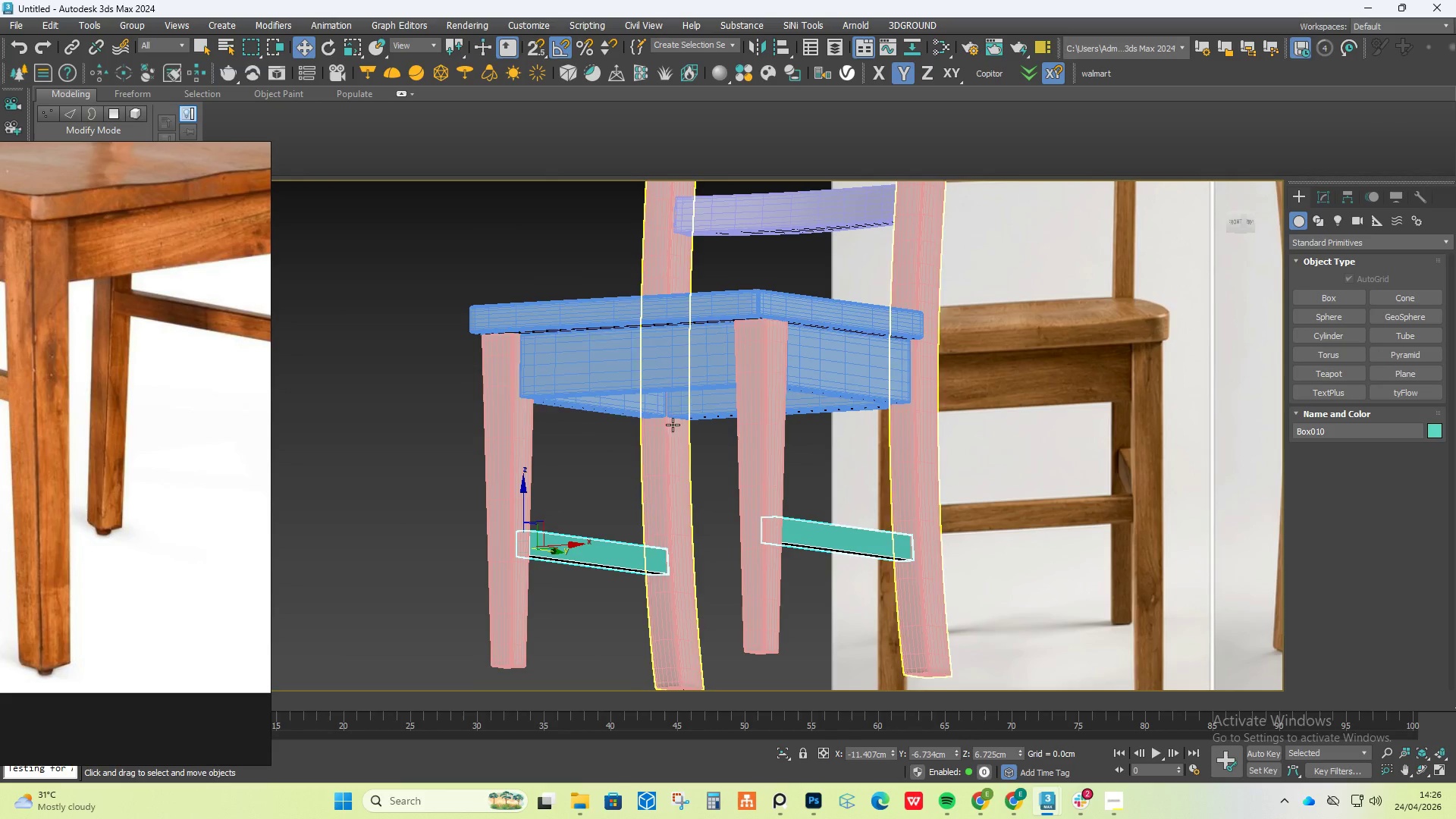 
scroll: coordinate [808, 228], scroll_direction: none, amount: 0.0
 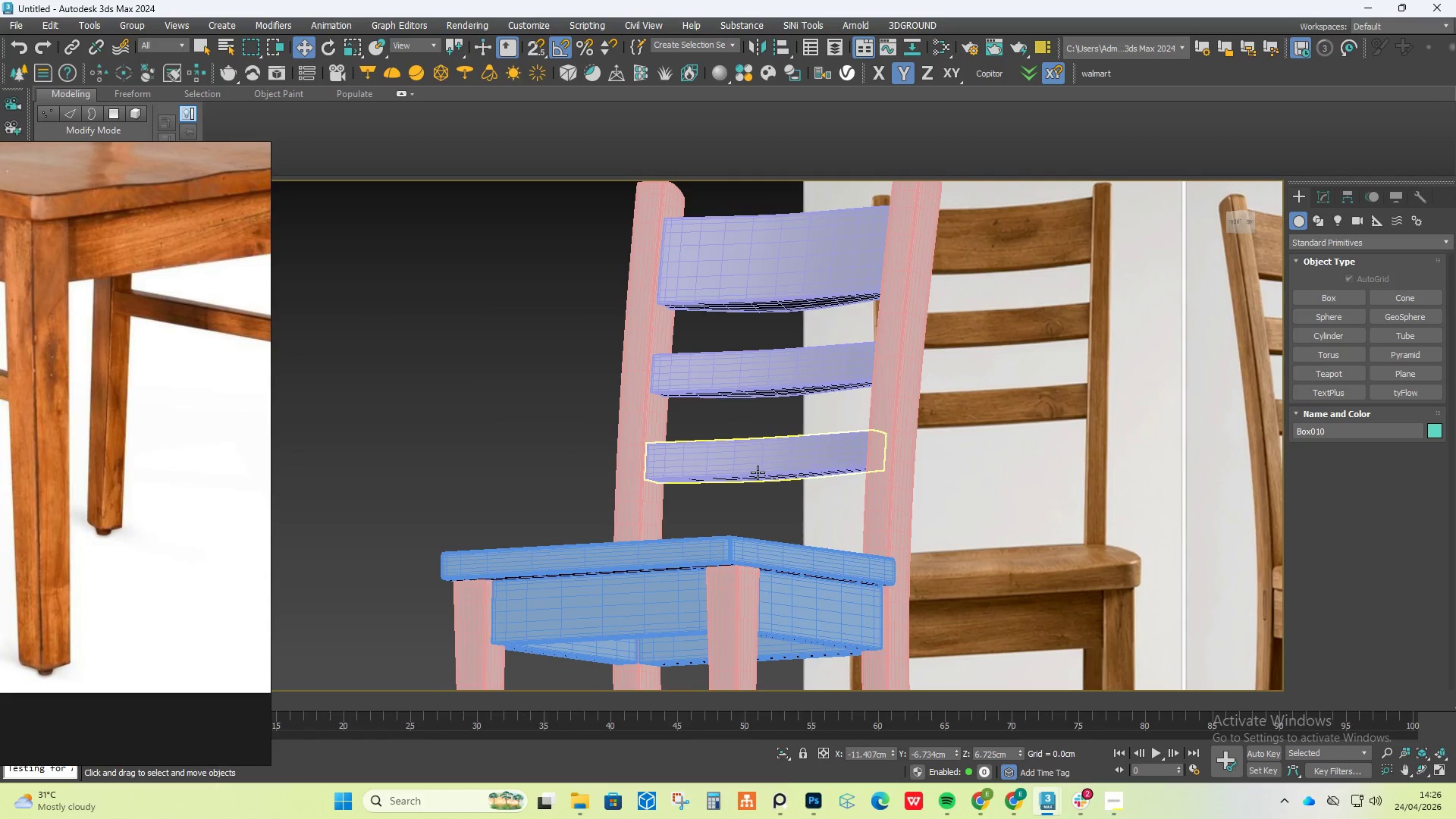 
key(F4)
 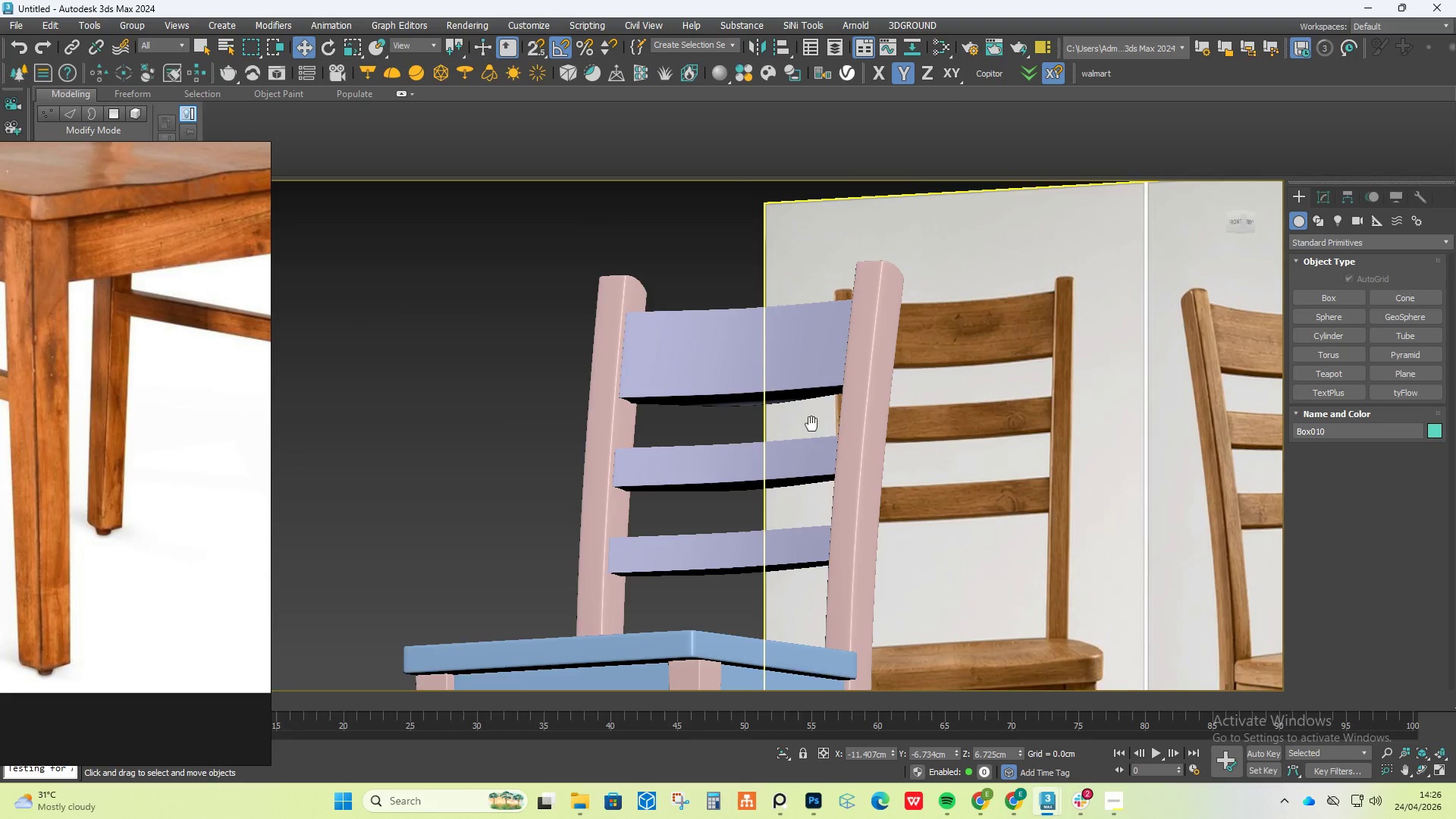 
hold_key(key=AltLeft, duration=0.75)
 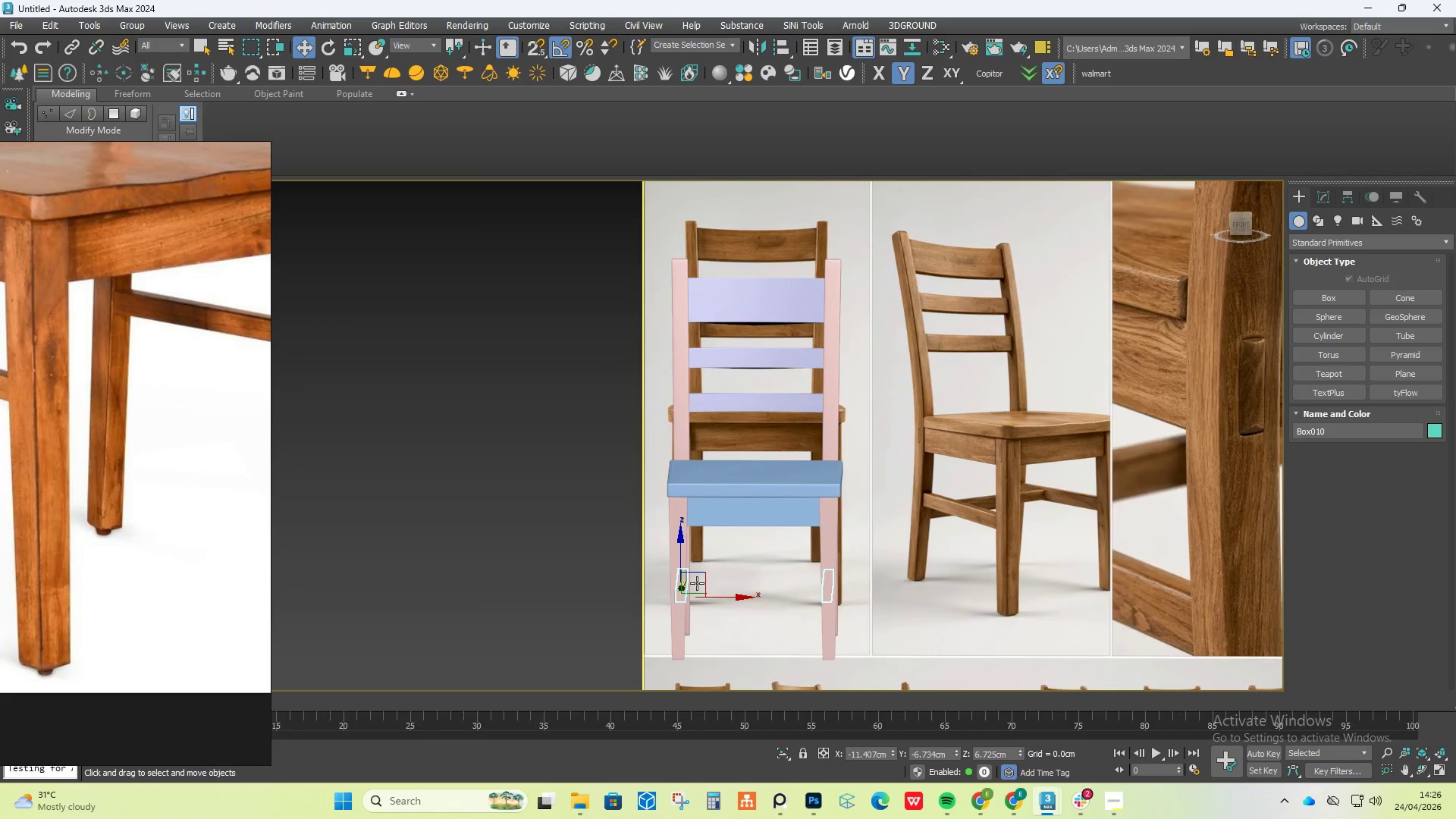 
scroll: coordinate [861, 285], scroll_direction: down, amount: 2.0
 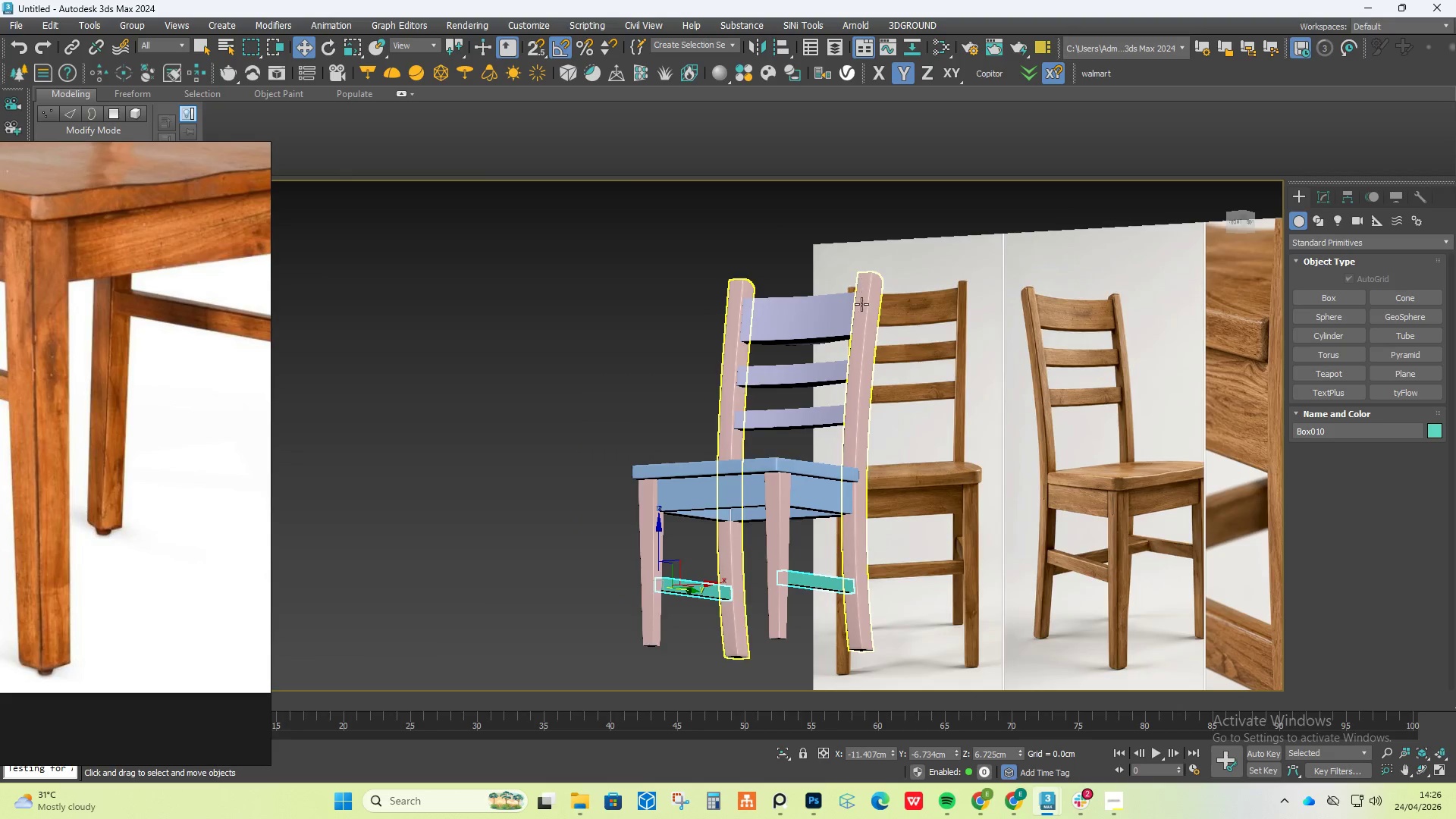 
hold_key(key=AltLeft, duration=0.61)
 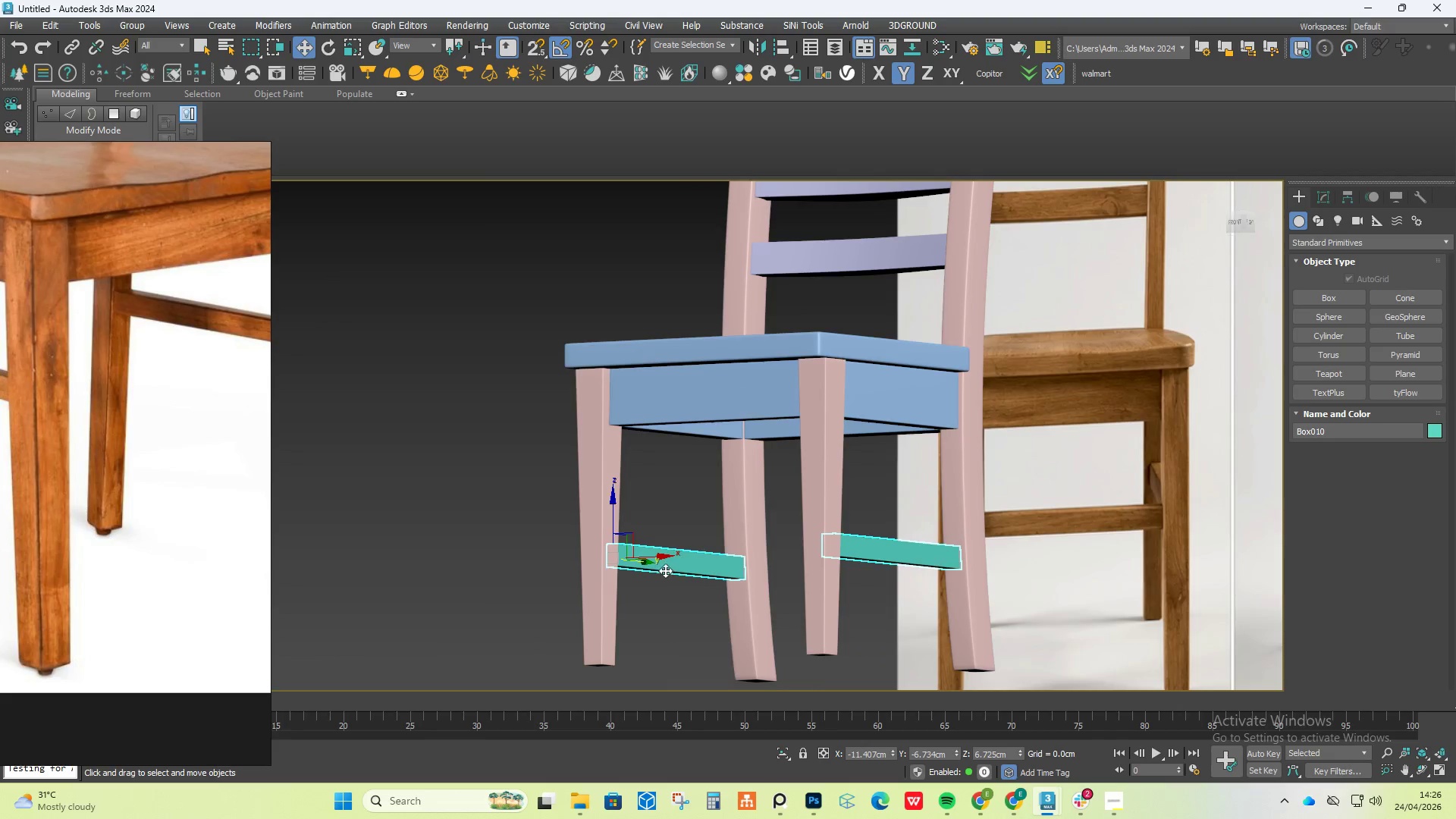 
scroll: coordinate [689, 599], scroll_direction: up, amount: 4.0
 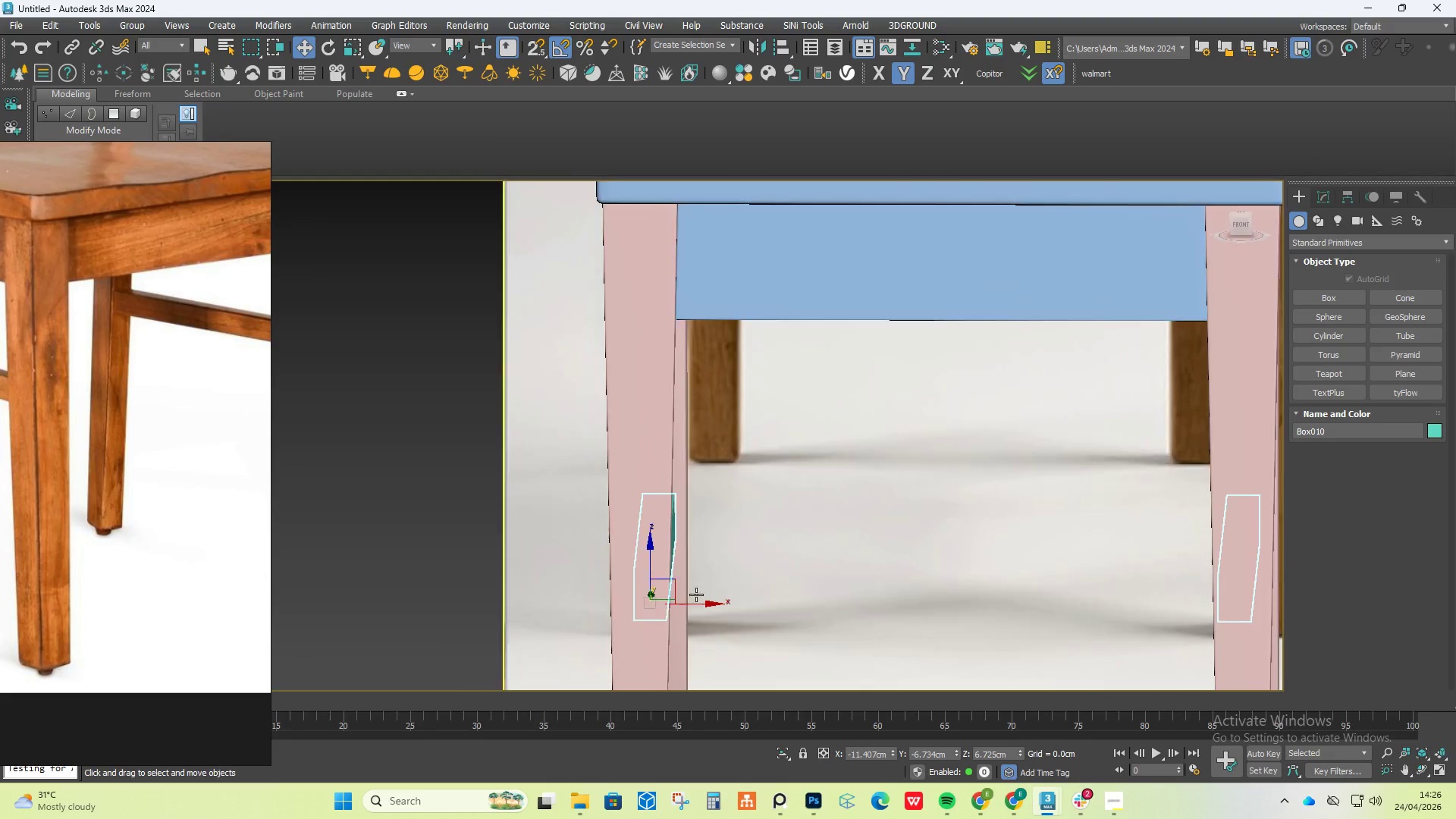 
hold_key(key=AltLeft, duration=0.47)
 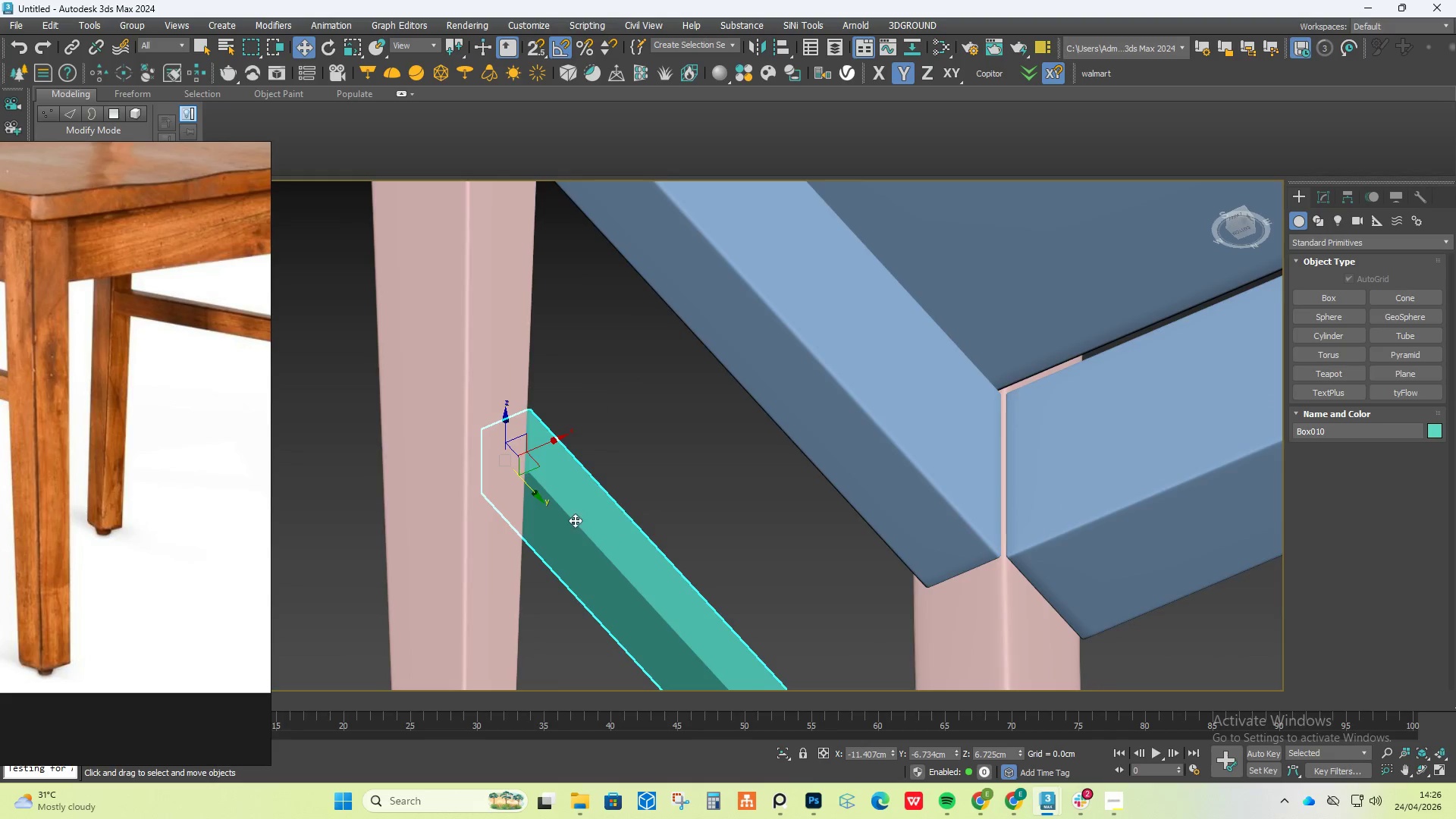 
scroll: coordinate [548, 505], scroll_direction: up, amount: 4.0
 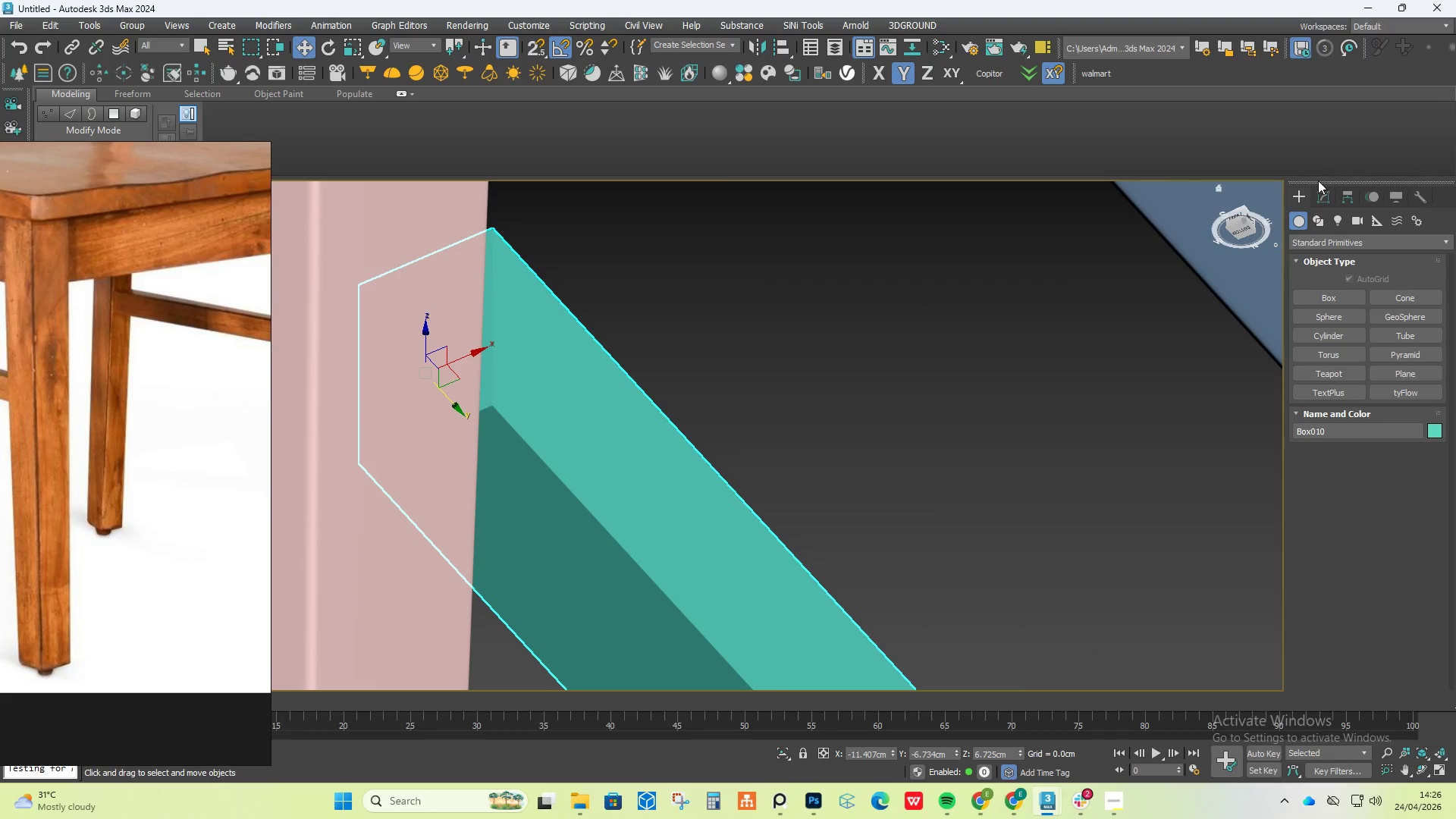 
left_click([1319, 190])
 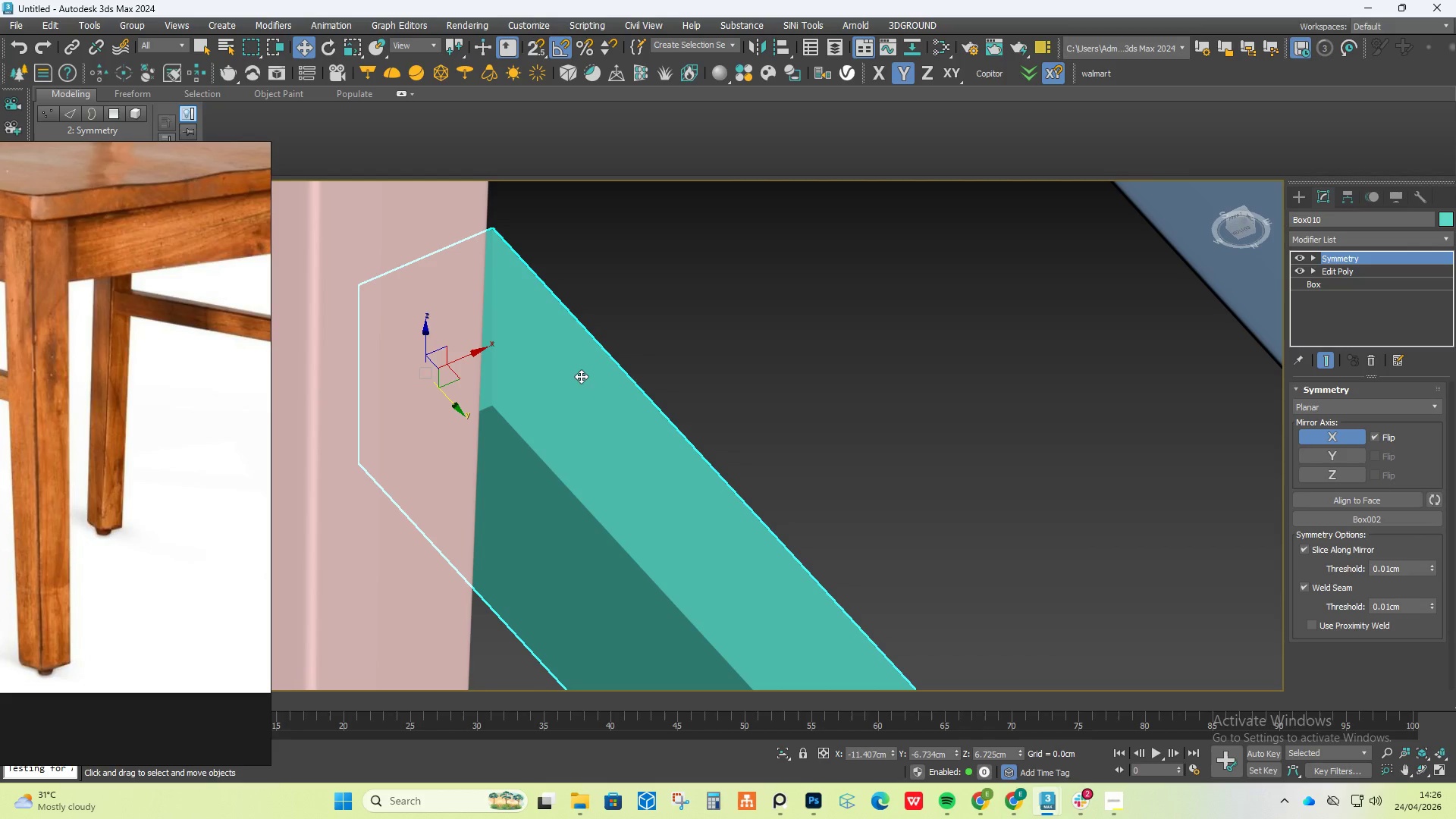 
hold_key(key=AltLeft, duration=1.22)
 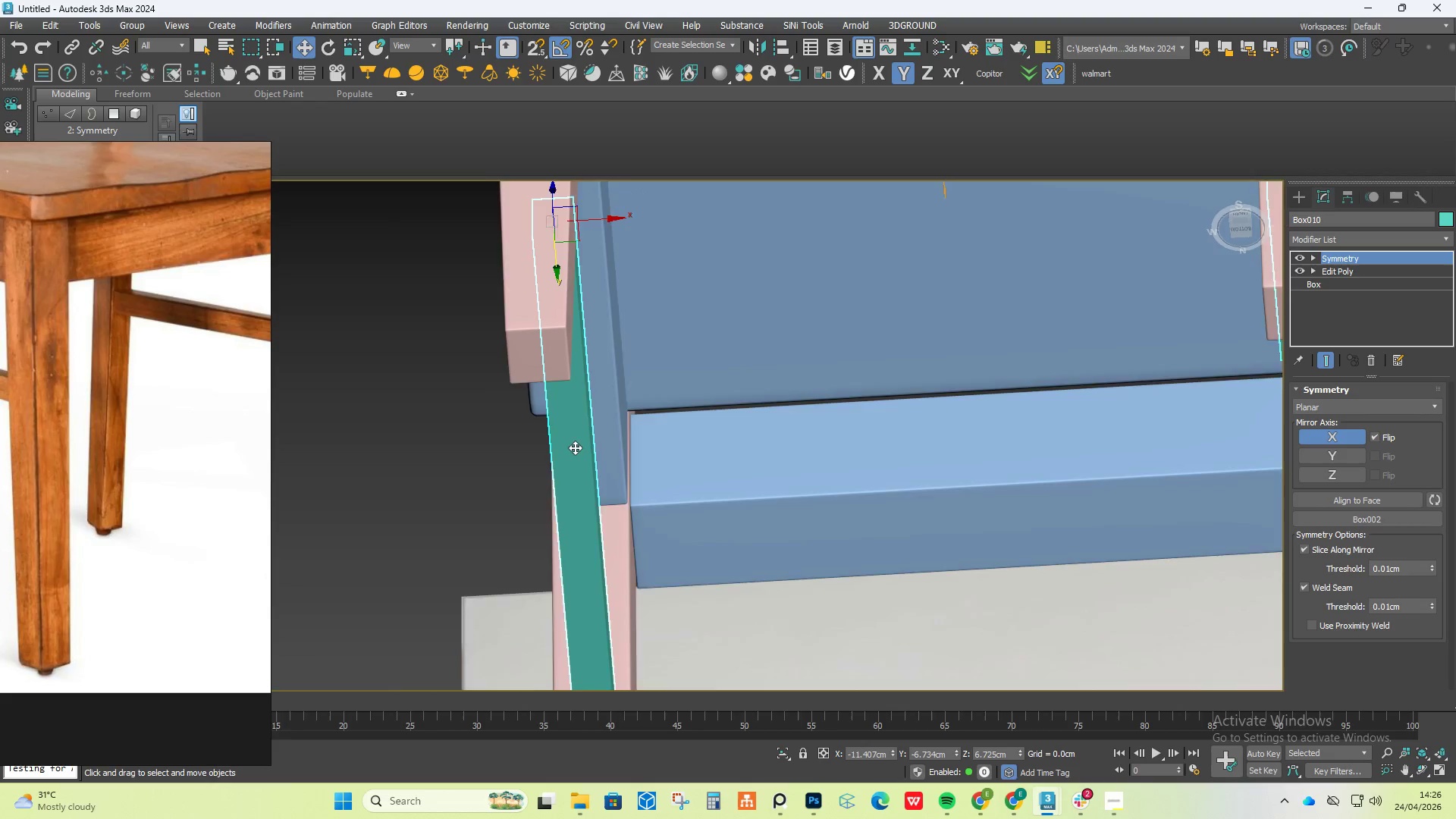 
scroll: coordinate [480, 425], scroll_direction: down, amount: 4.0
 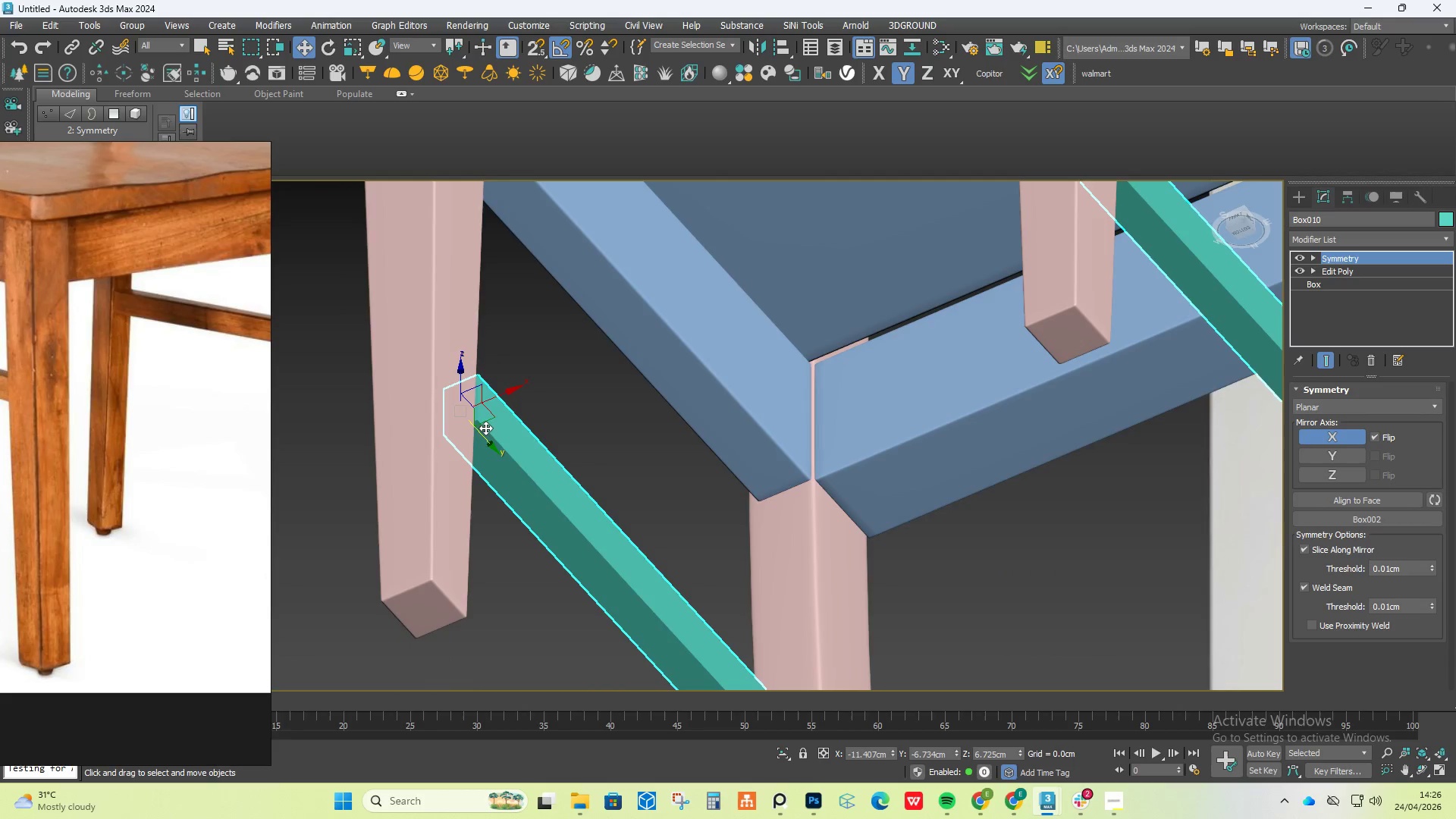 
scroll: coordinate [597, 463], scroll_direction: up, amount: 5.0
 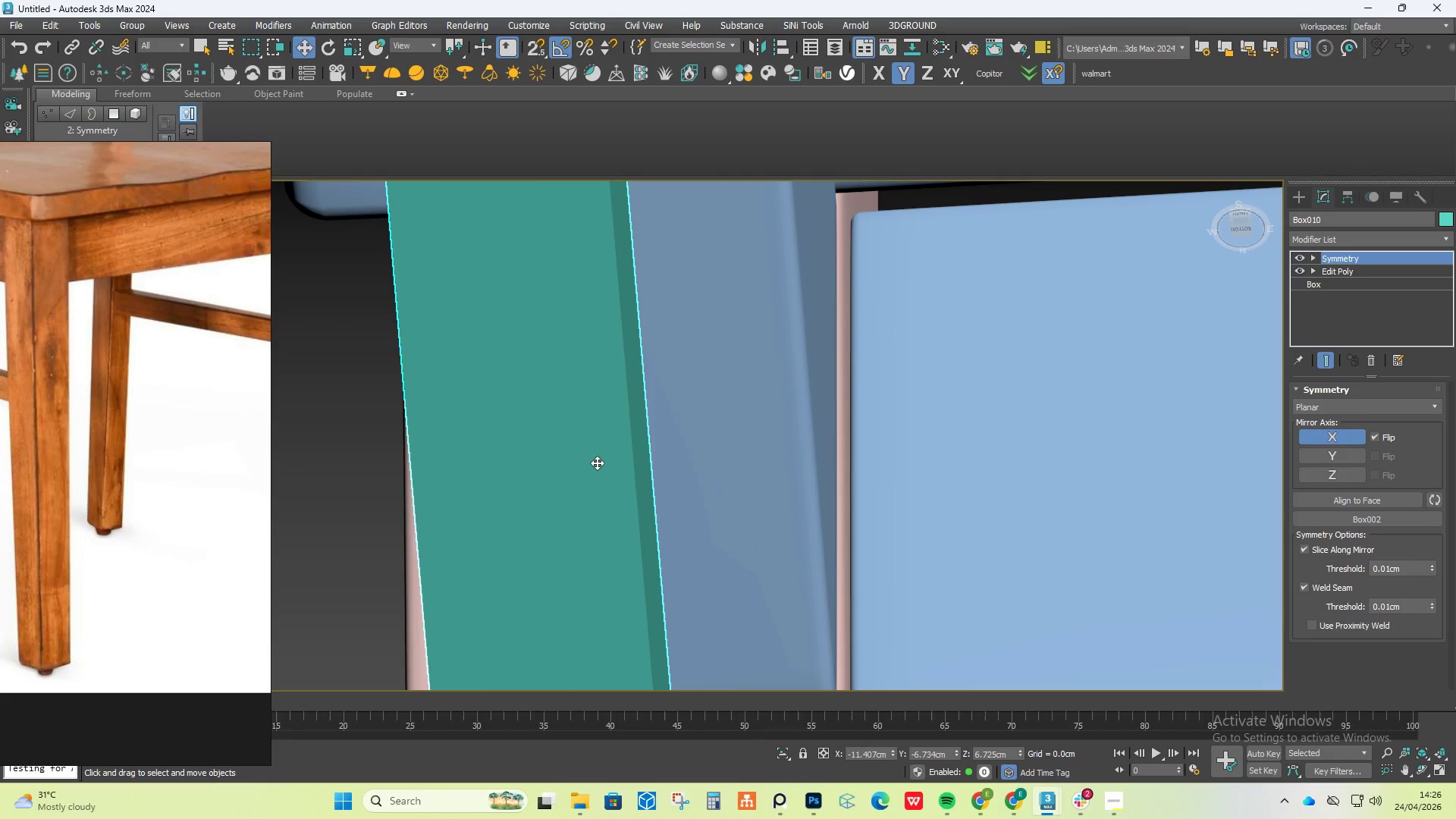 
scroll: coordinate [597, 463], scroll_direction: down, amount: 3.0
 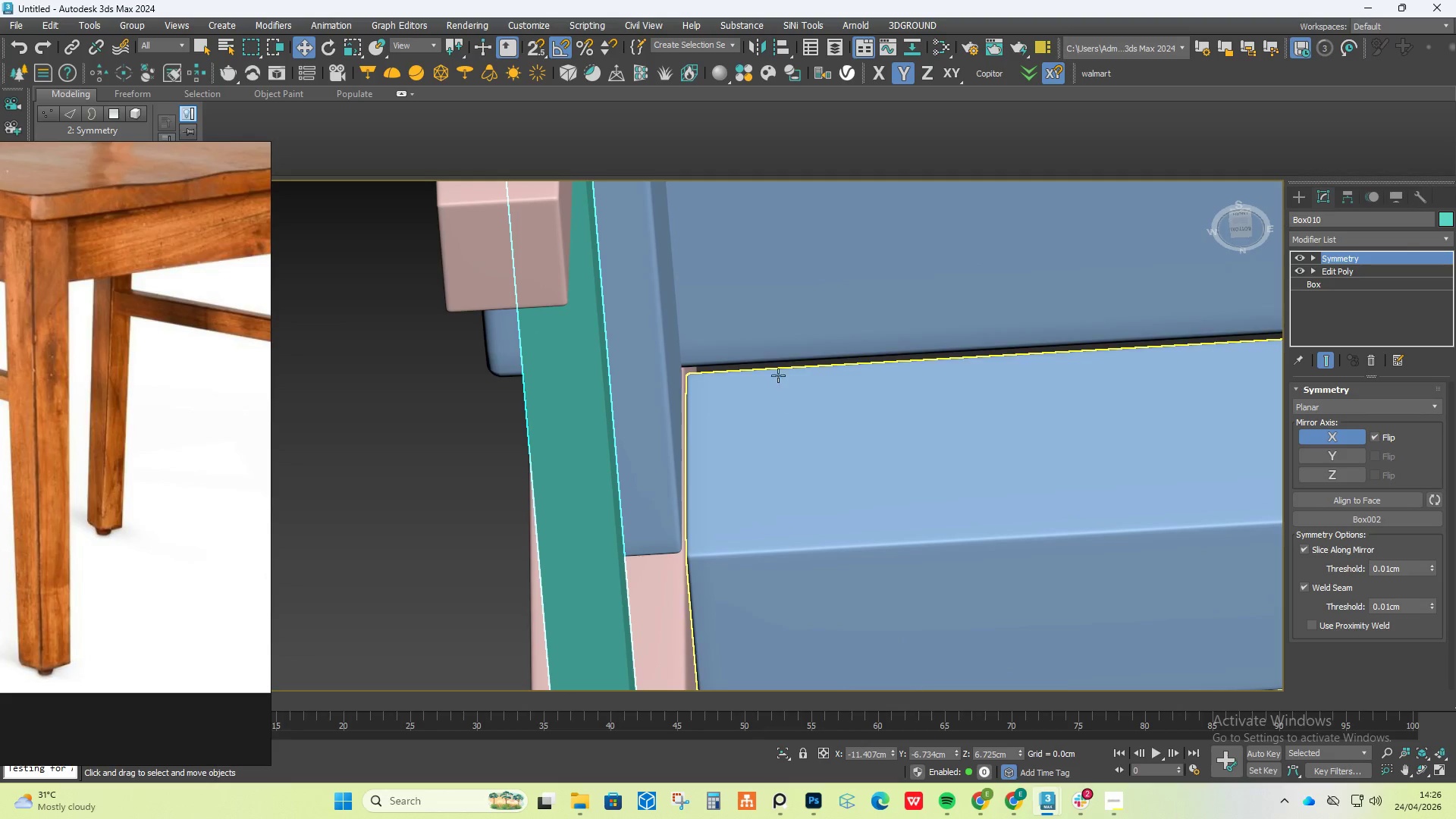 
left_click([778, 344])
 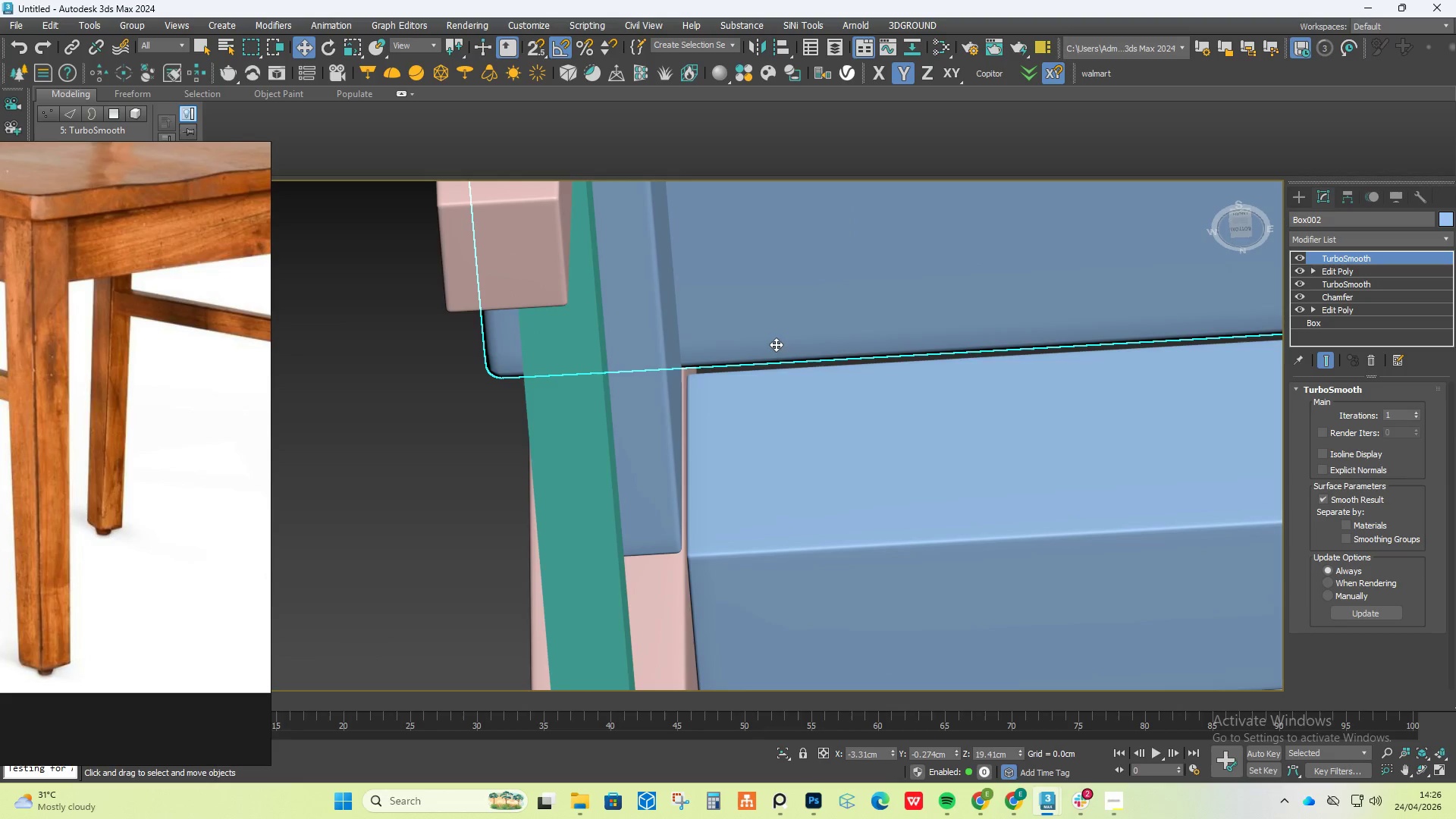 
scroll: coordinate [774, 346], scroll_direction: down, amount: 2.0
 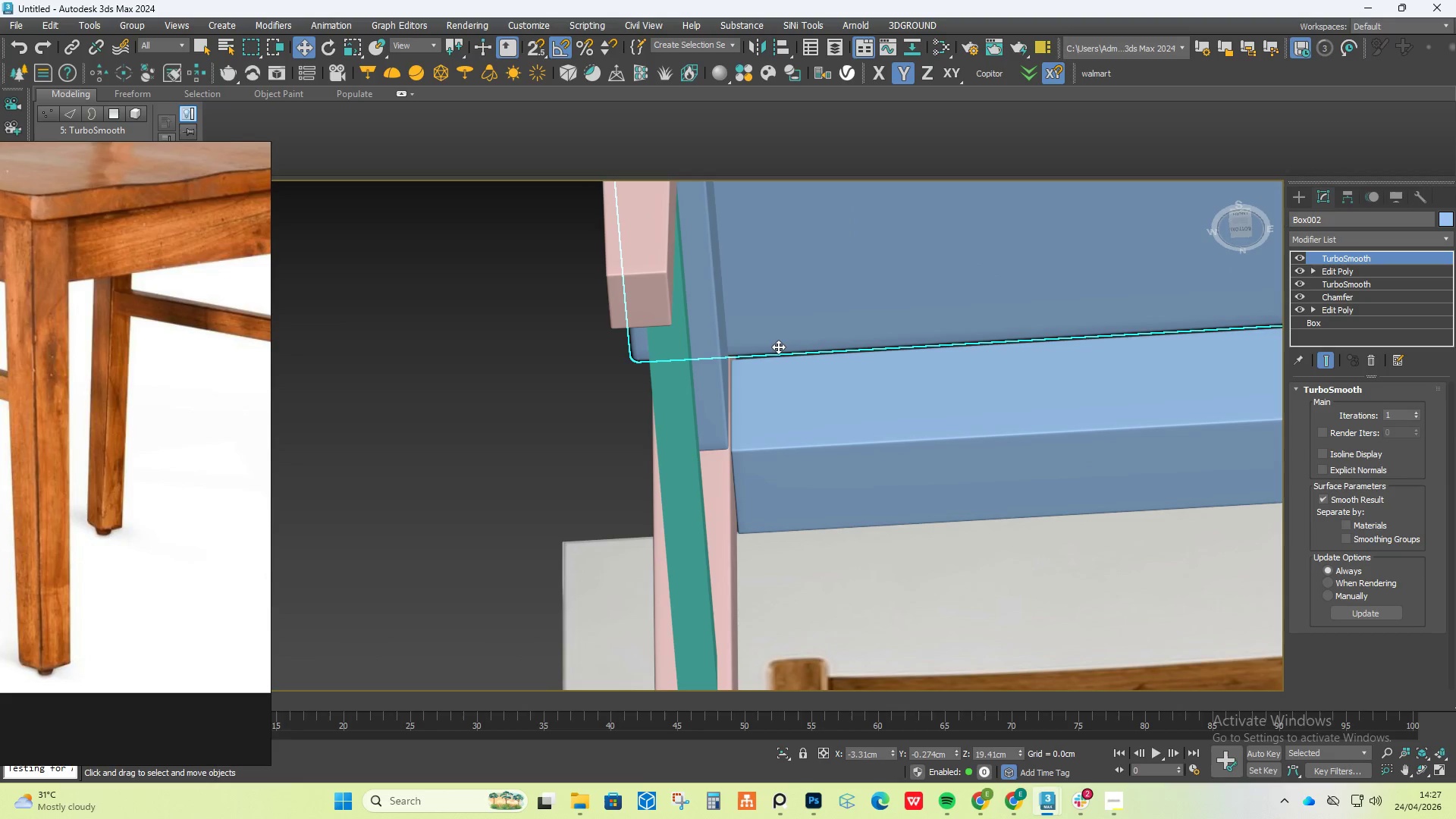 
hold_key(key=AltLeft, duration=2.84)
 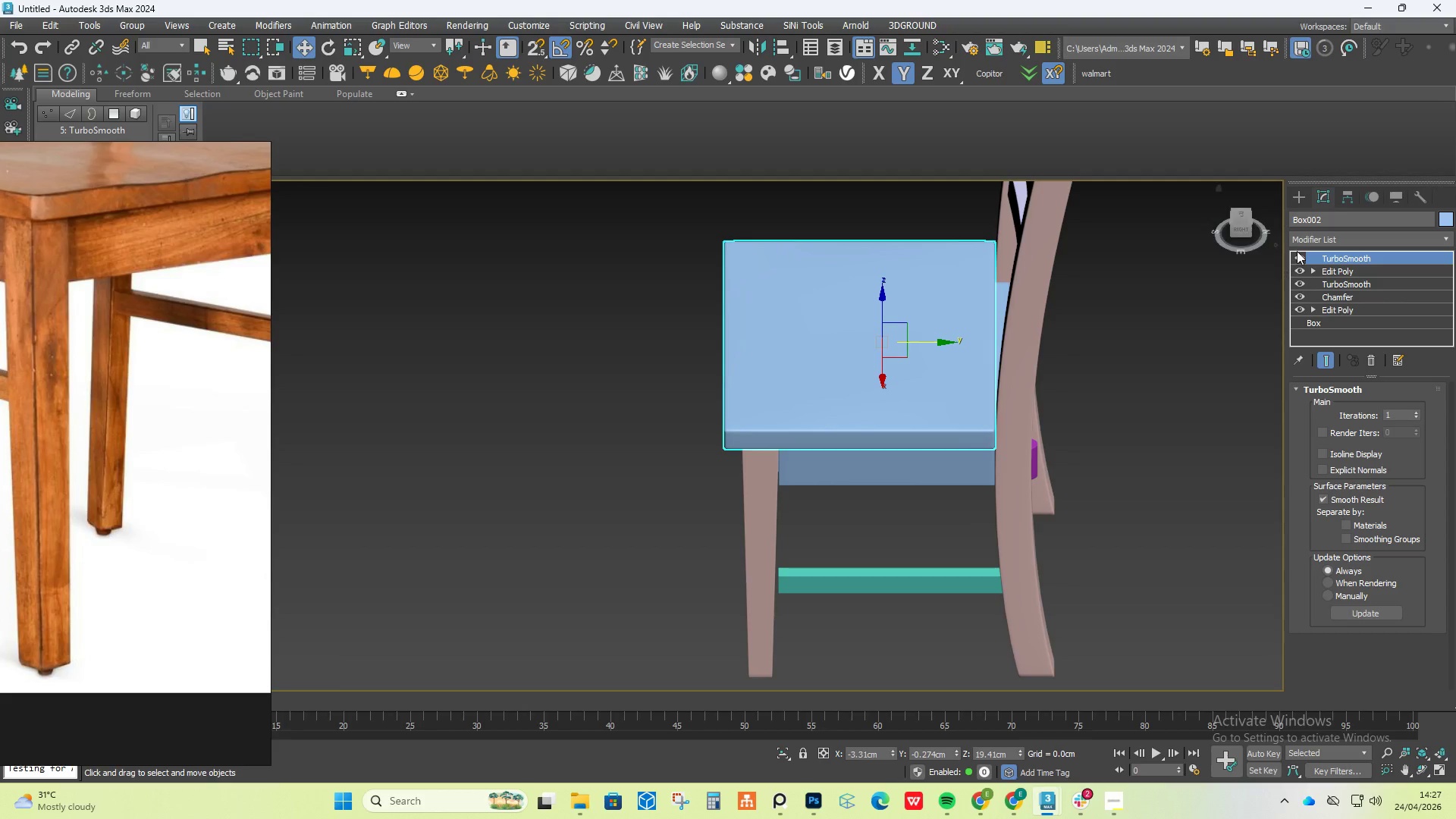 
scroll: coordinate [778, 347], scroll_direction: down, amount: 3.0
 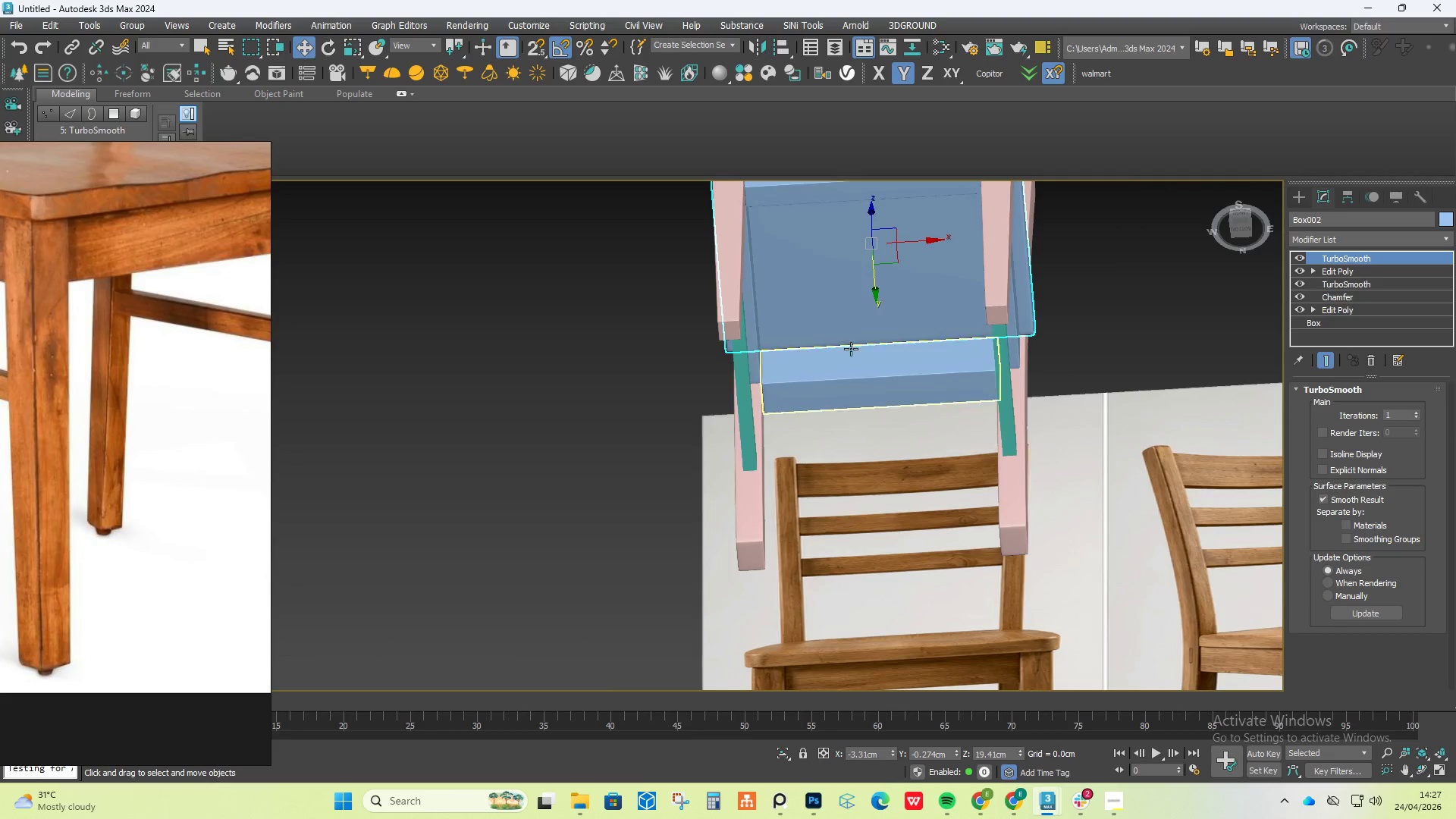 
left_click([1297, 259])
 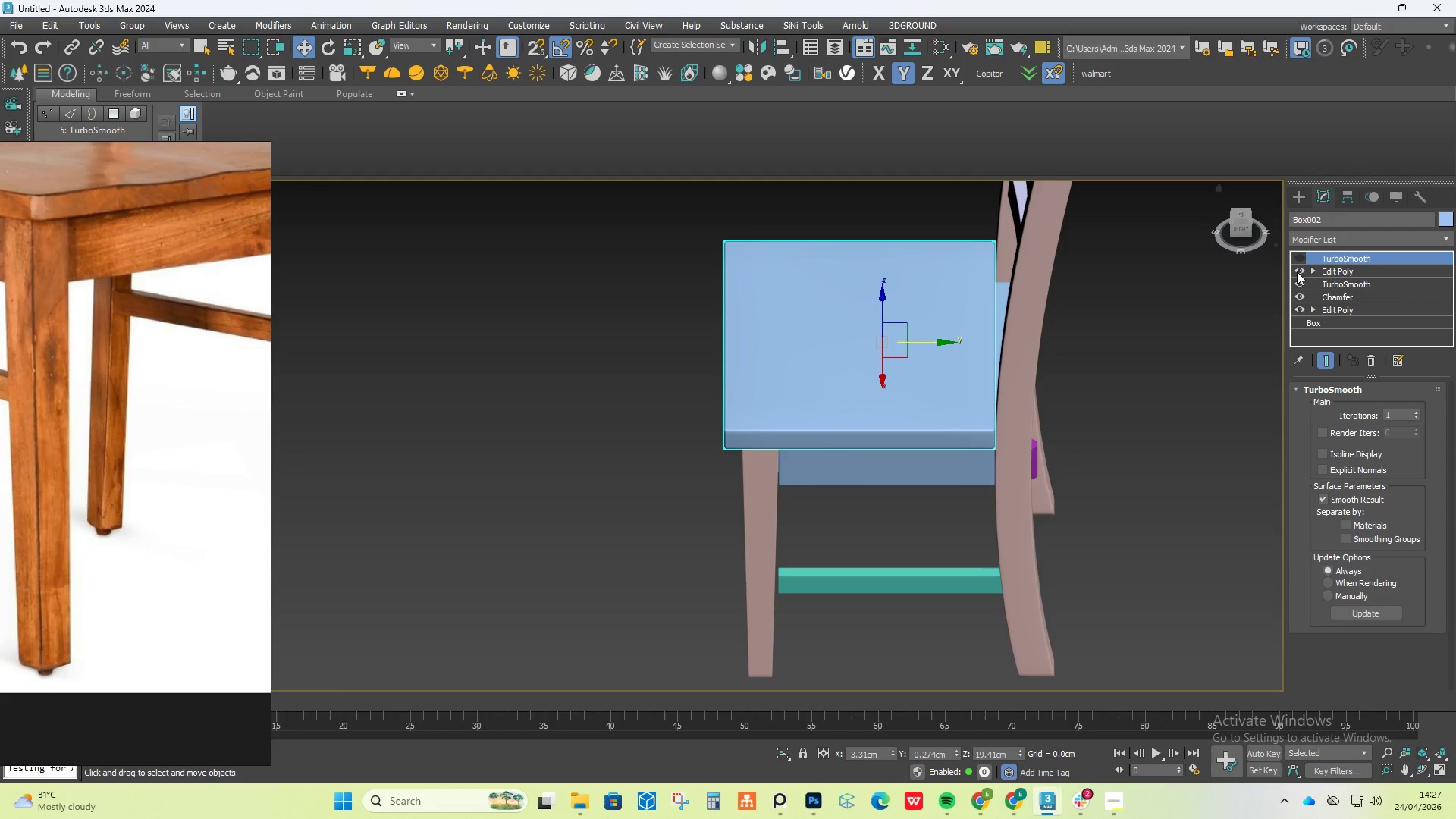 
left_click([1297, 272])
 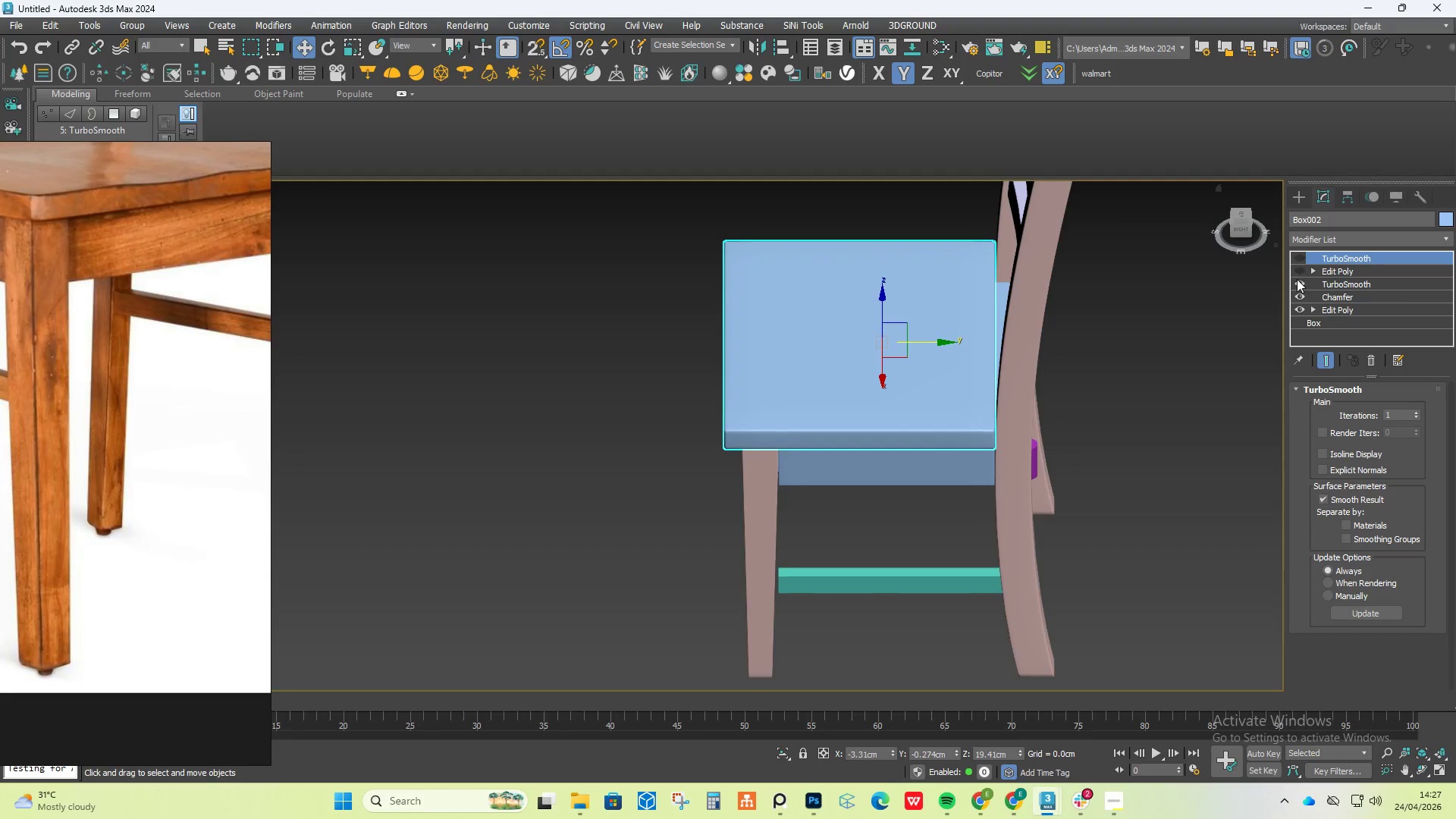 
double_click([1298, 284])
 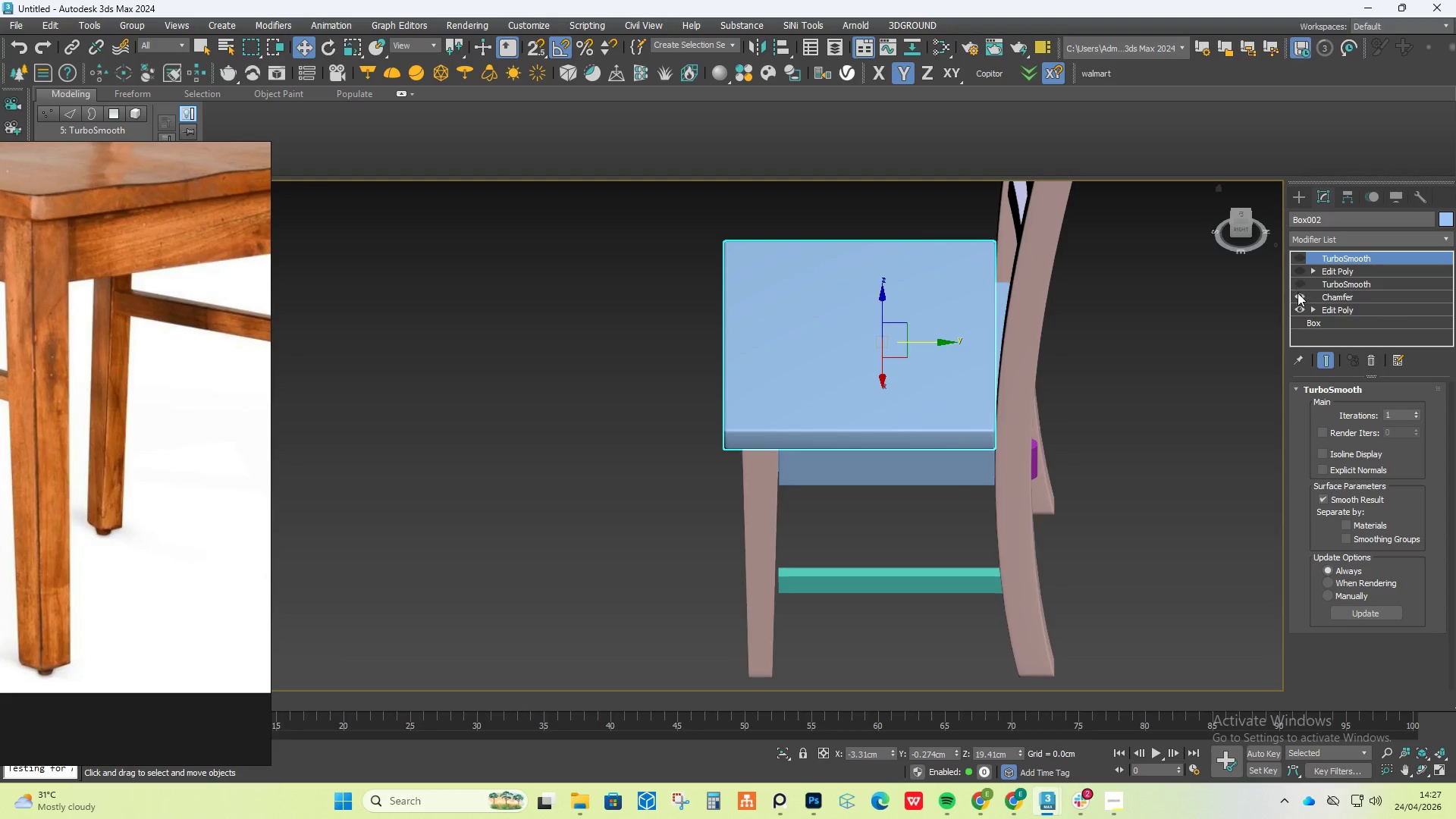 
triple_click([1298, 296])
 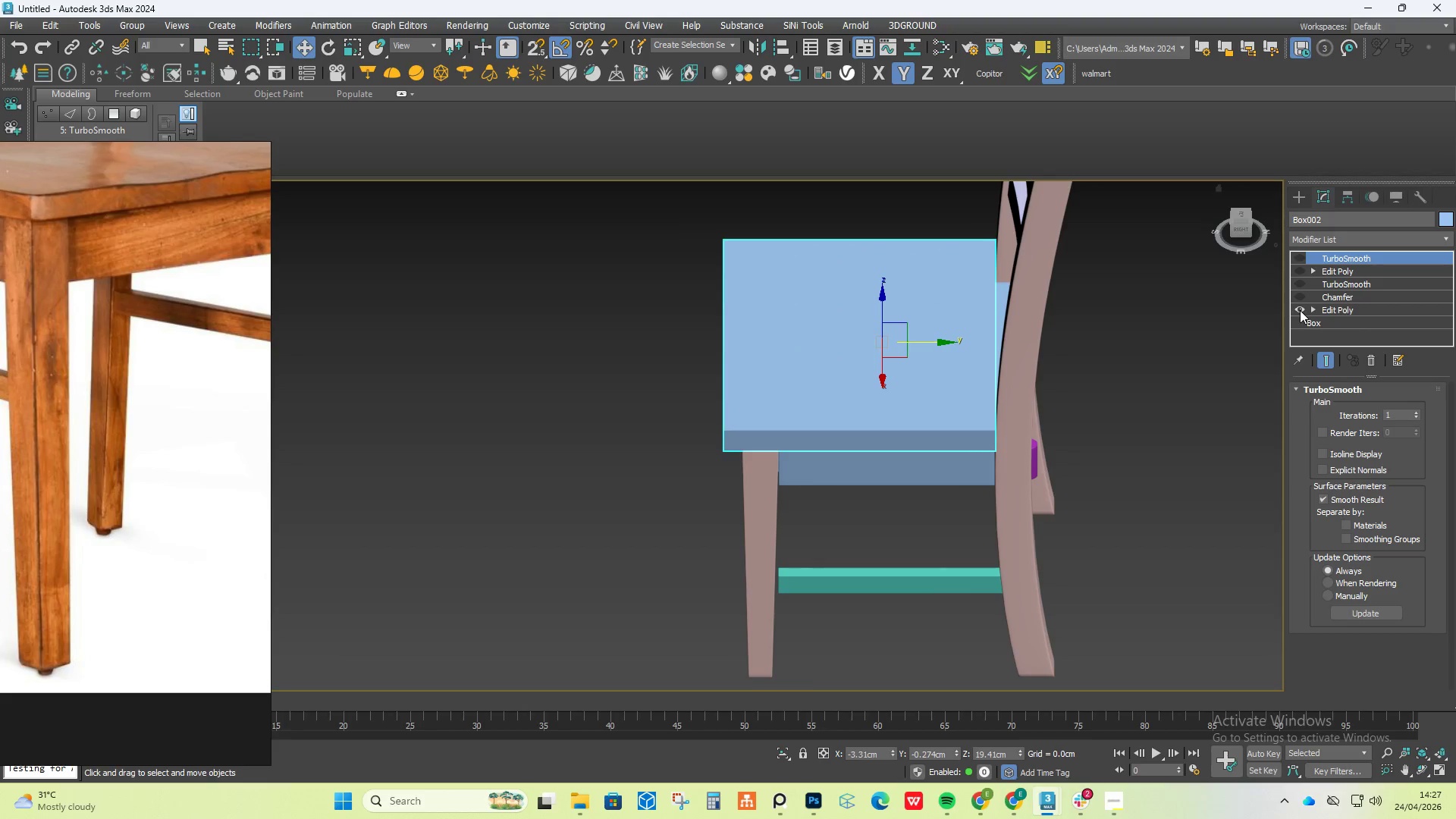 
left_click([1349, 309])
 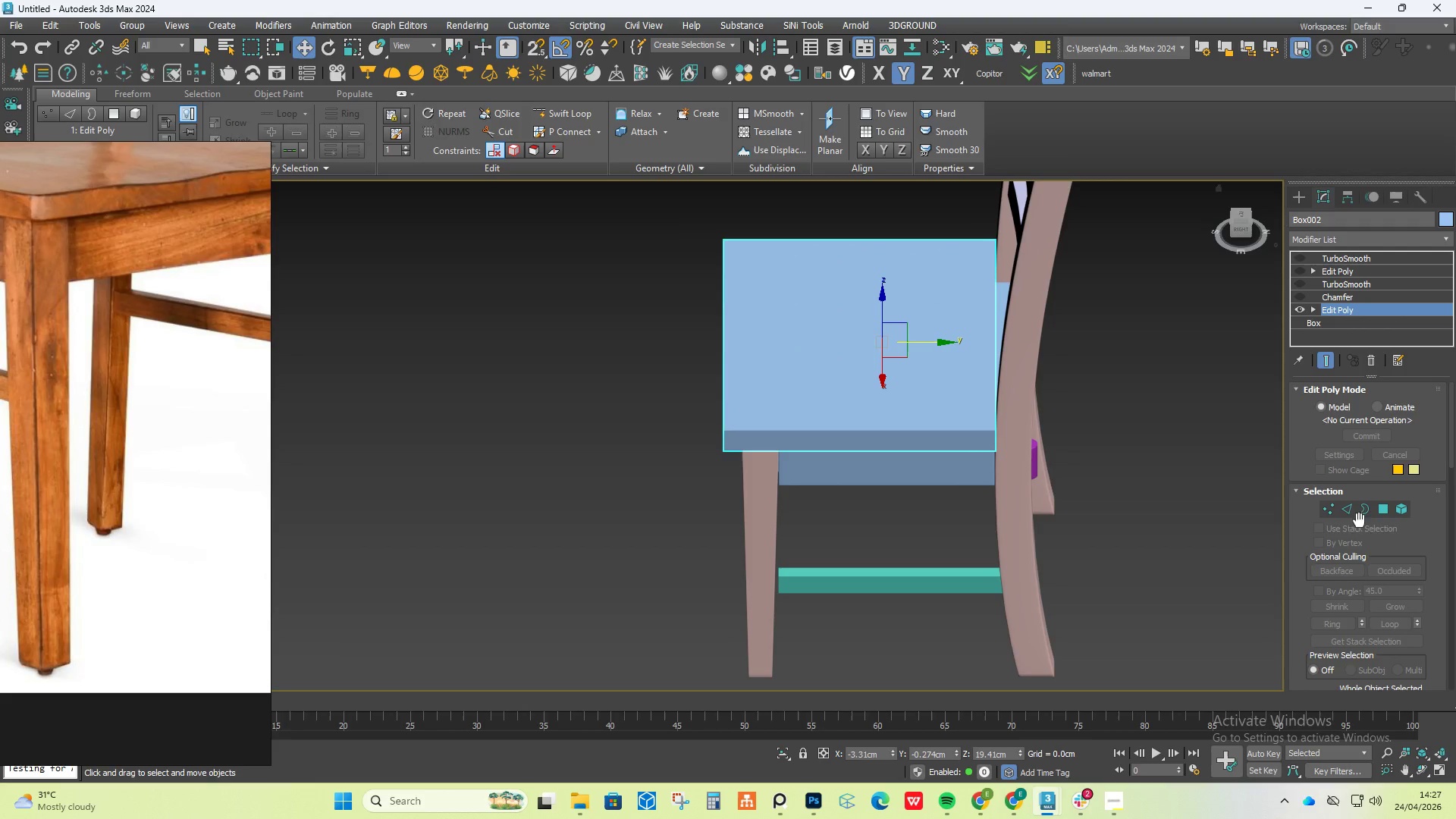 
left_click([1382, 516])
 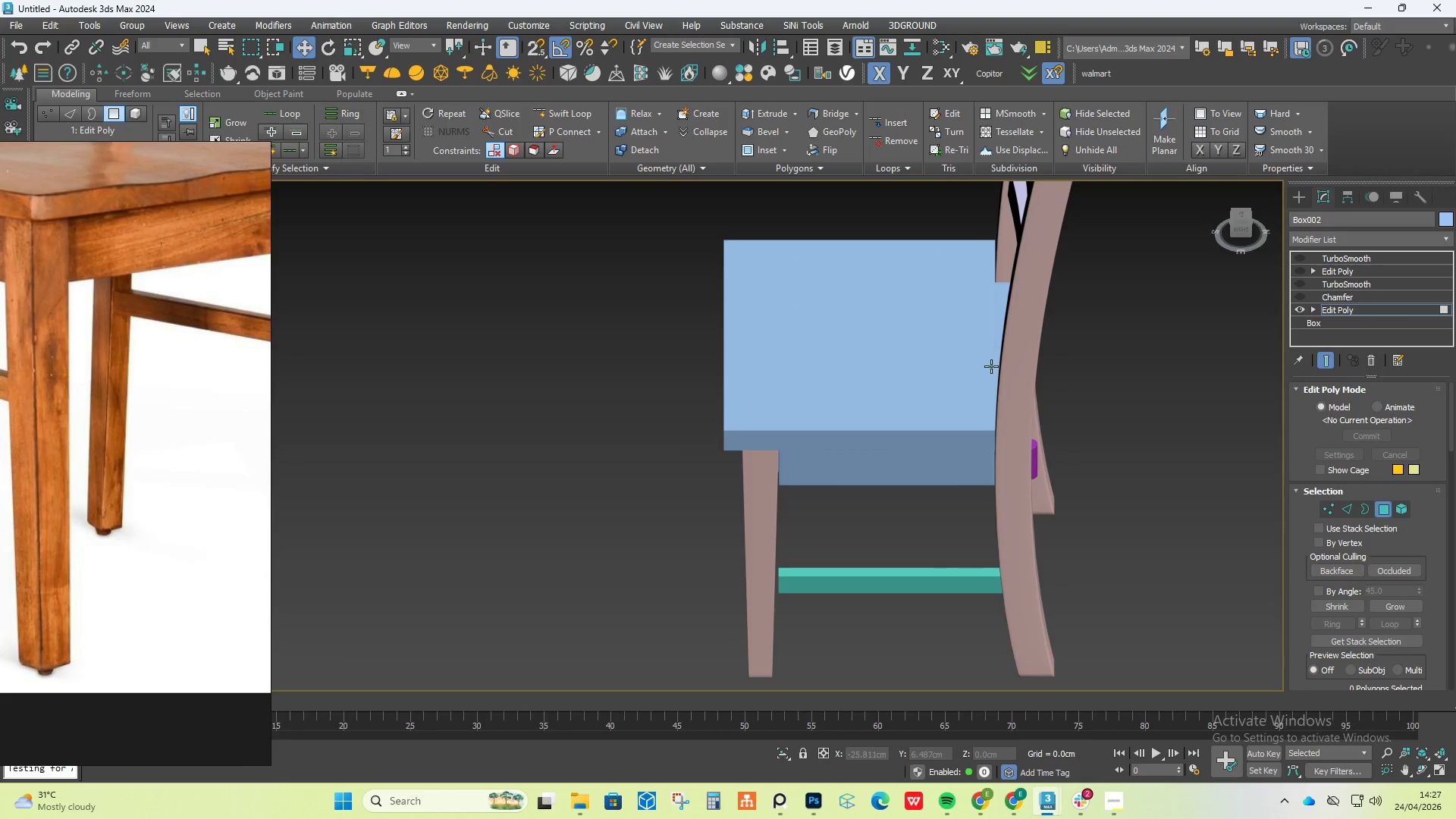 
key(F4)
 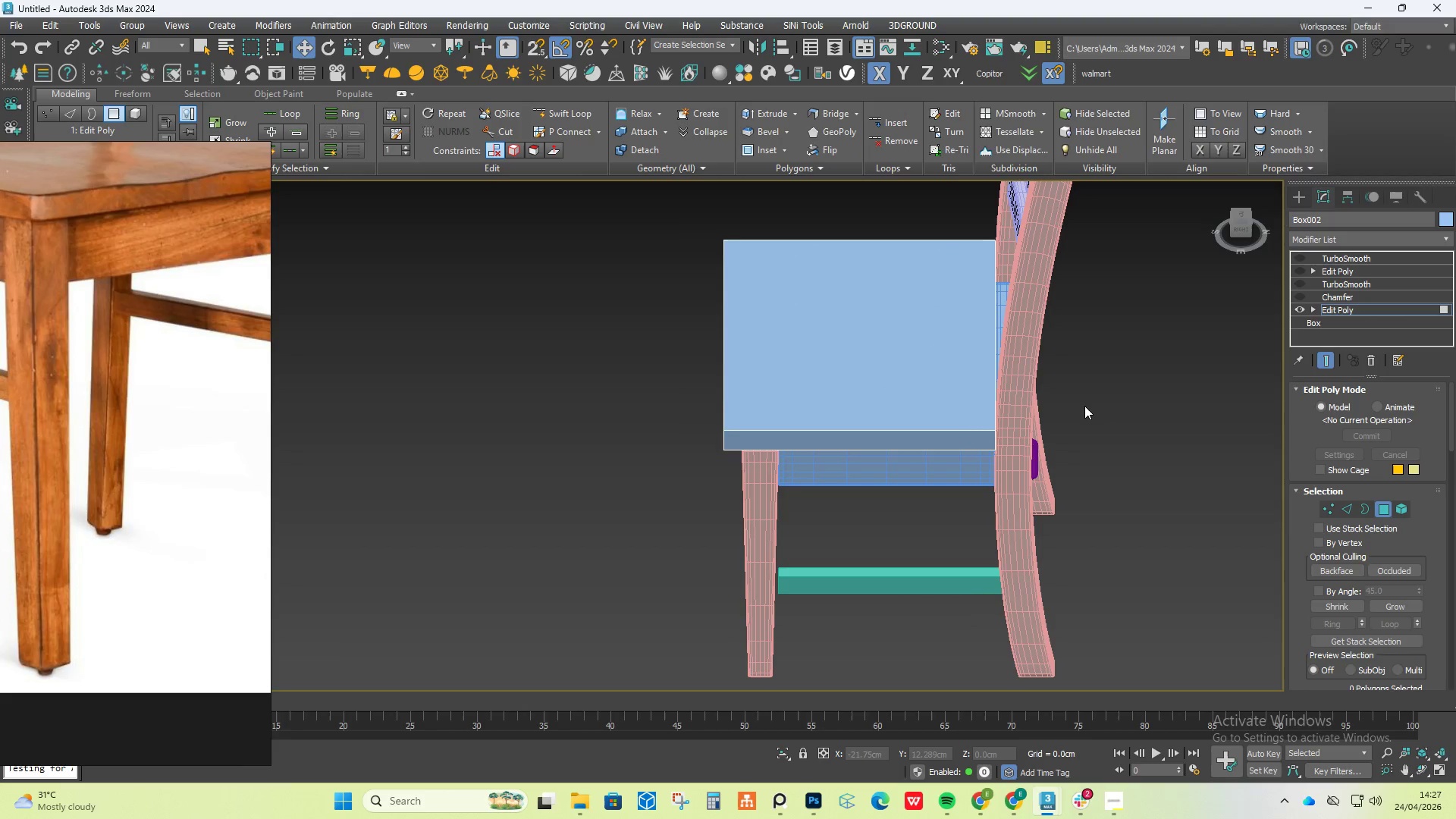 
hold_key(key=AltLeft, duration=2.17)
 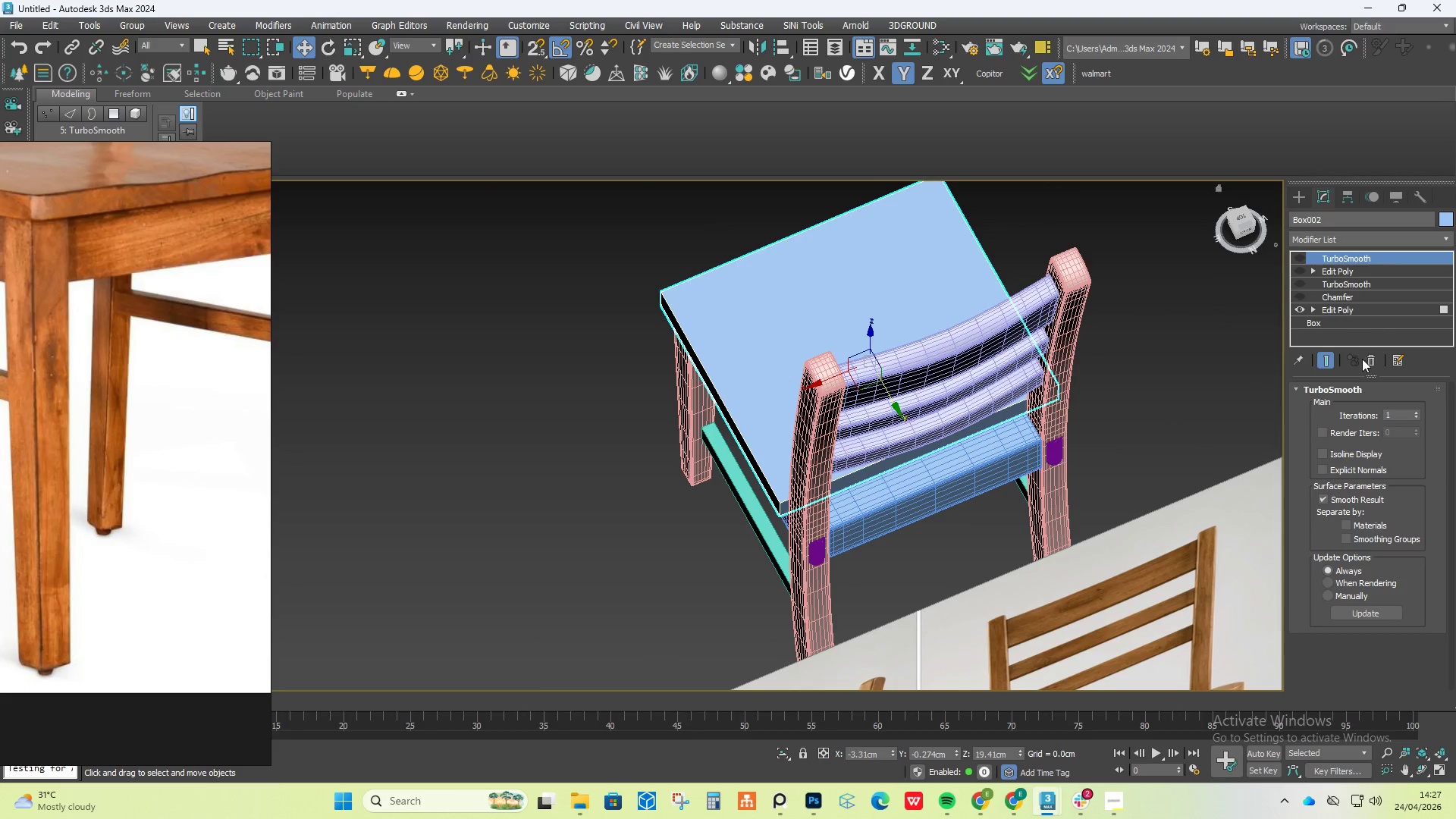 
double_click([1370, 359])
 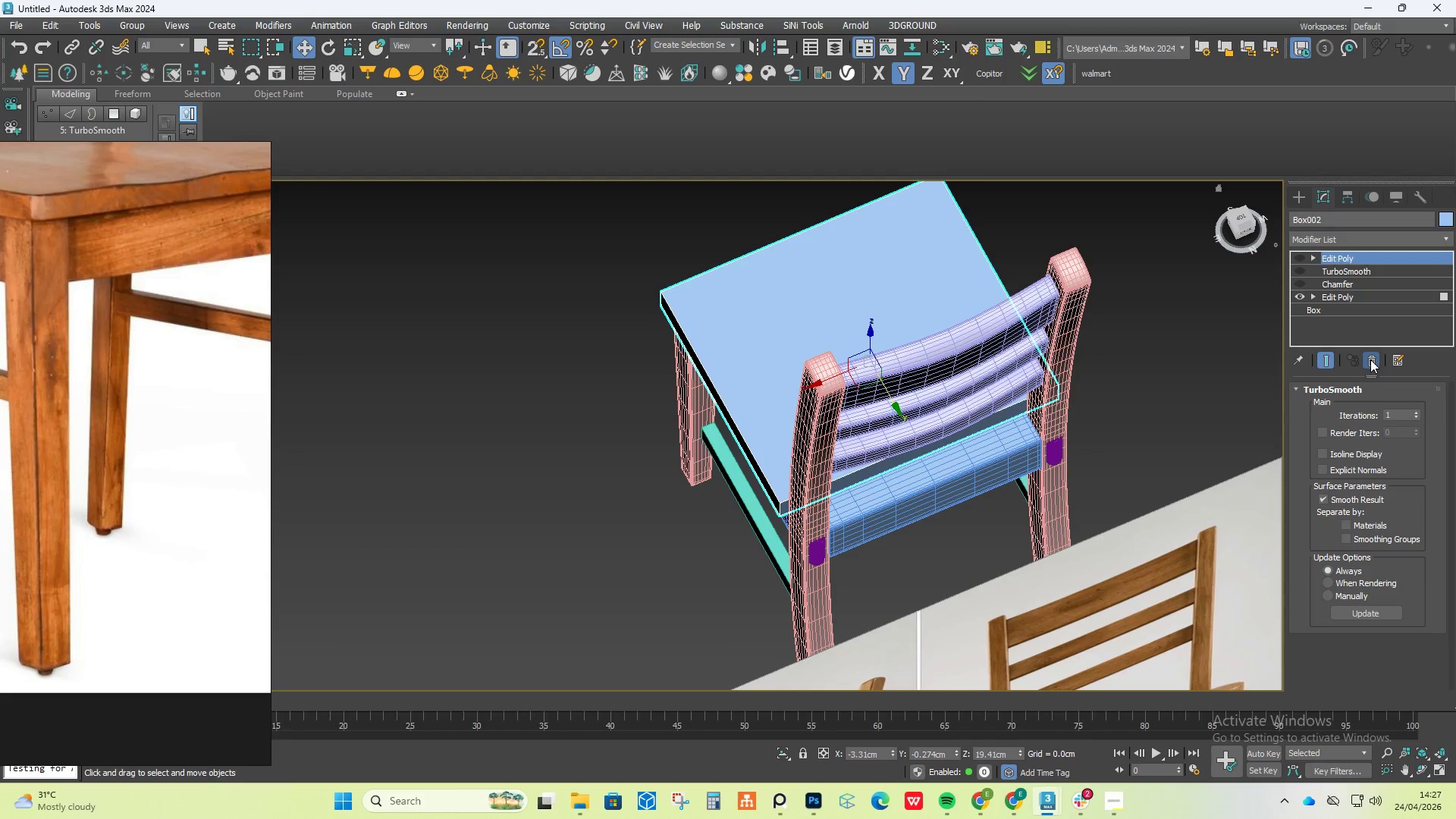 
triple_click([1370, 359])
 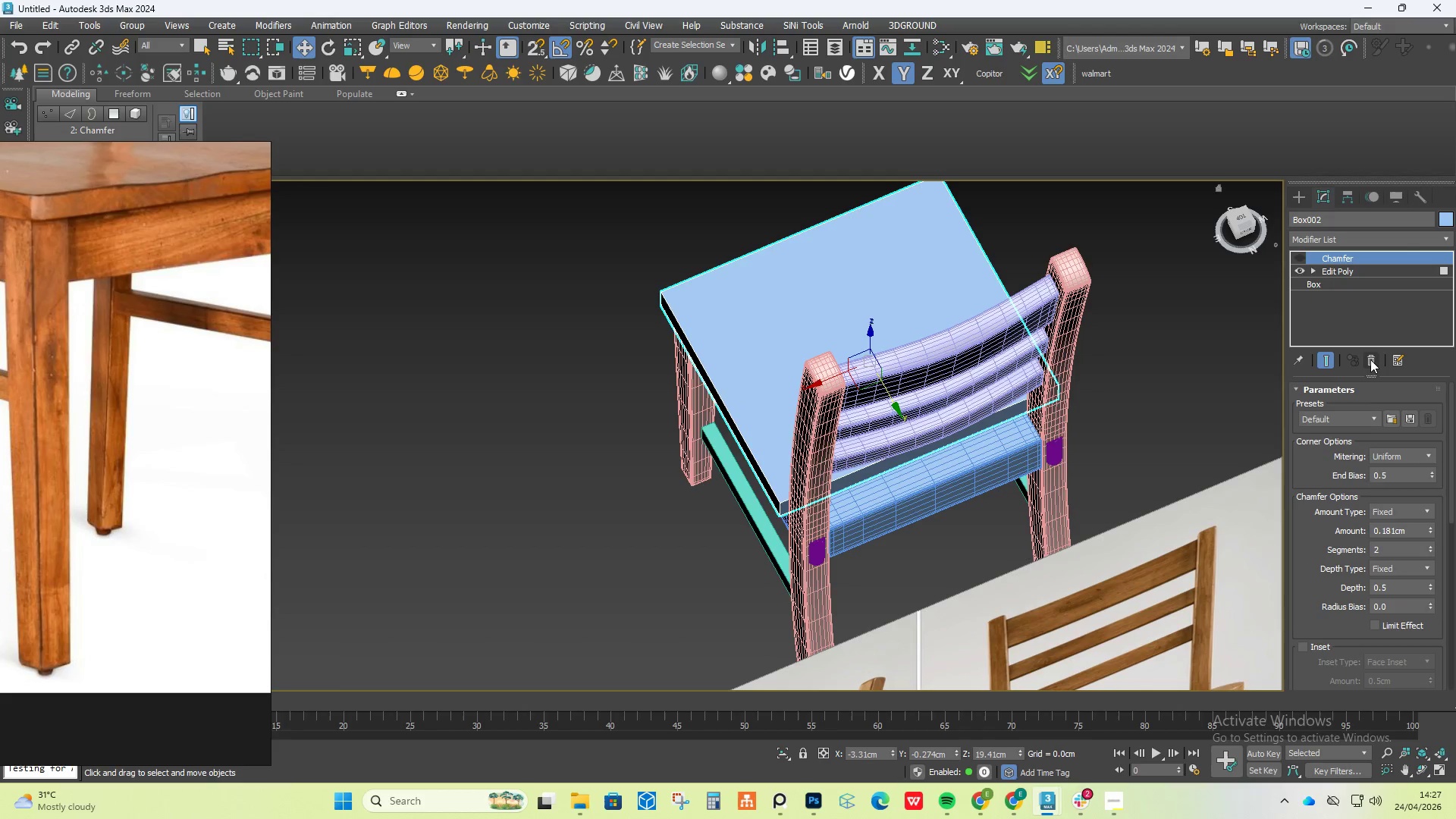 
left_click([1370, 359])
 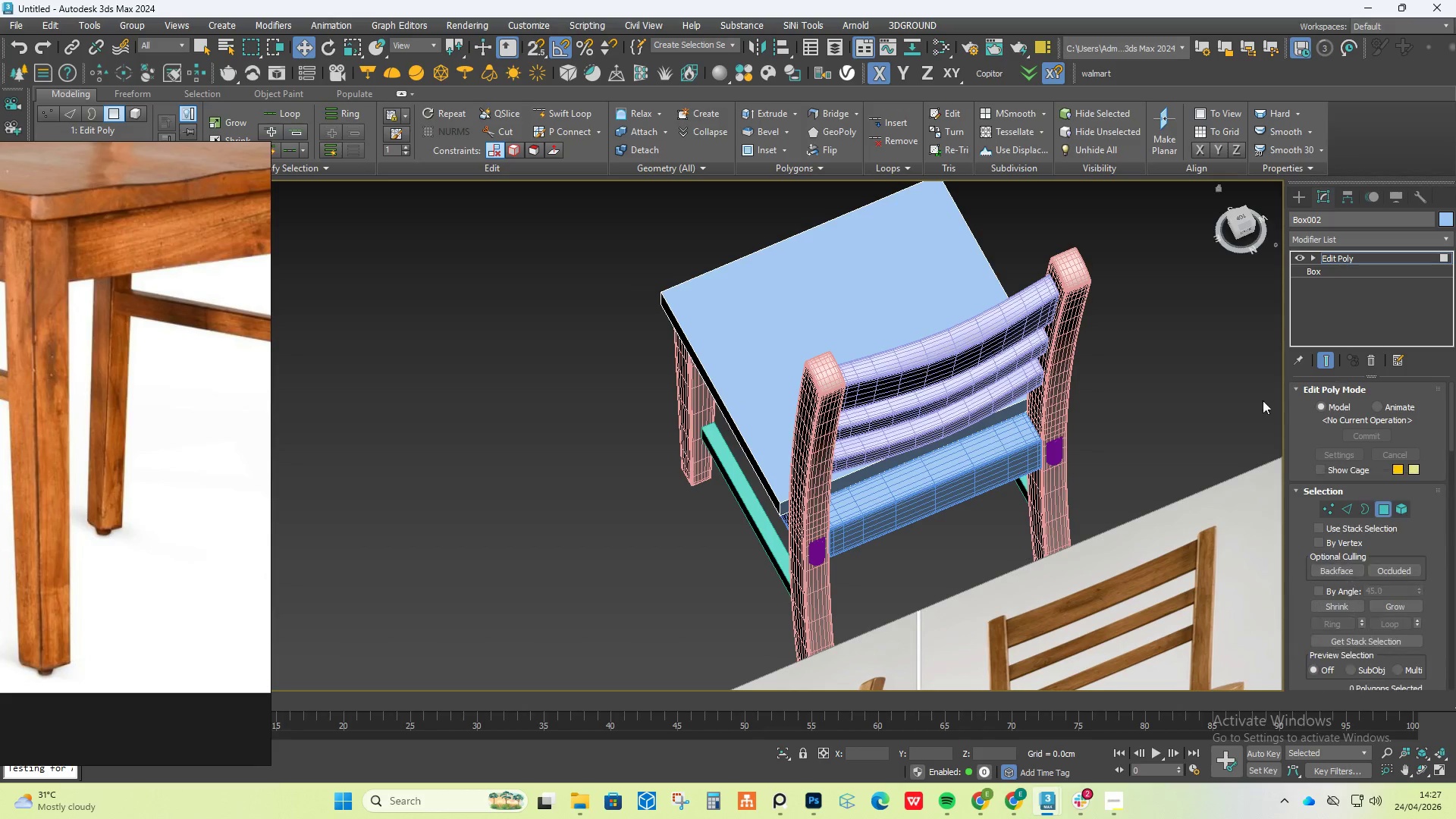 
key(Alt+1)
 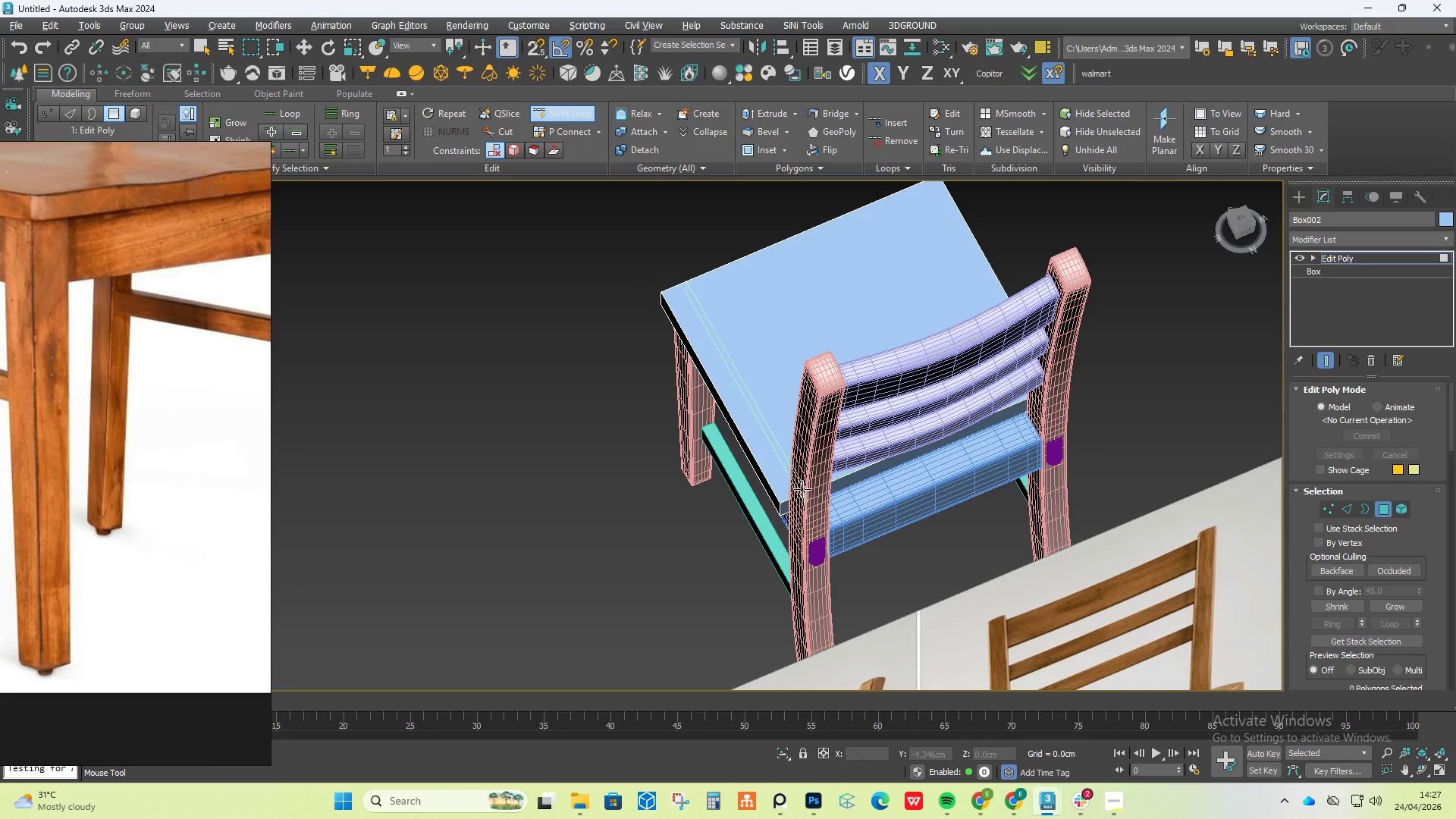 
hold_key(key=AltLeft, duration=1.59)
 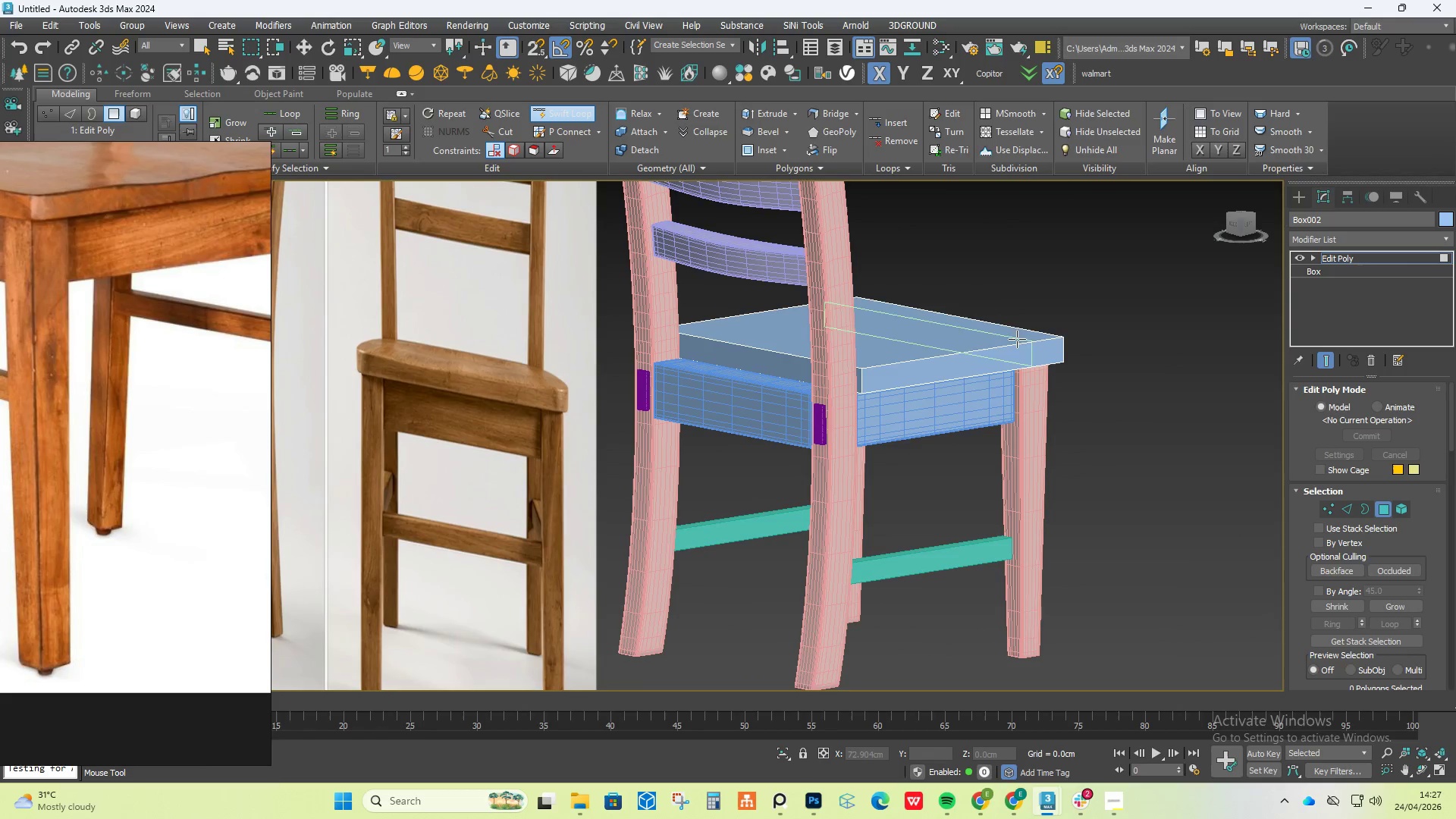 
key(Alt+AltLeft)
 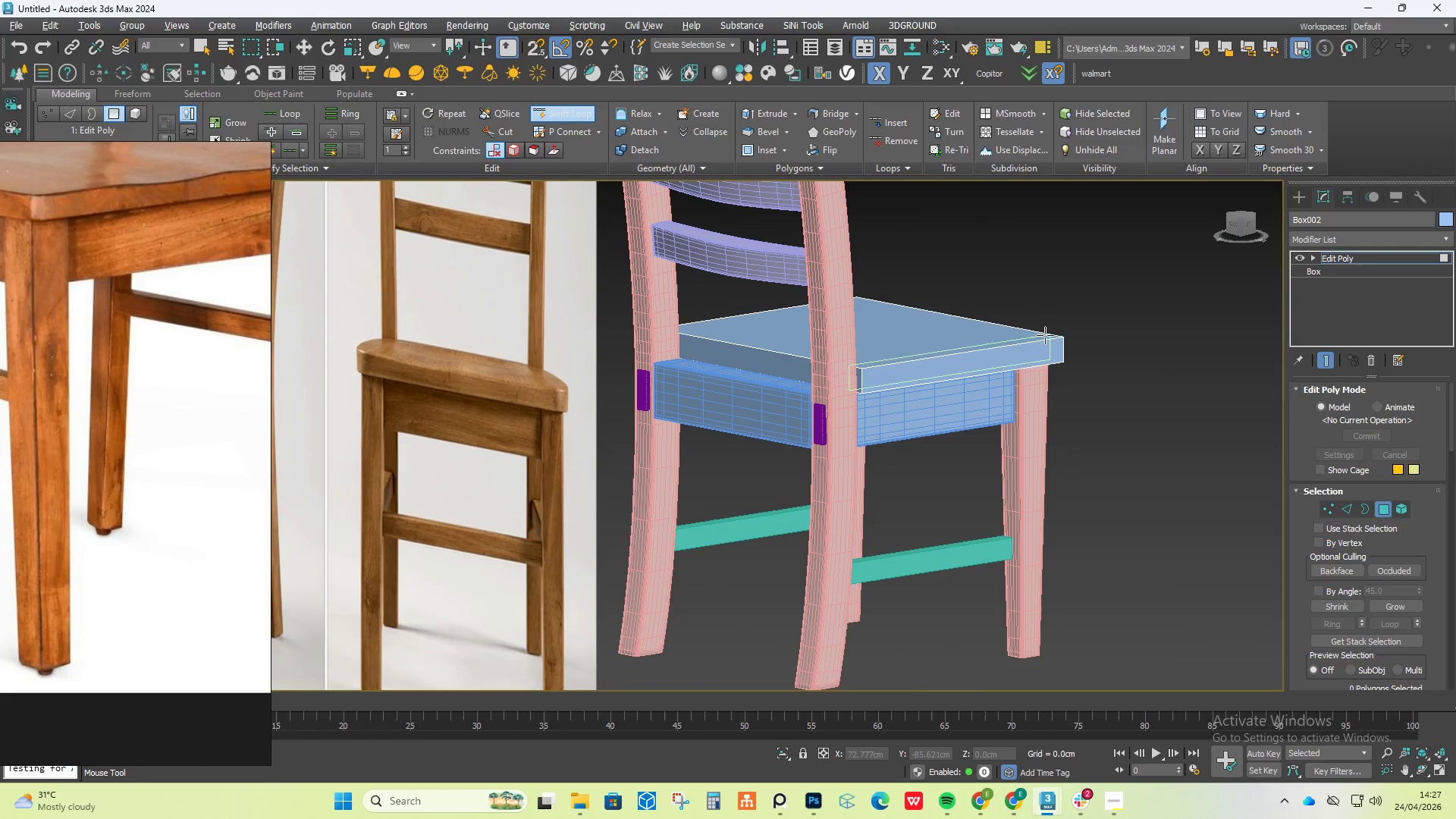 
right_click([1074, 325])
 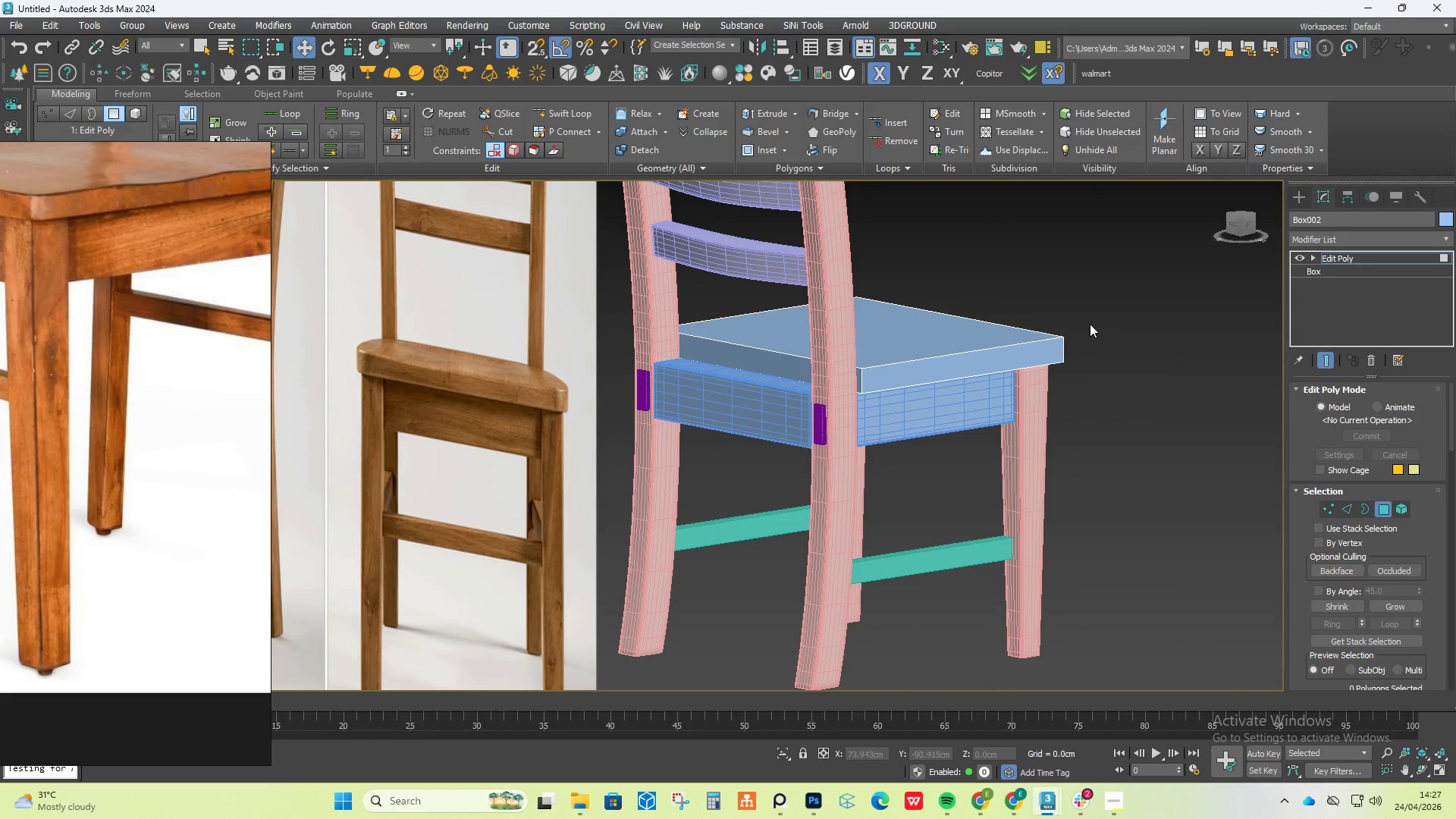 
hold_key(key=AltLeft, duration=0.67)
 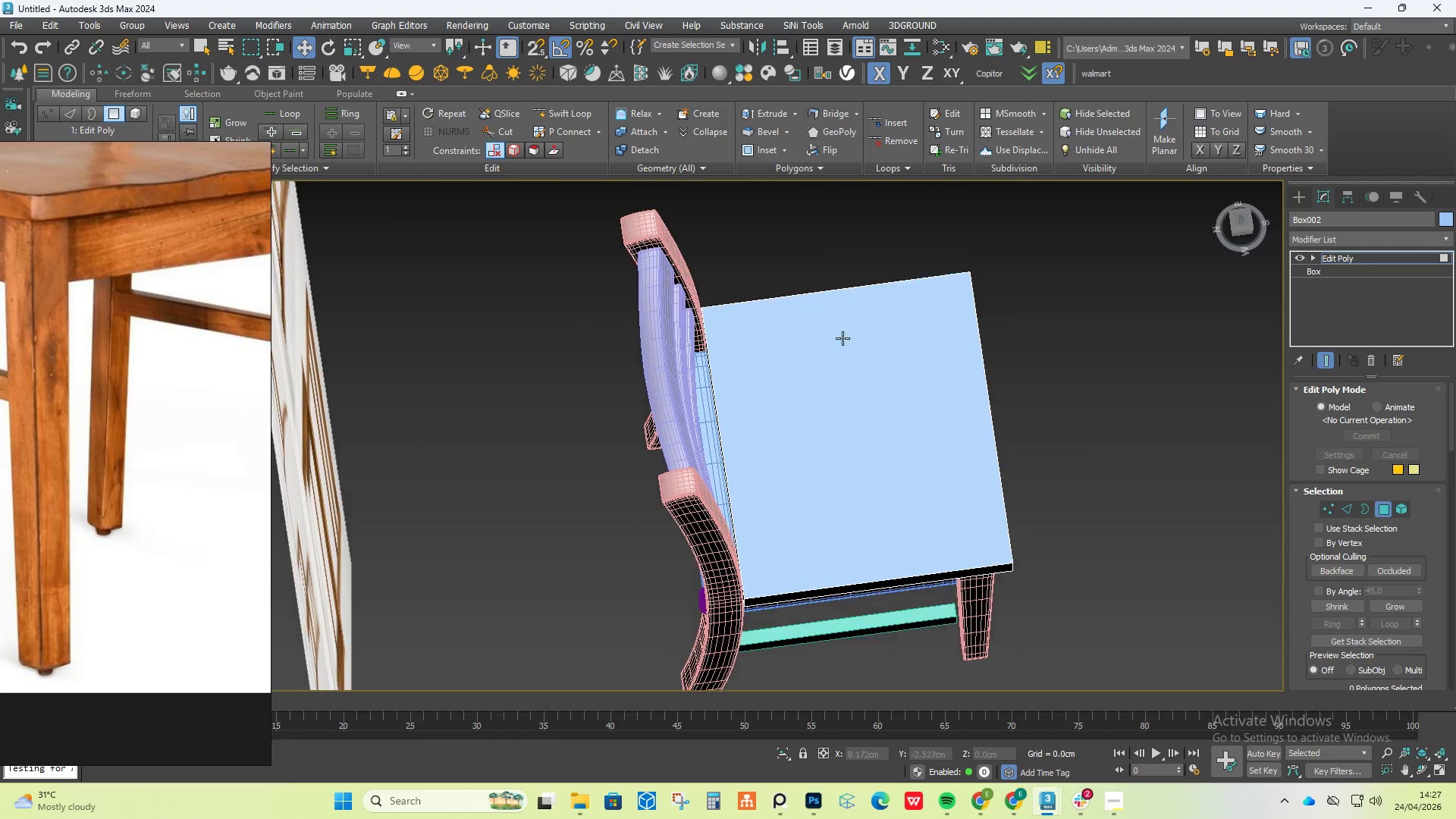 
left_click_drag(start_coordinate=[867, 211], to_coordinate=[890, 711])
 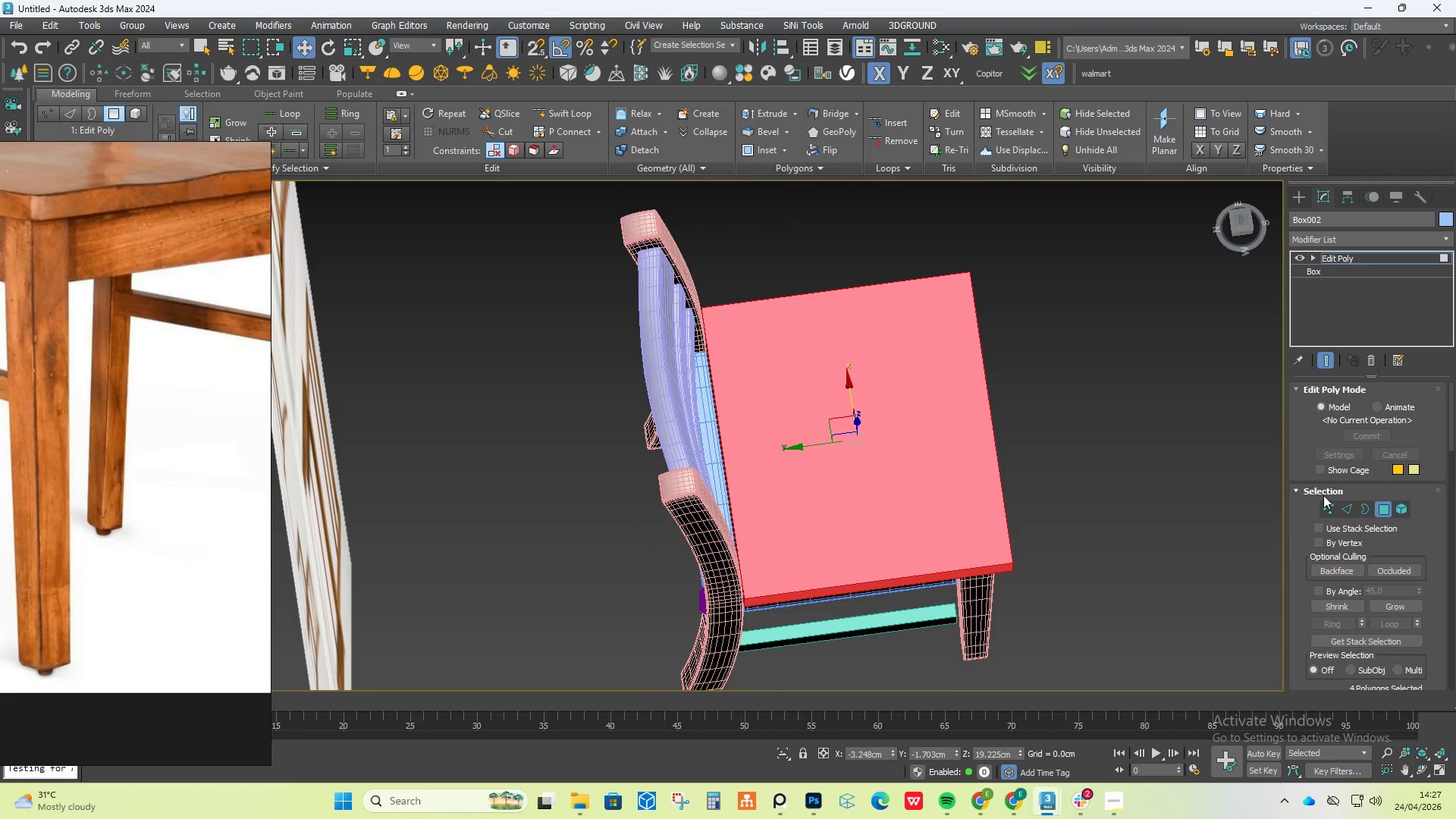 
left_click([1350, 511])
 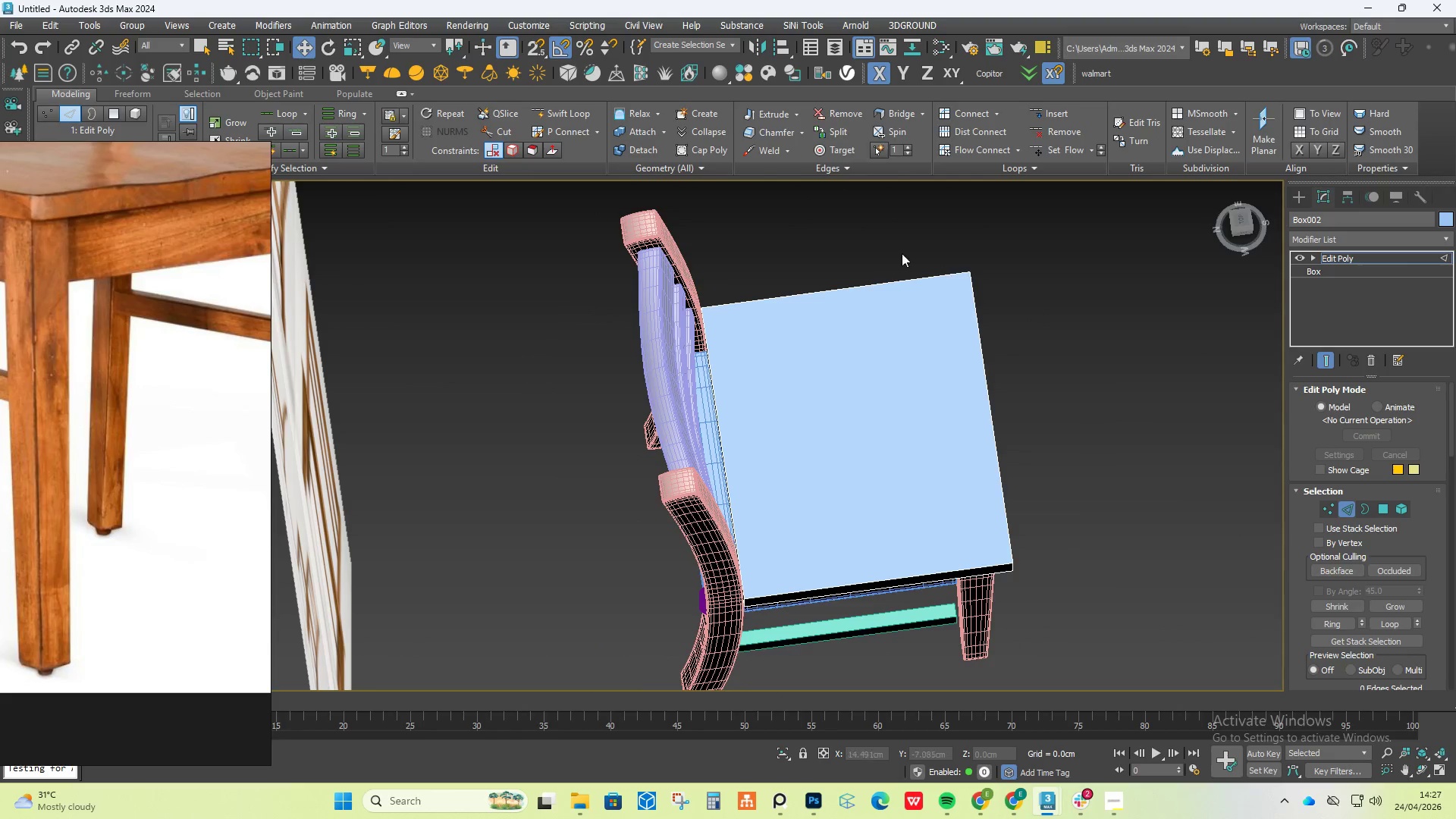 
left_click_drag(start_coordinate=[849, 221], to_coordinate=[875, 686])
 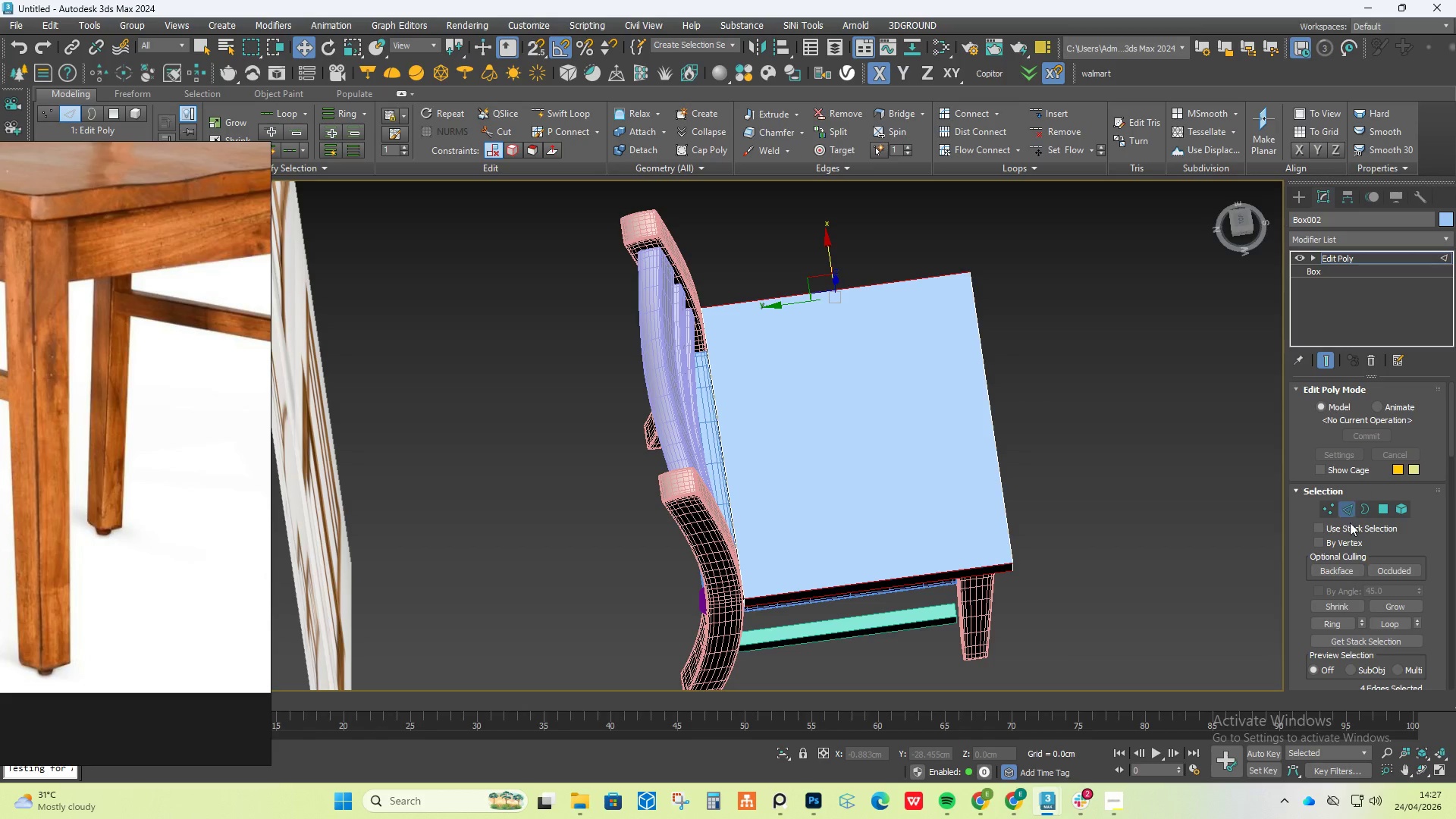 
scroll: coordinate [1400, 636], scroll_direction: down, amount: 14.0
 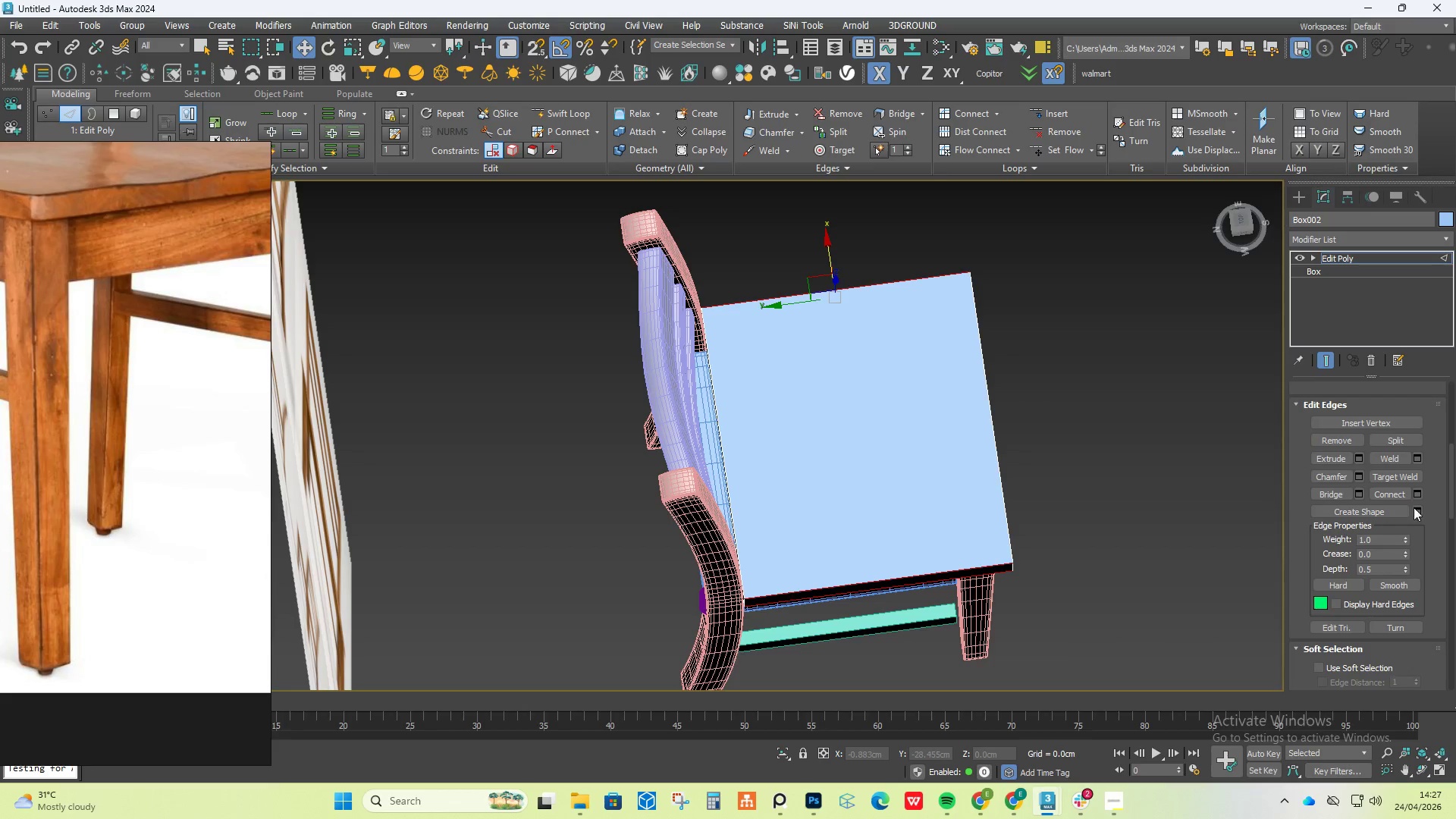 
left_click([1420, 496])
 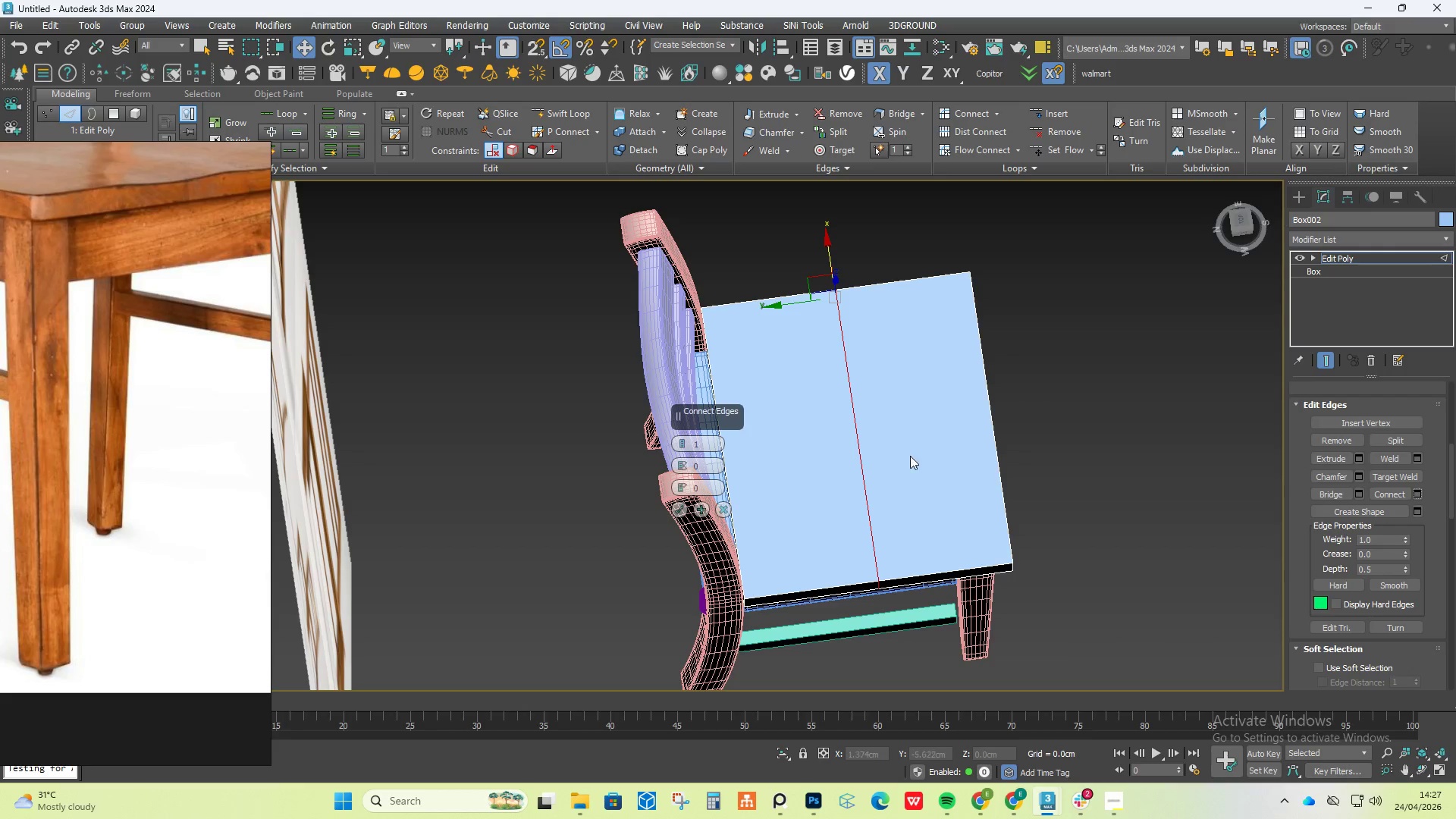 
hold_key(key=ControlLeft, duration=0.5)
 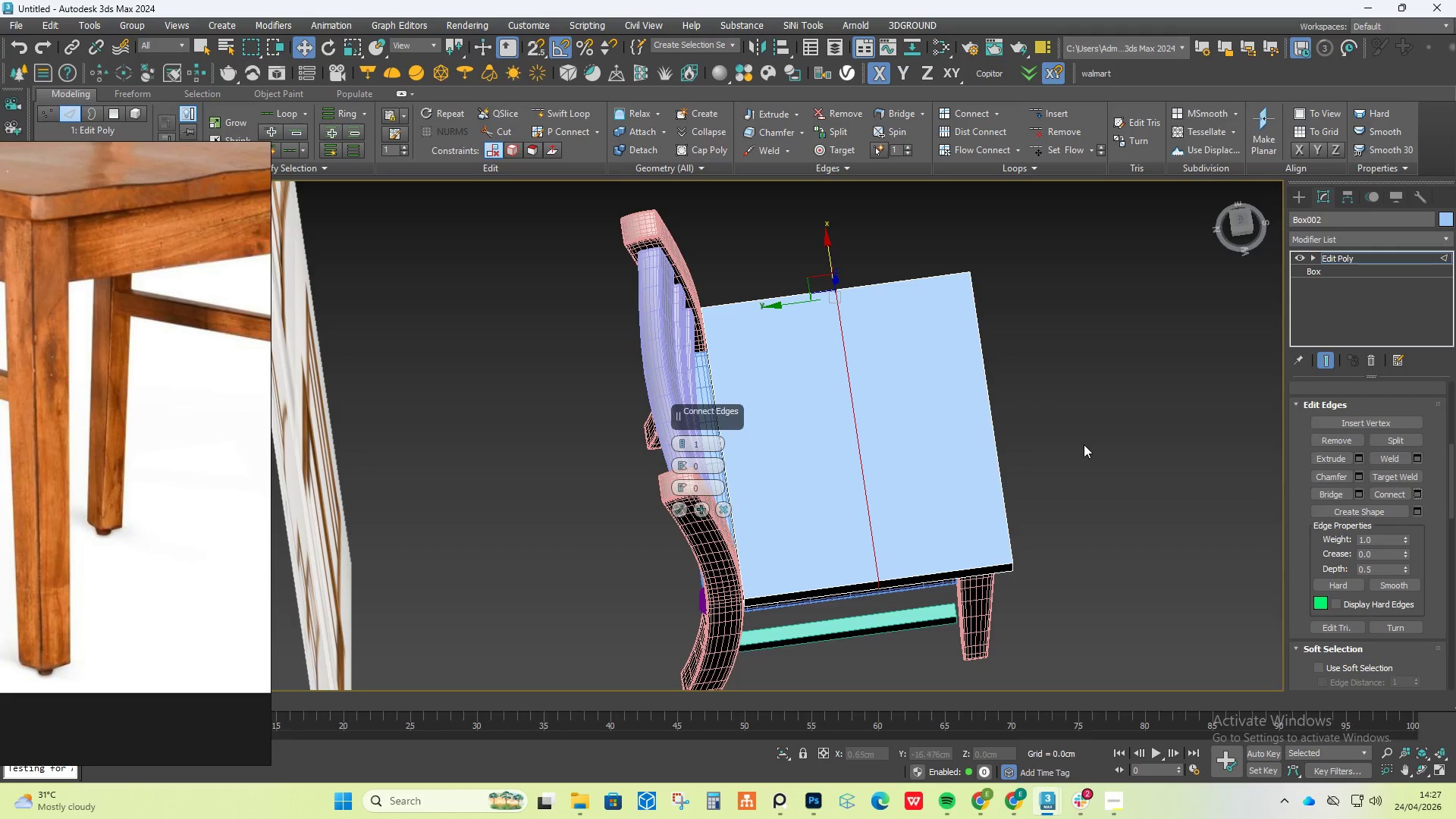 
hold_key(key=AltLeft, duration=1.09)
 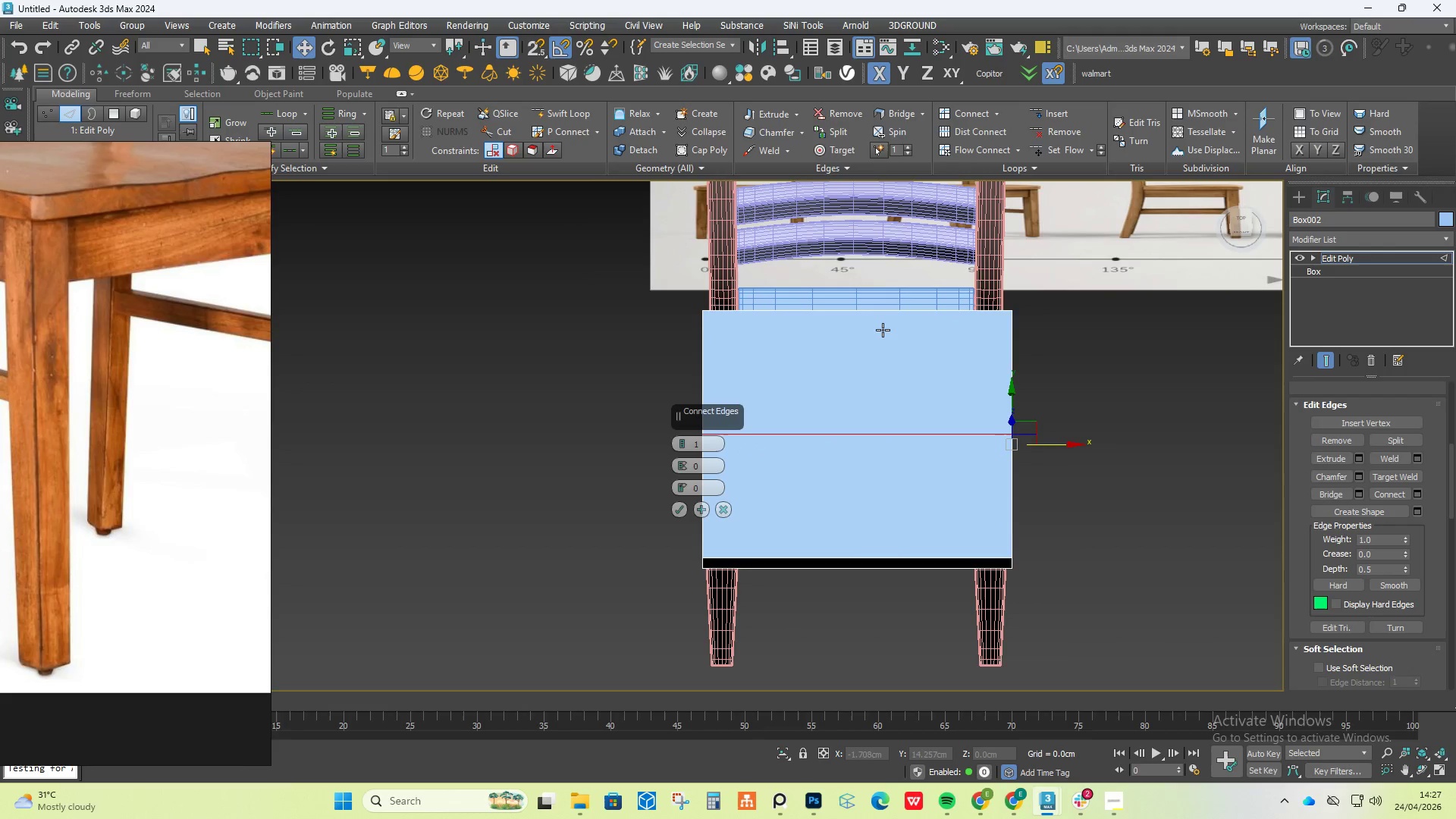 
key(Control+Z)
 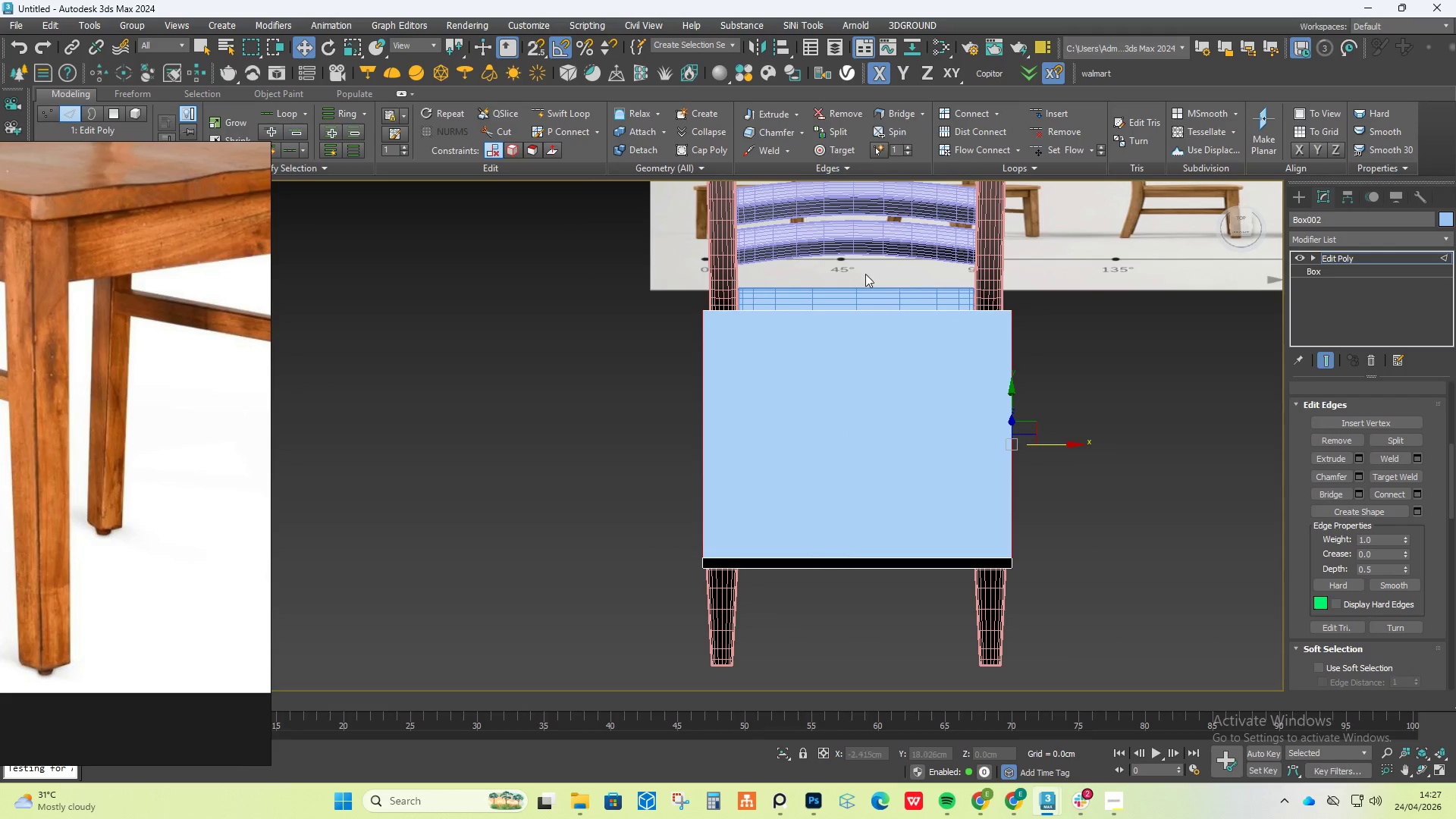 
left_click_drag(start_coordinate=[860, 284], to_coordinate=[836, 803])
 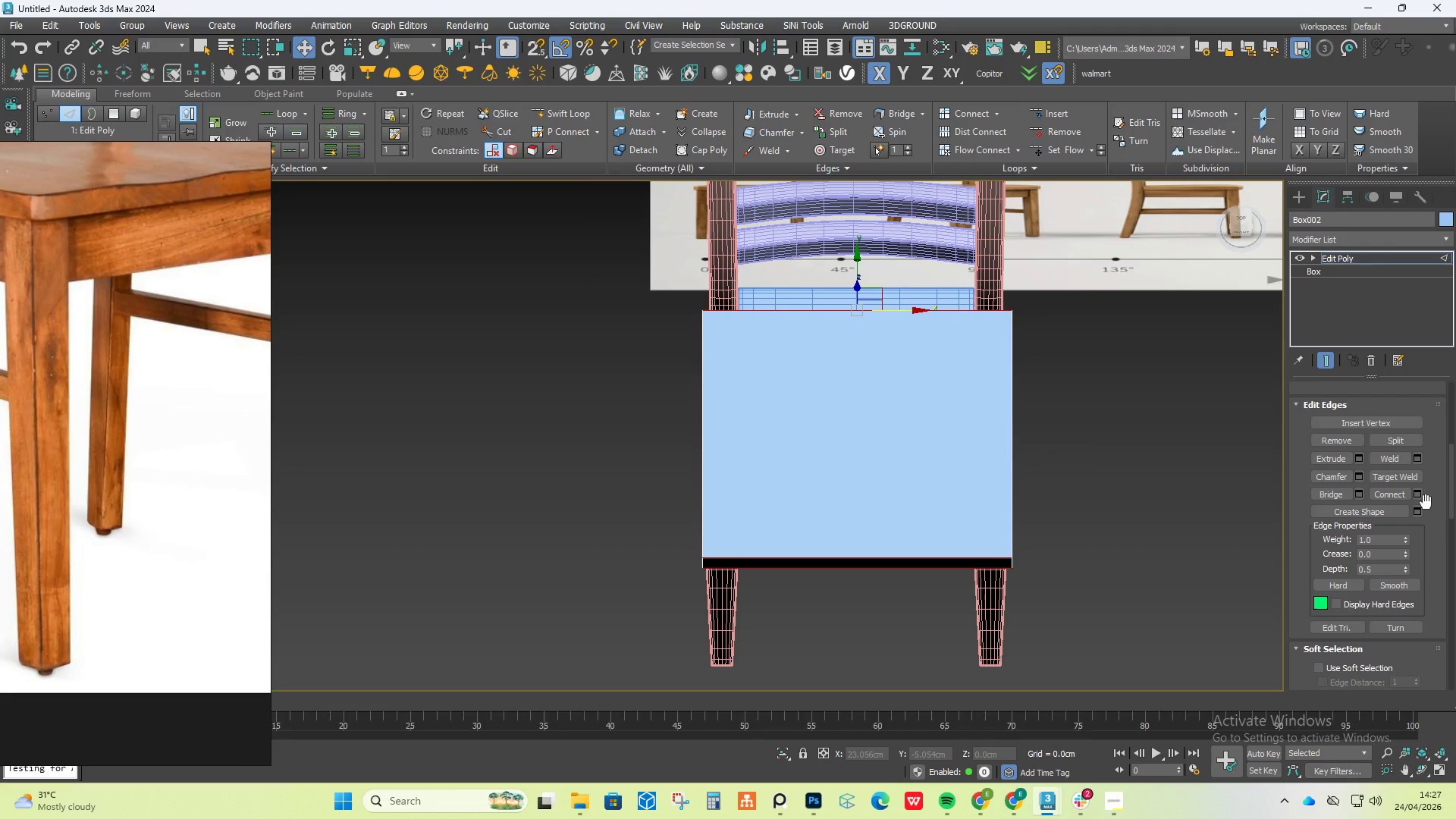 
left_click([1420, 488])
 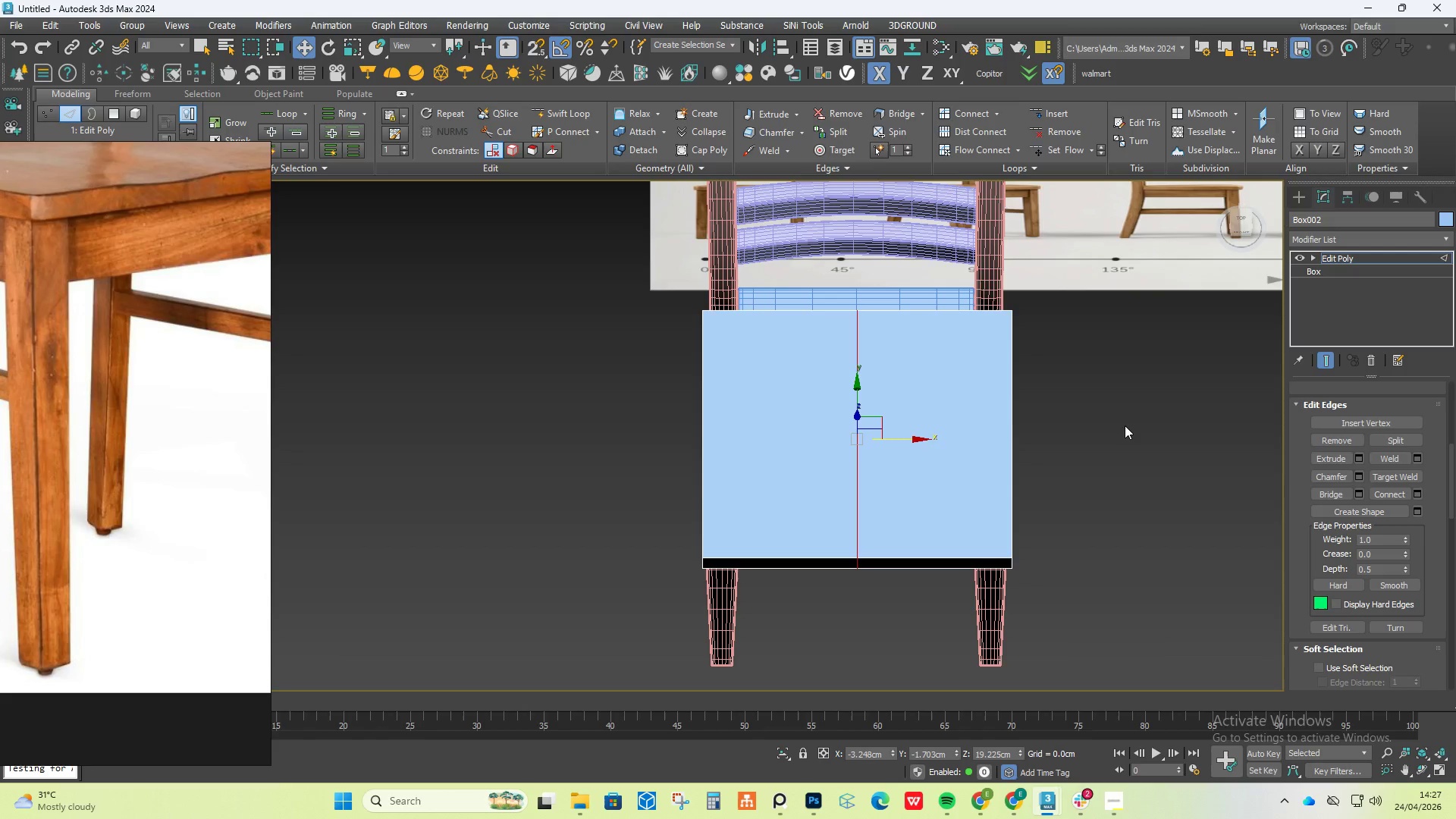 
key(F4)
 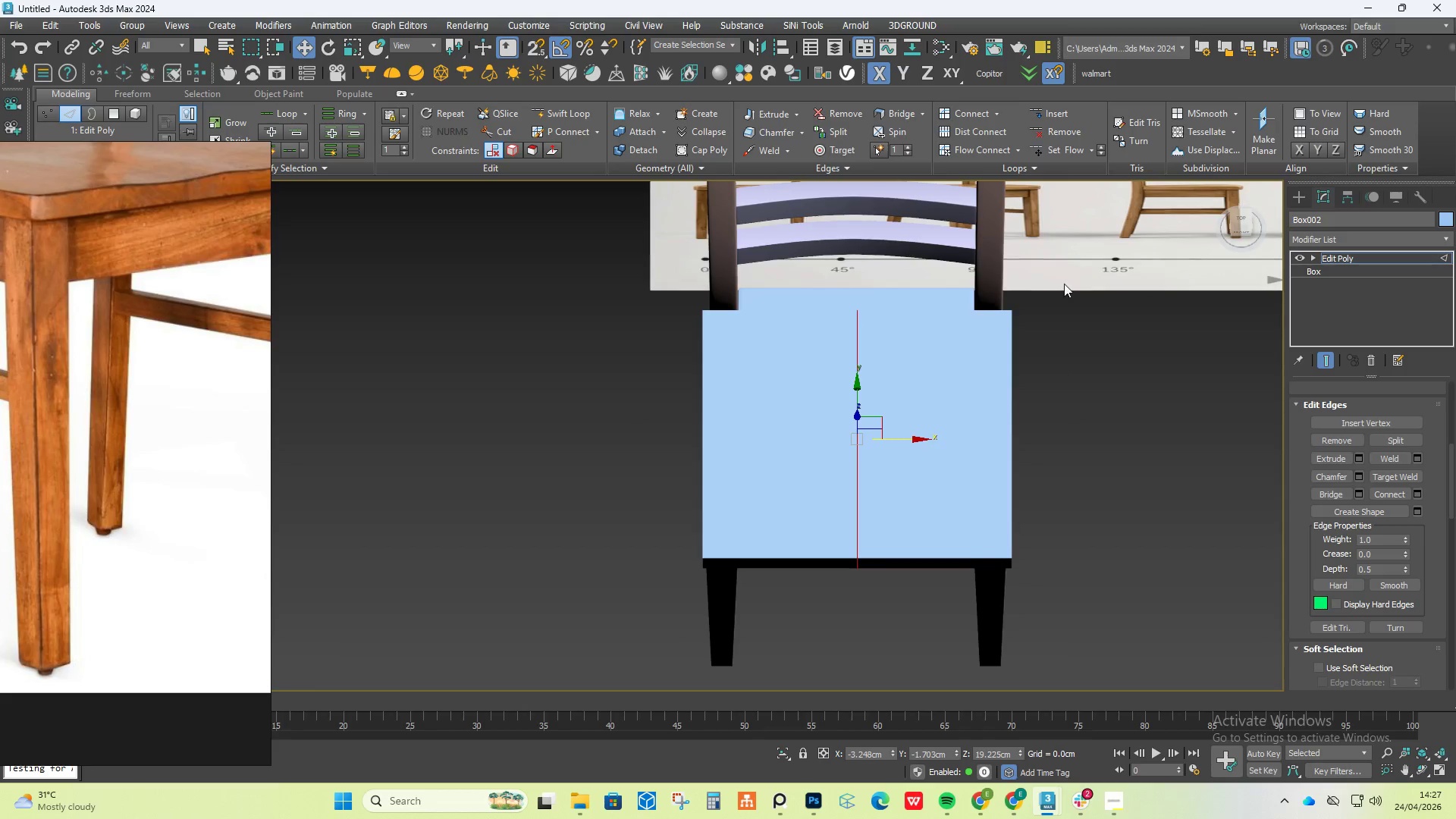 
left_click_drag(start_coordinate=[1059, 253], to_coordinate=[920, 787])
 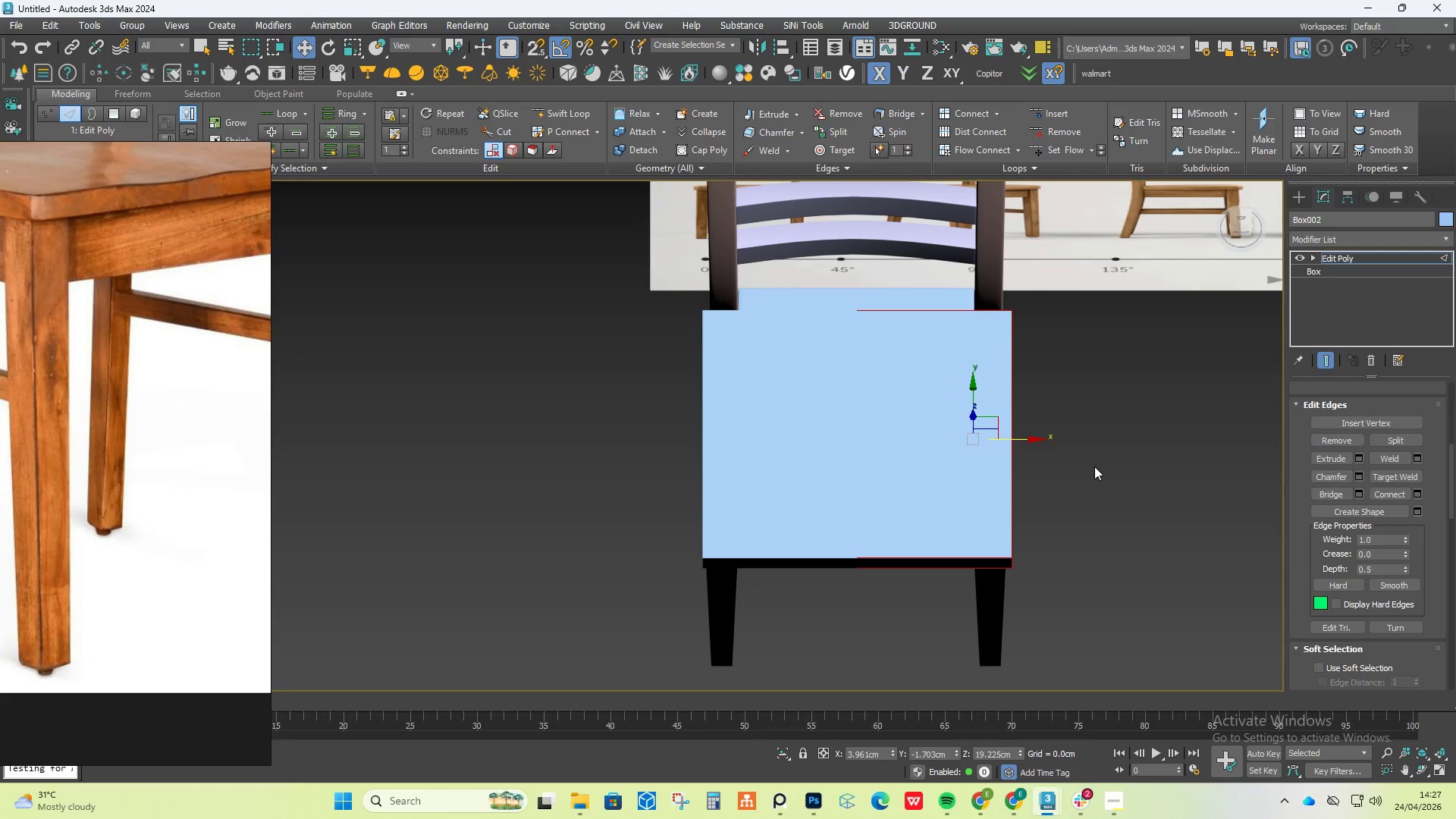 
key(Delete)
 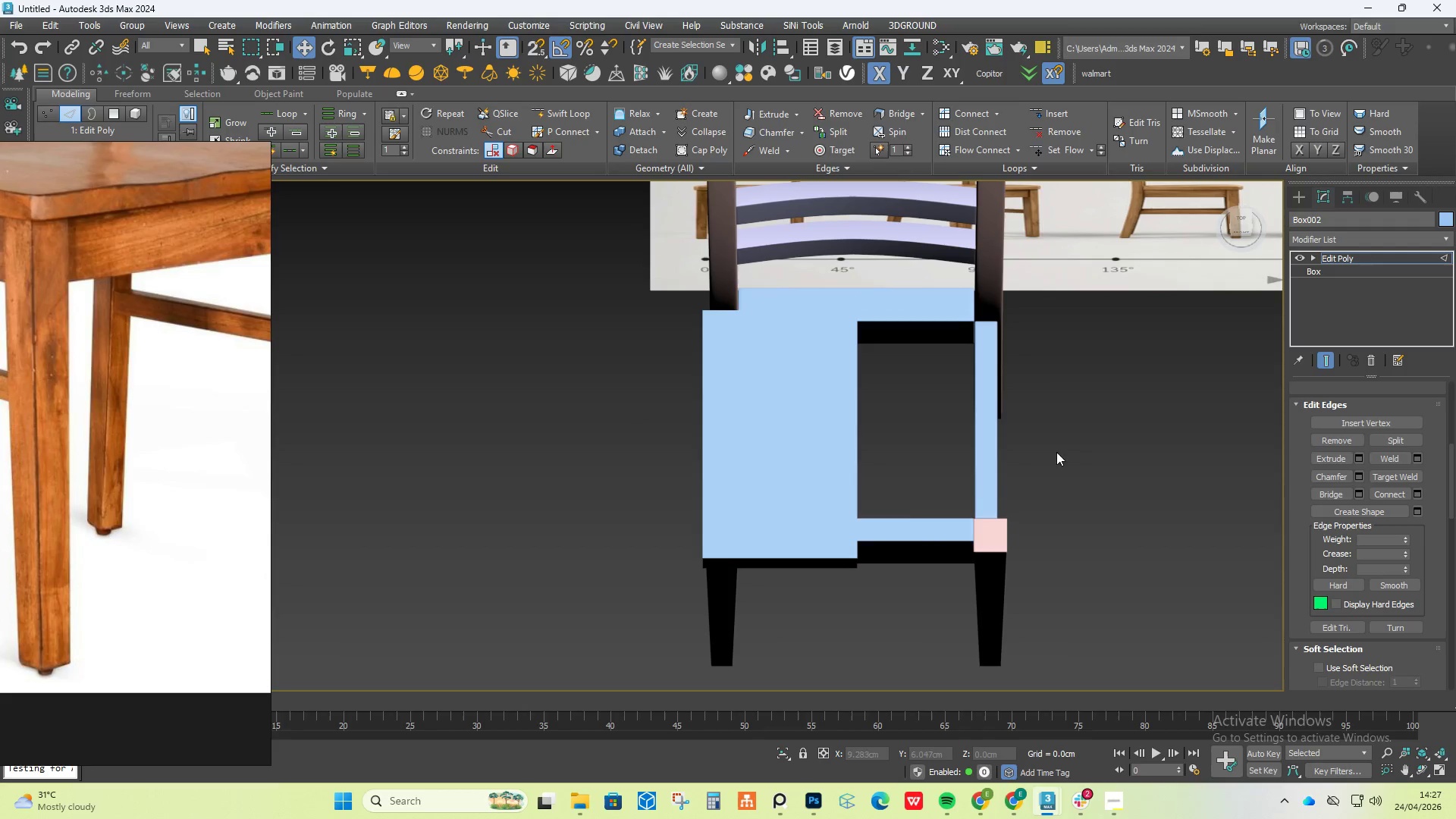 
hold_key(key=AltLeft, duration=0.92)
 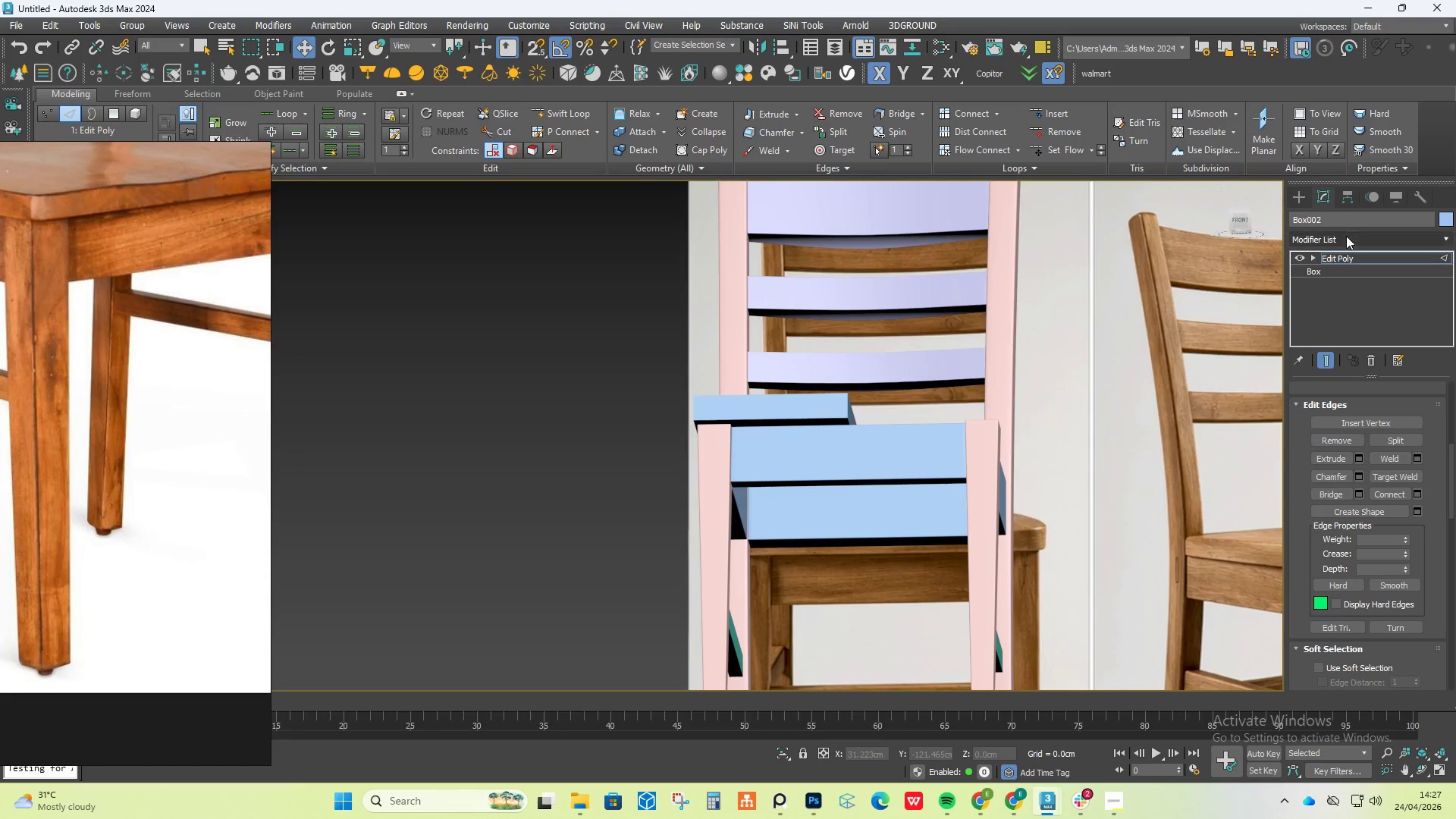 
left_click([1346, 243])
 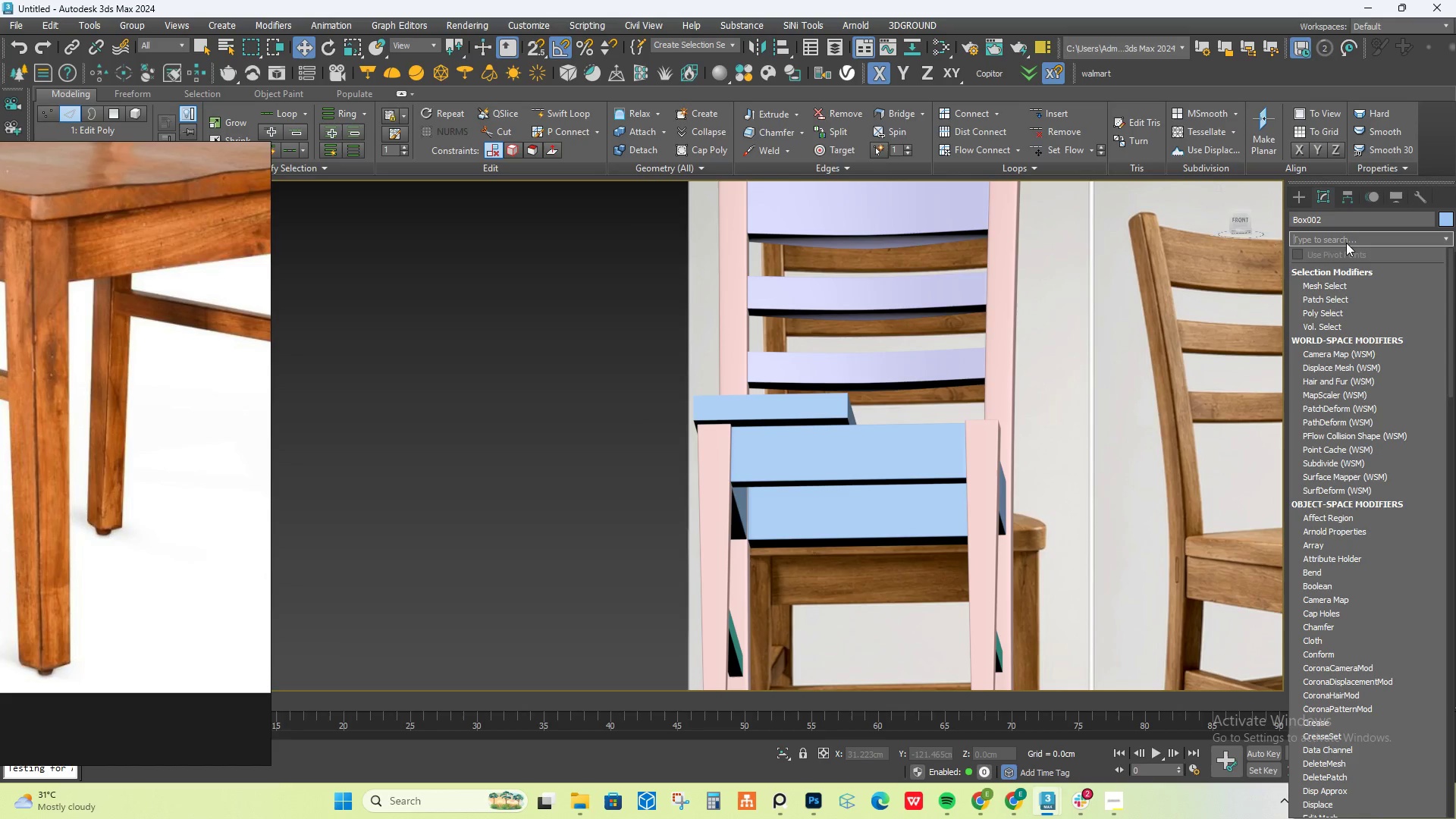 
type(sy)
 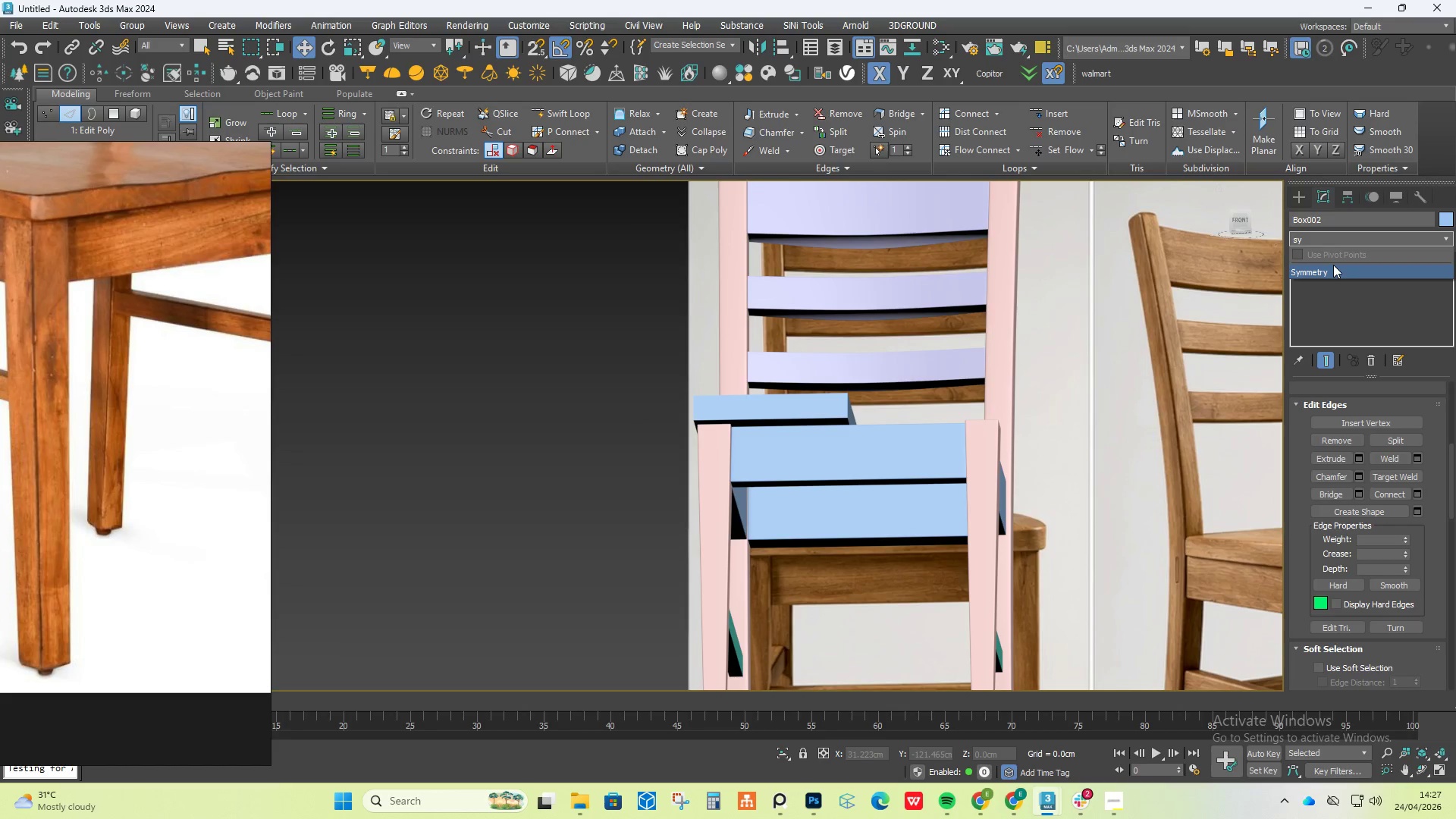 
left_click([1332, 271])
 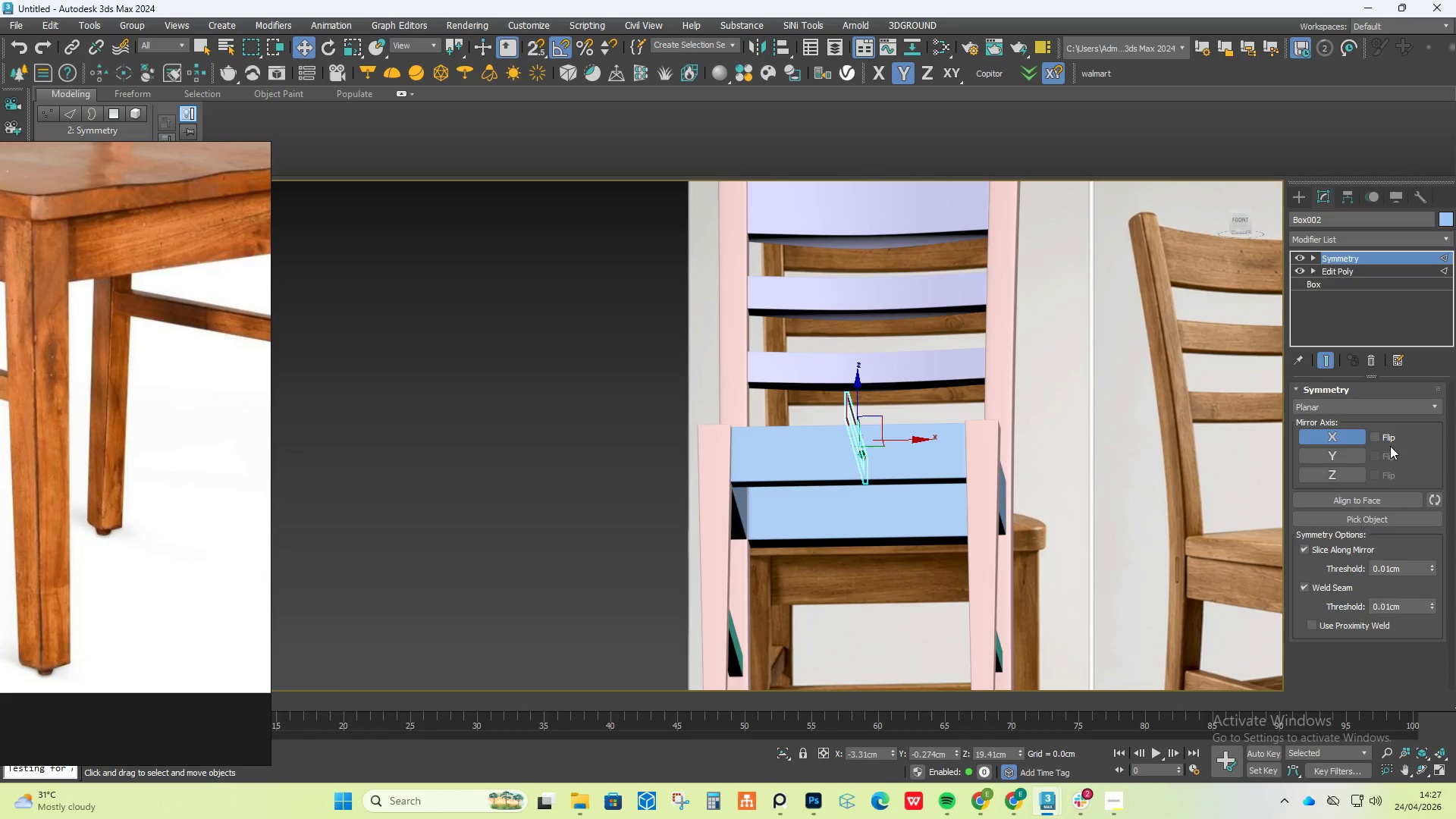 
left_click([1373, 436])
 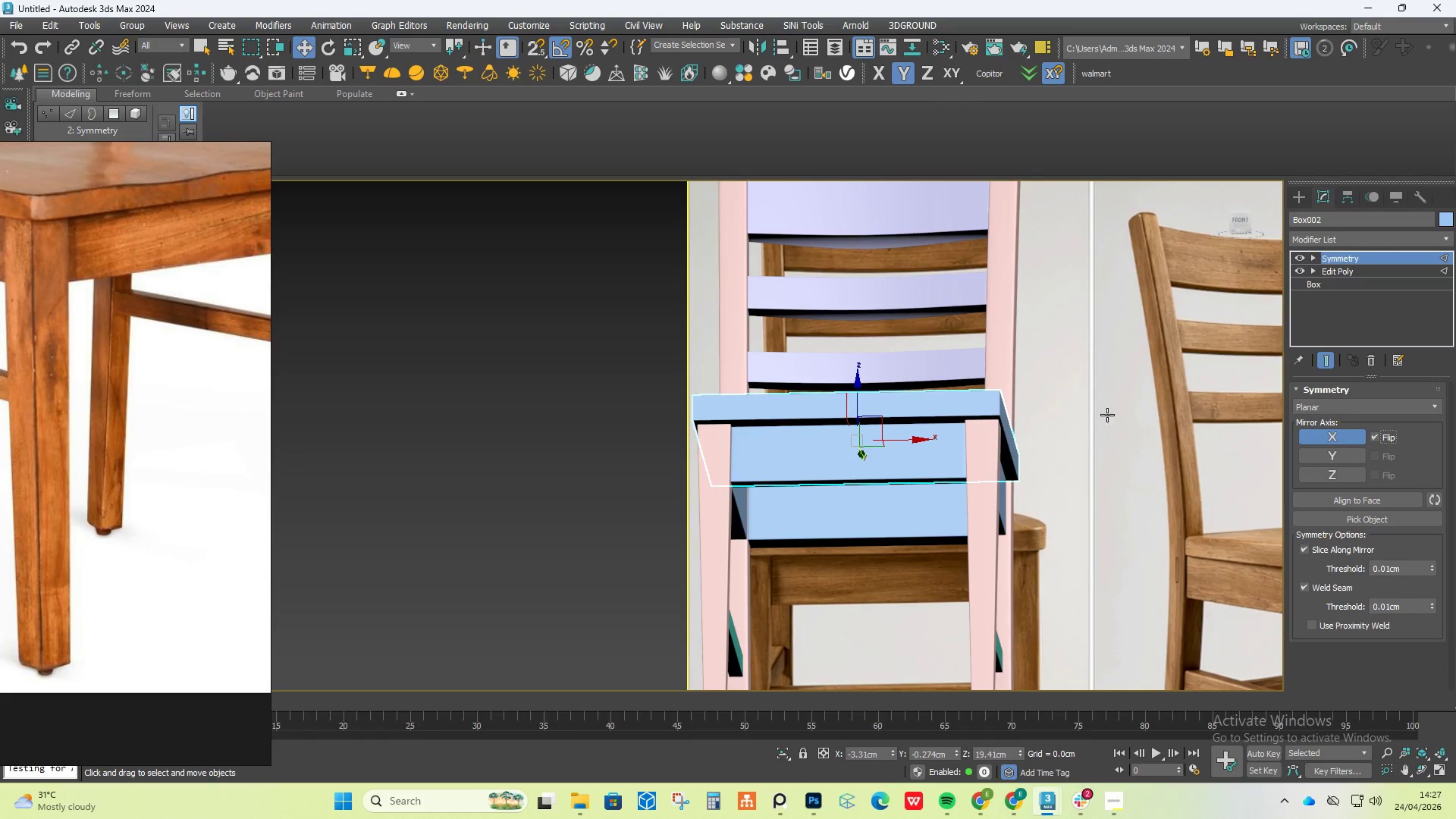 
hold_key(key=AltLeft, duration=1.76)
 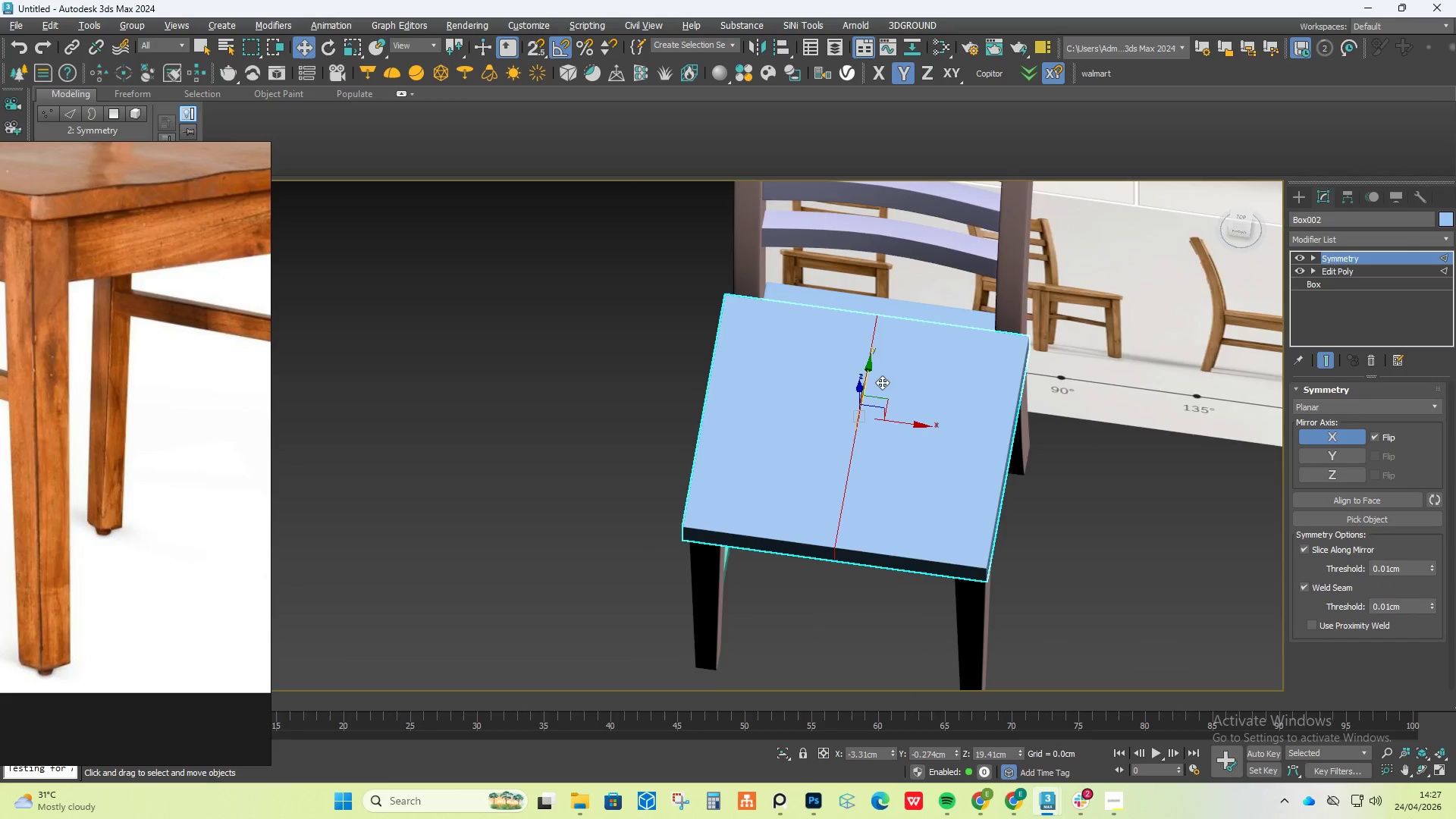 
scroll: coordinate [882, 382], scroll_direction: down, amount: 1.0
 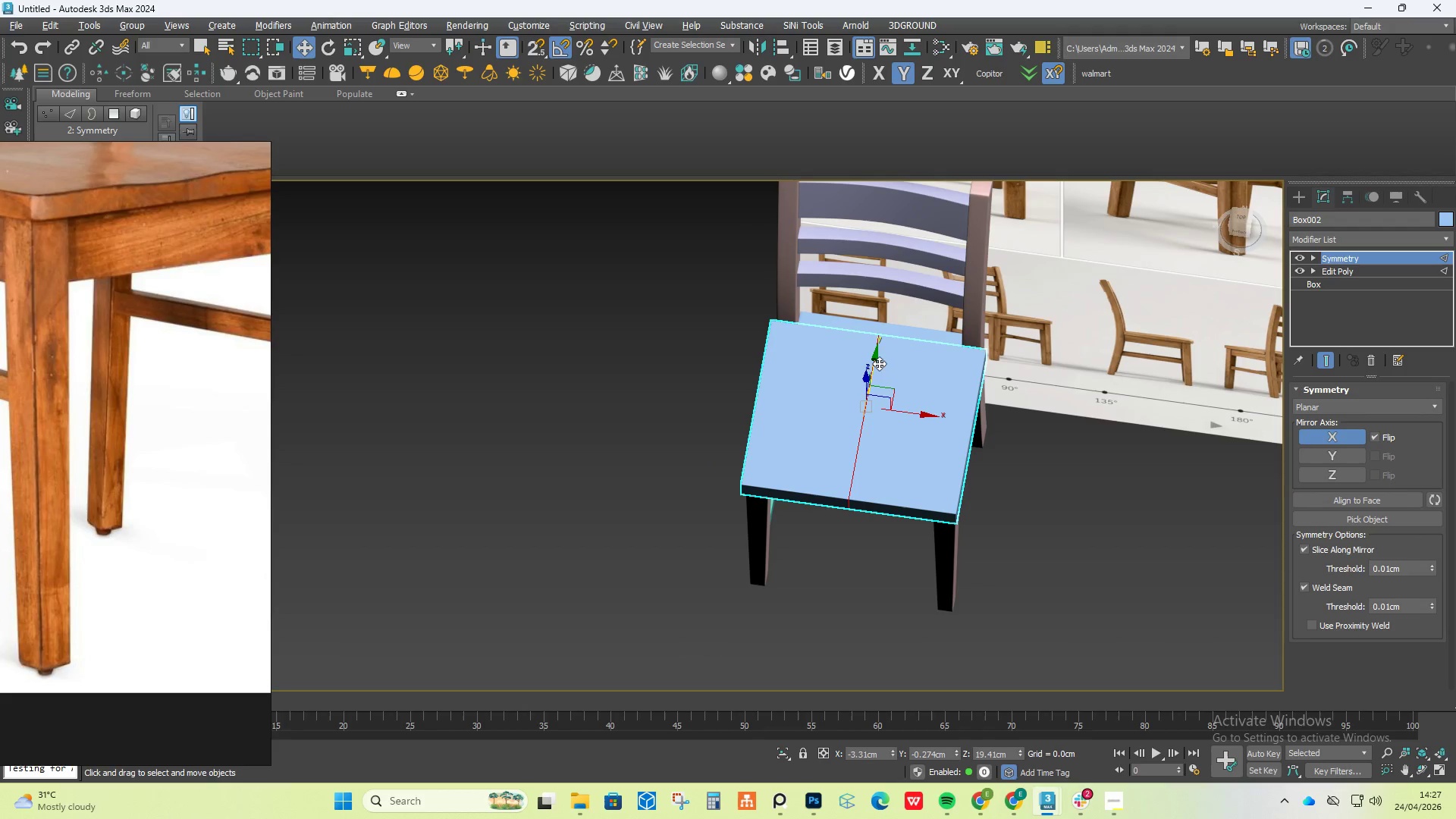 
wait(8.92)
 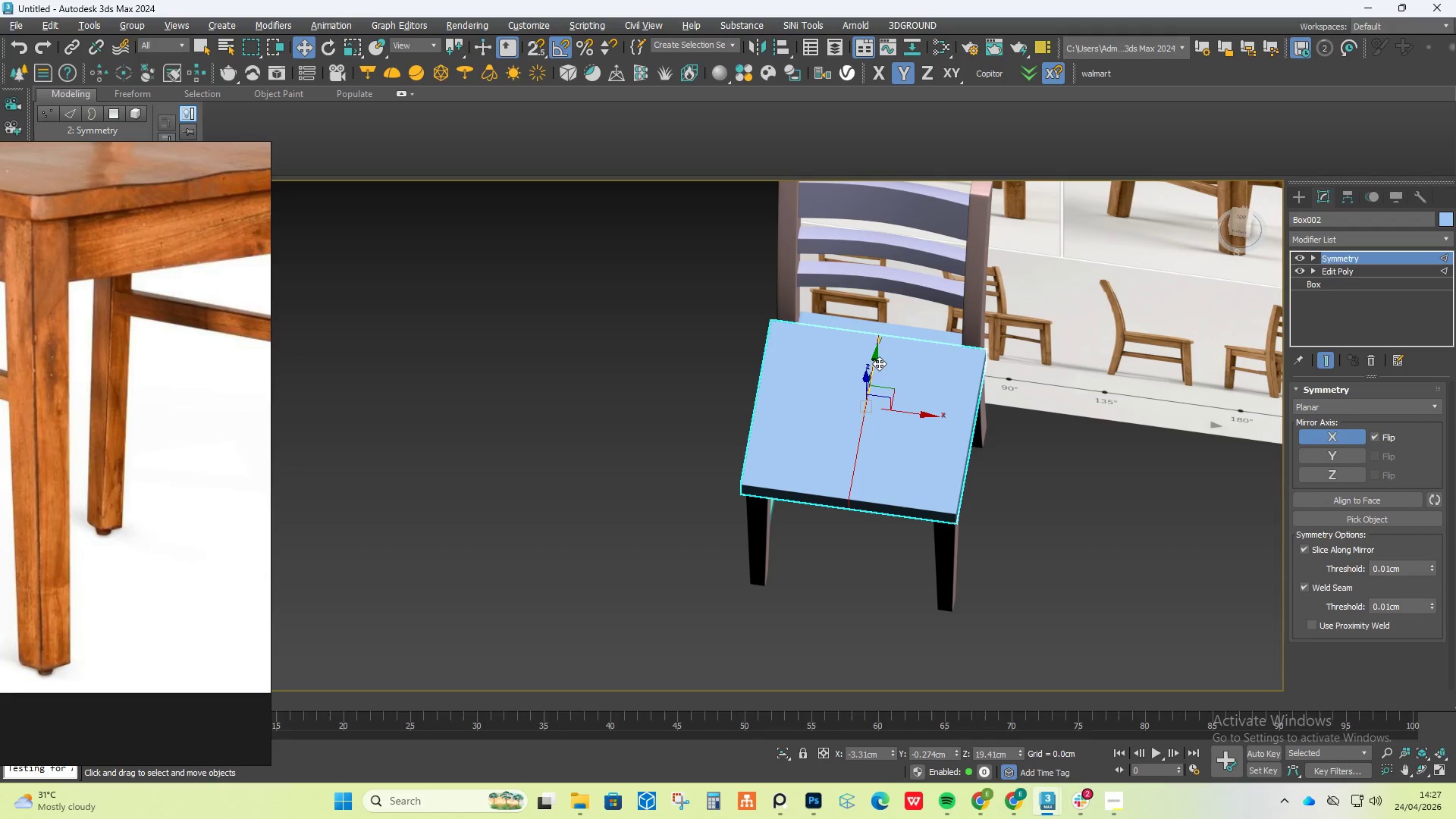 
left_click([1341, 271])
 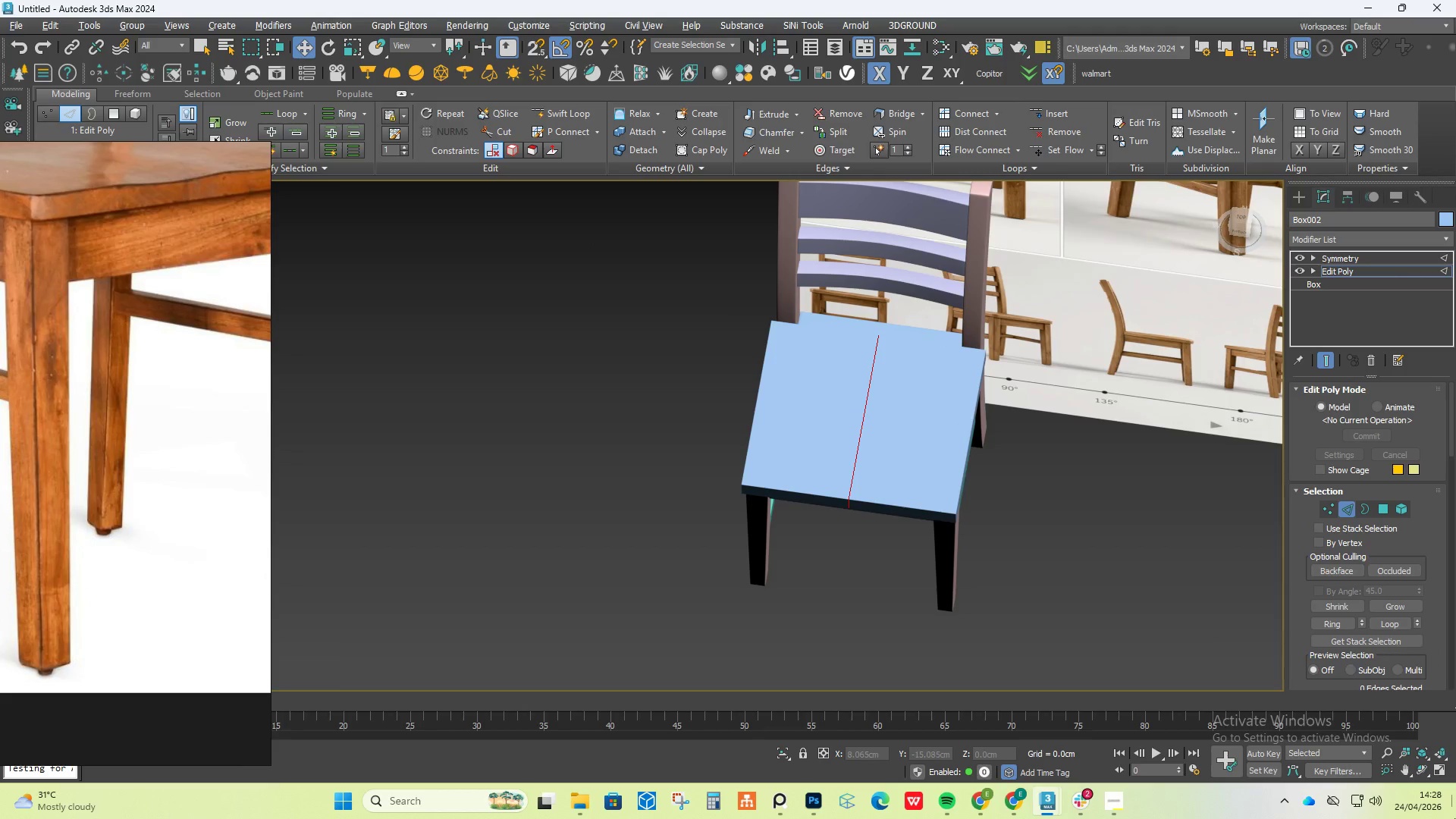 
wait(7.02)
 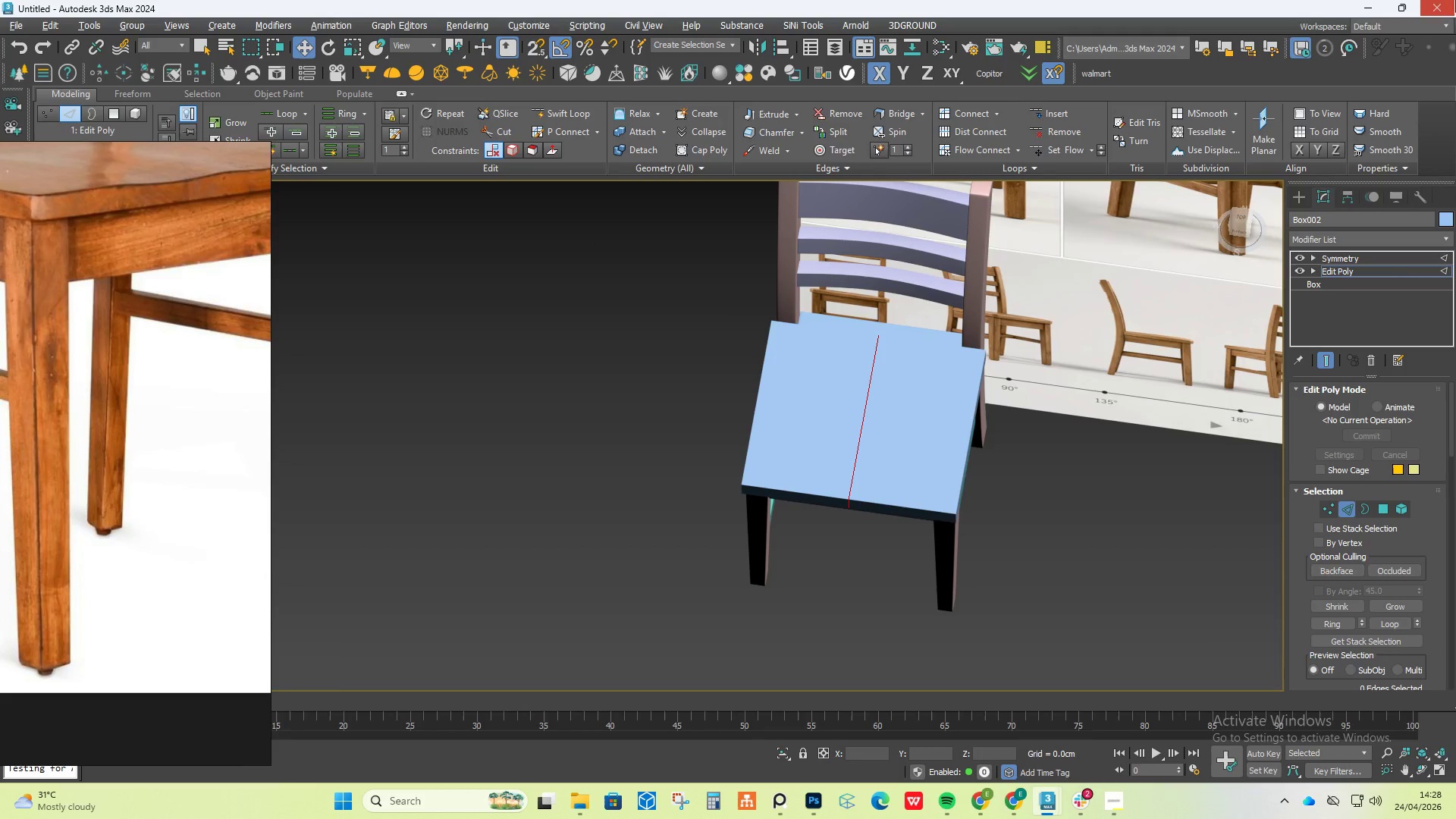 
hold_key(key=AltLeft, duration=1.06)
 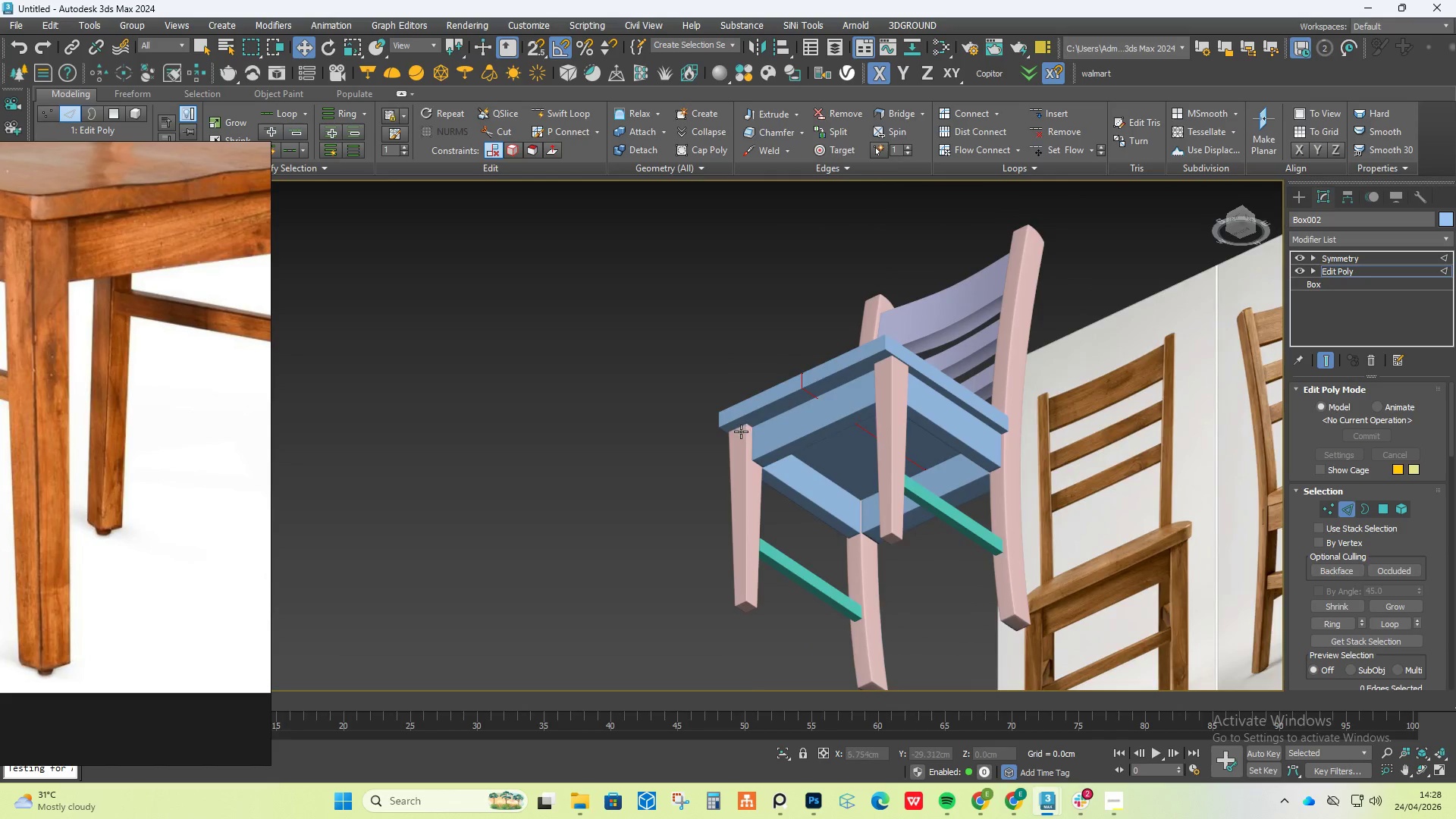 
scroll: coordinate [741, 431], scroll_direction: up, amount: 5.0
 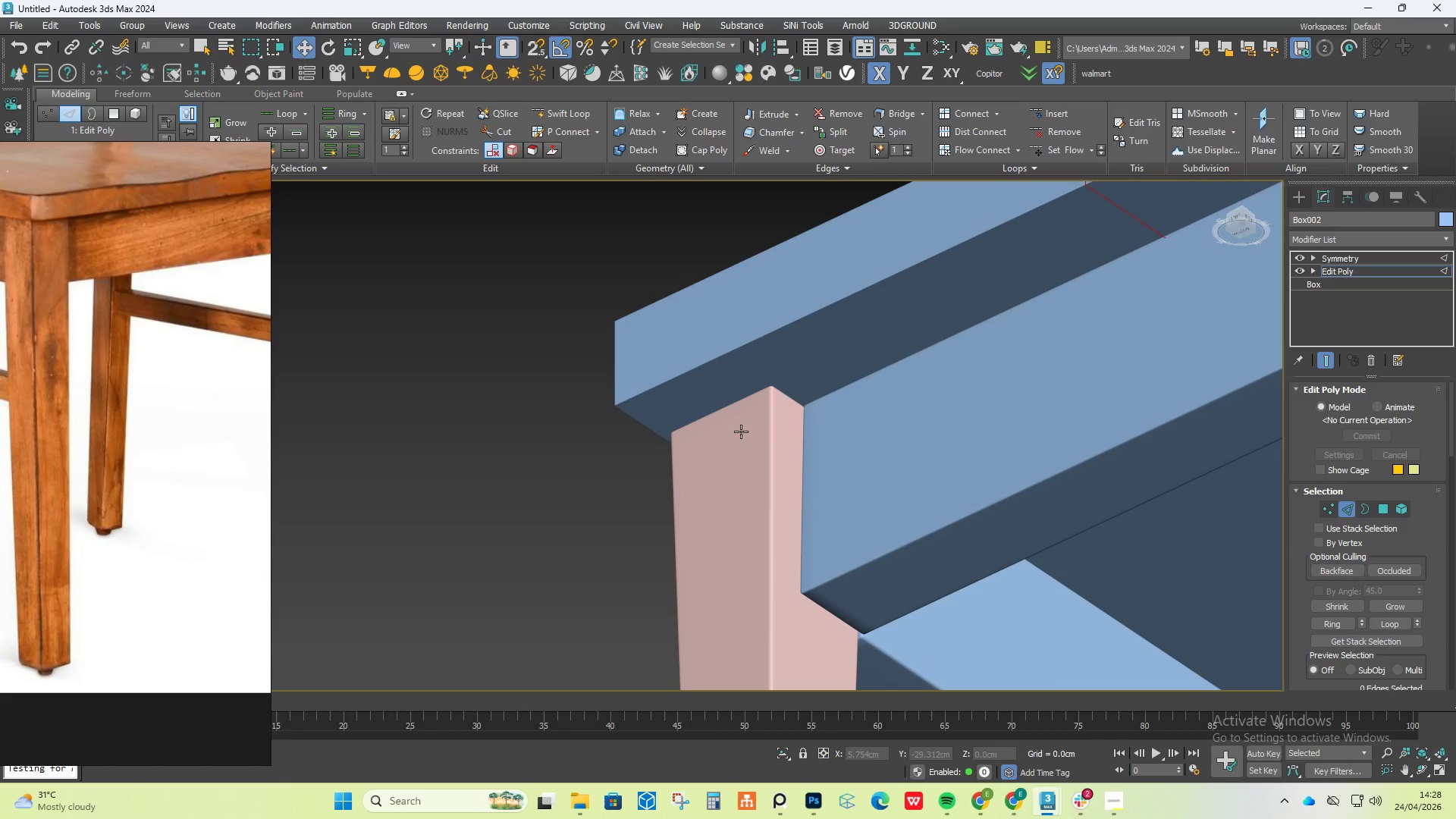 
scroll: coordinate [701, 420], scroll_direction: down, amount: 1.0
 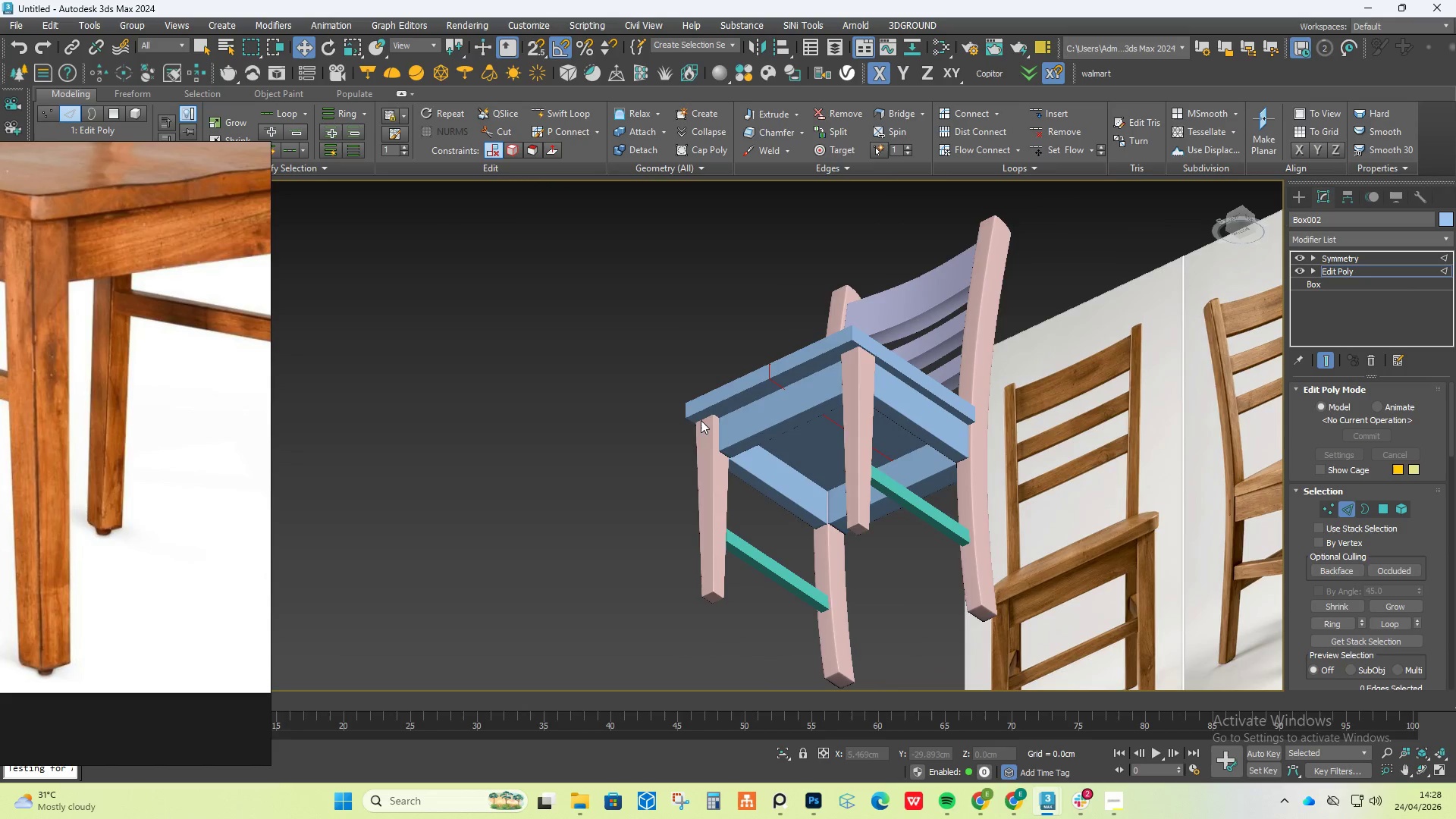 
hold_key(key=AltLeft, duration=0.62)
 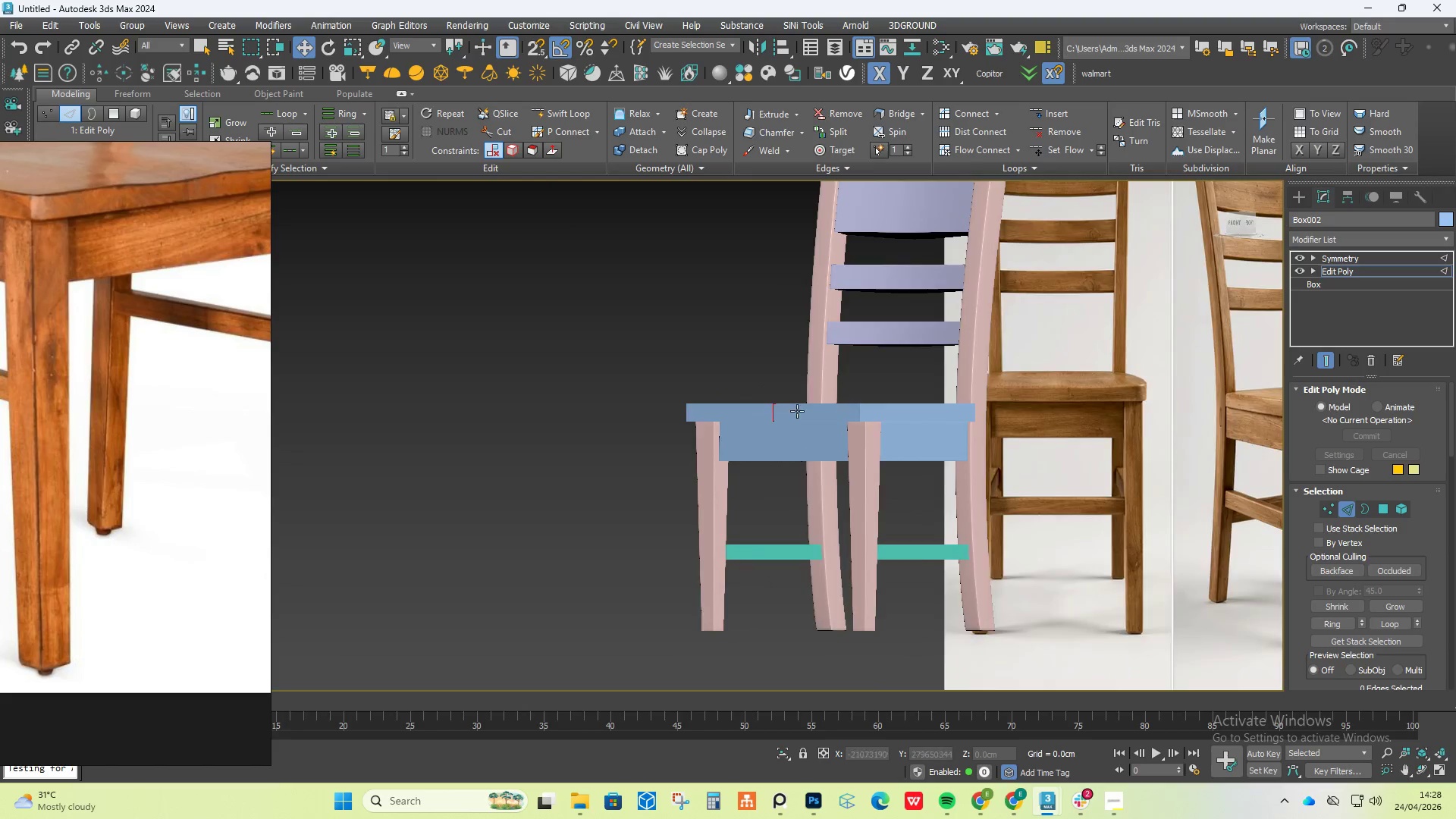 
hold_key(key=AltLeft, duration=0.39)
 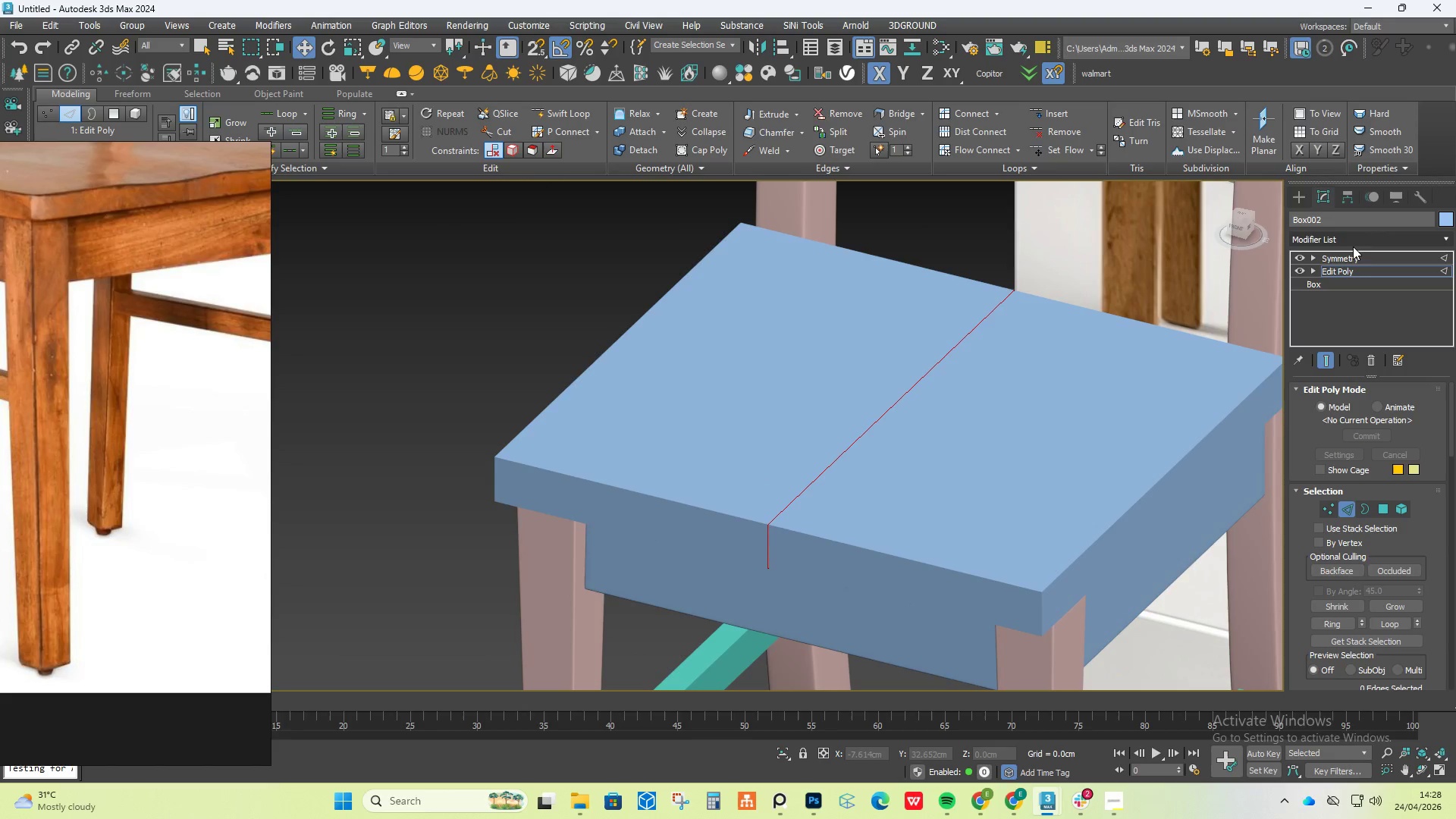 
scroll: coordinate [797, 401], scroll_direction: up, amount: 3.0
 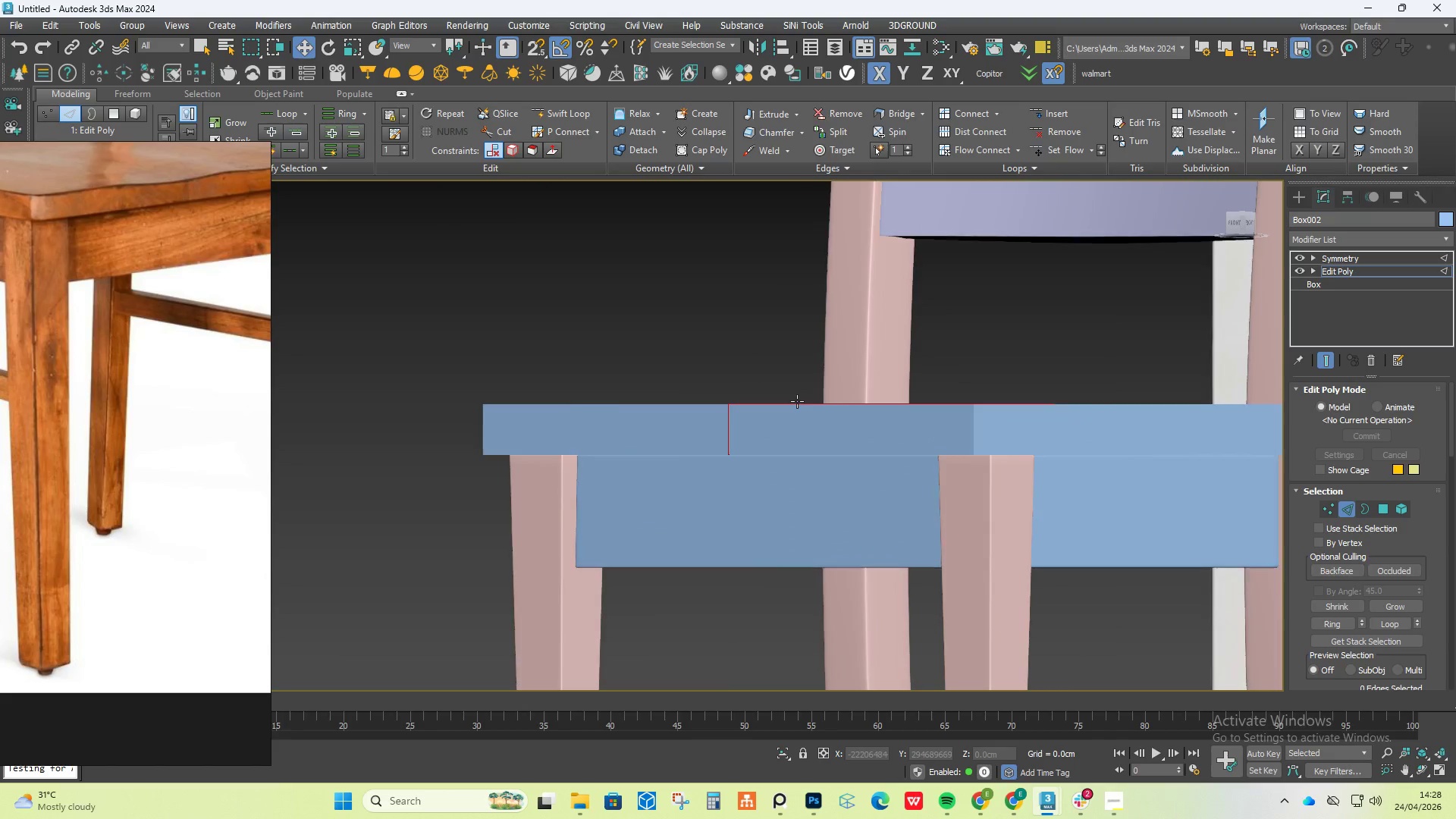 
left_click([1357, 242])
 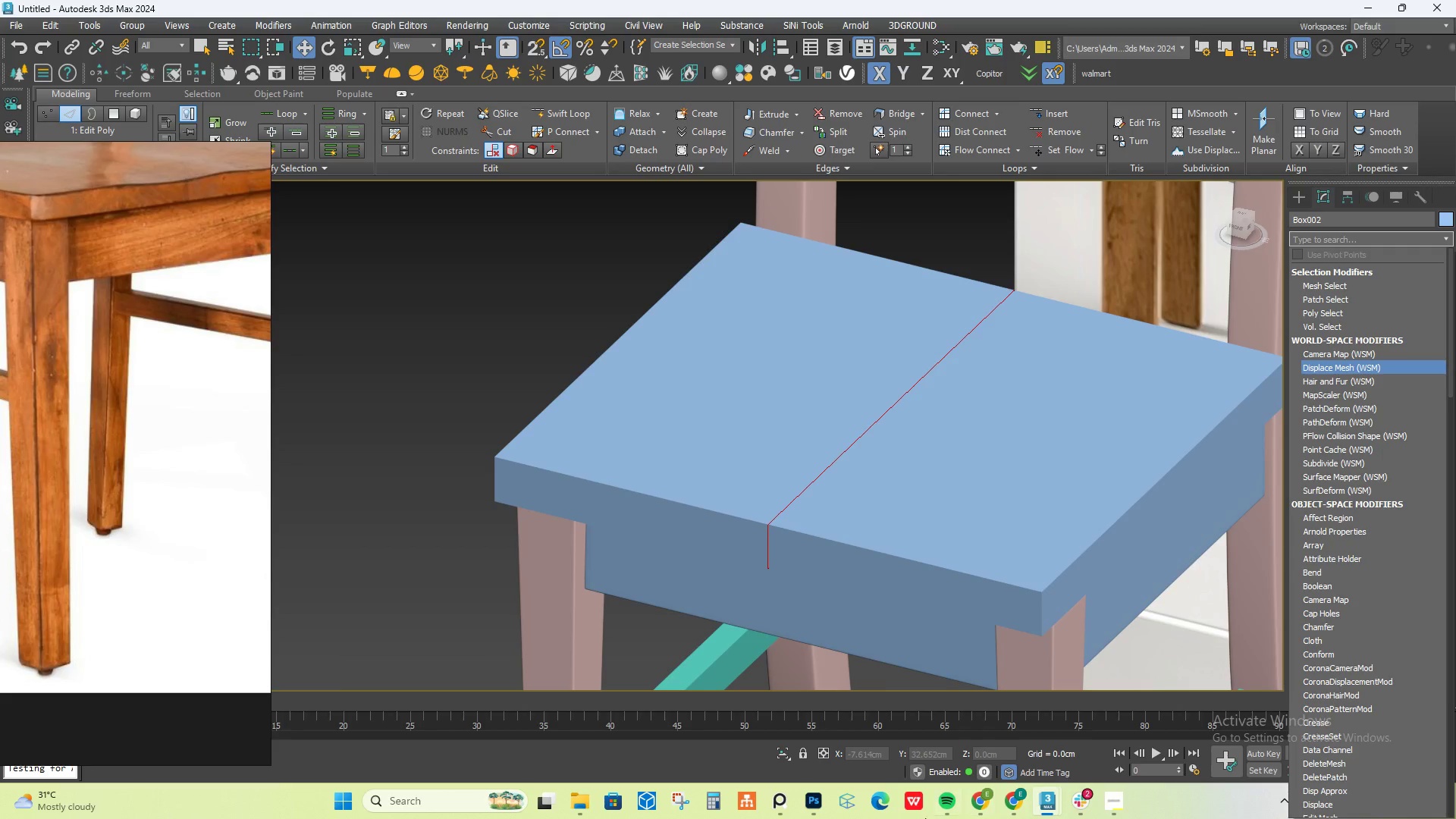 
left_click([1021, 806])
 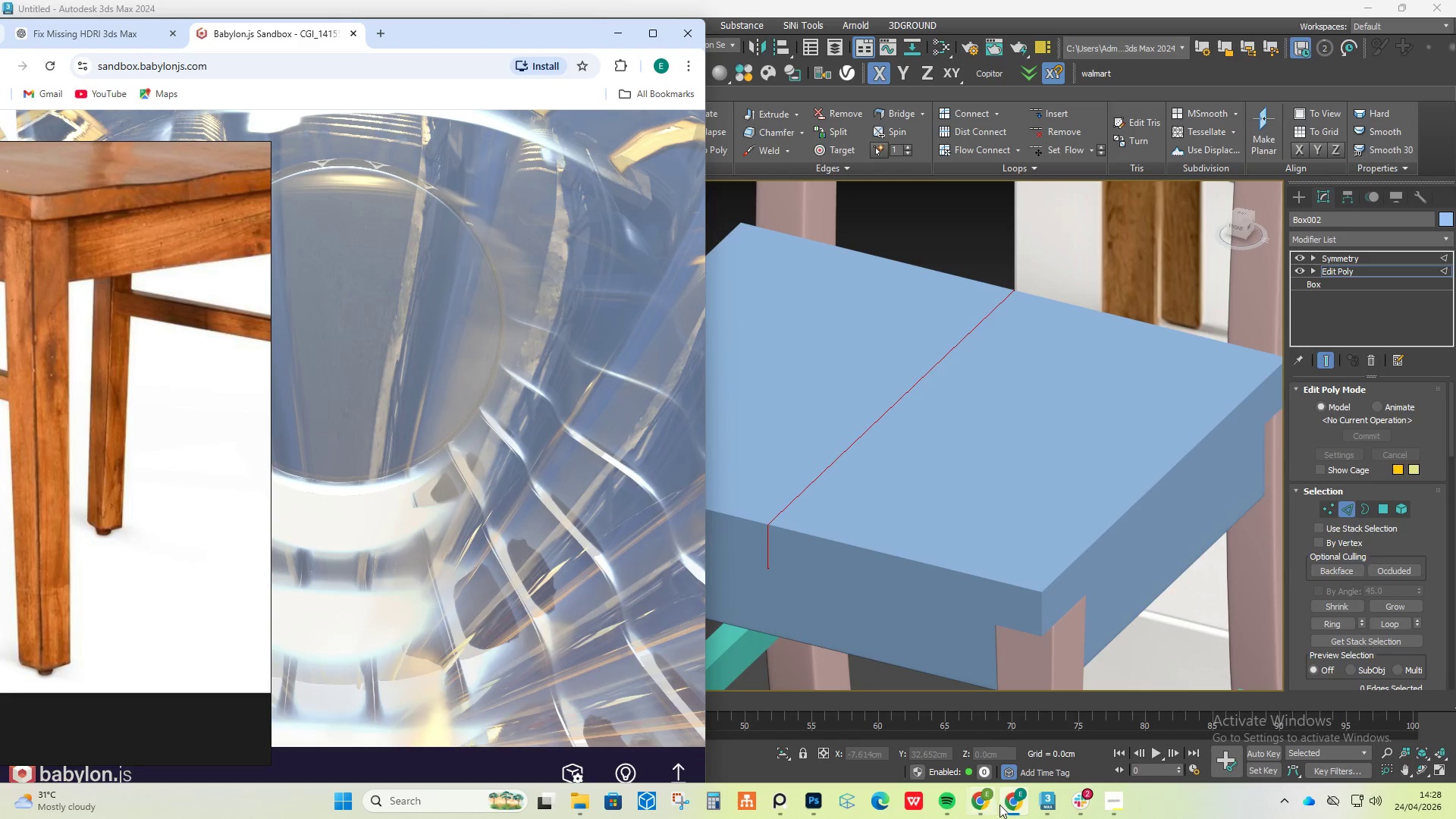 
left_click([991, 805])
 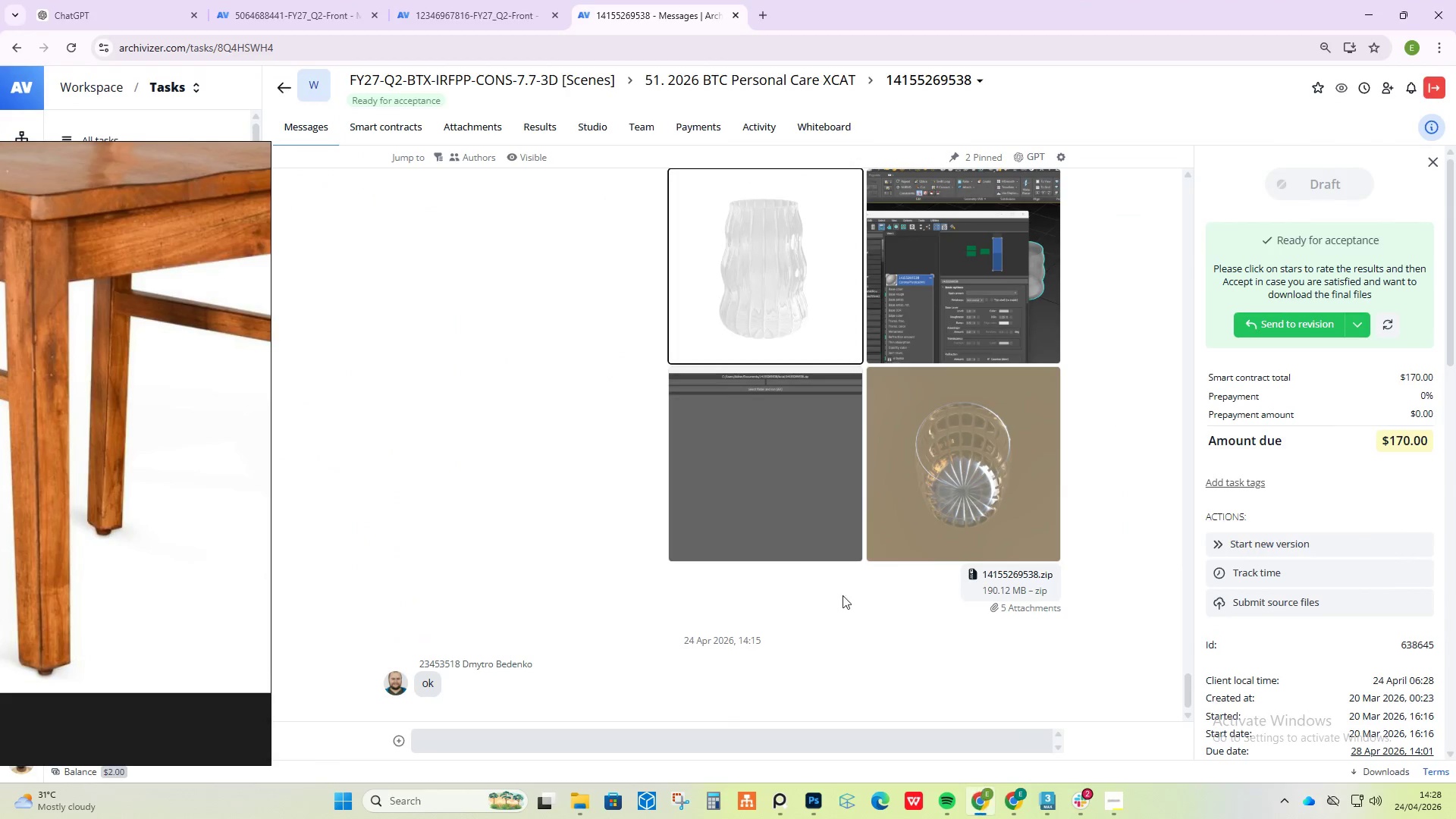 
scroll: coordinate [792, 550], scroll_direction: down, amount: 2.0
 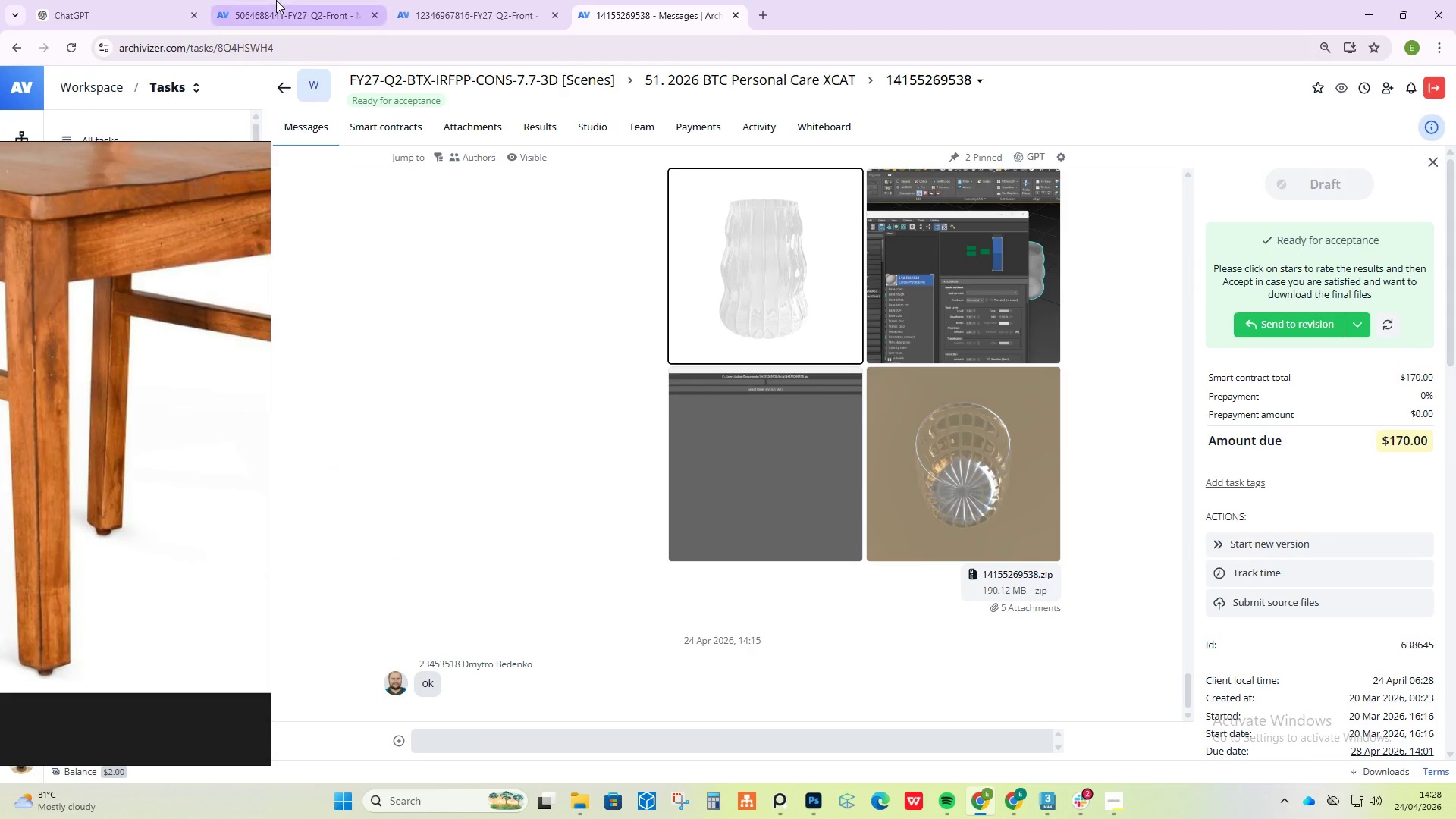 
left_click([286, 0])
 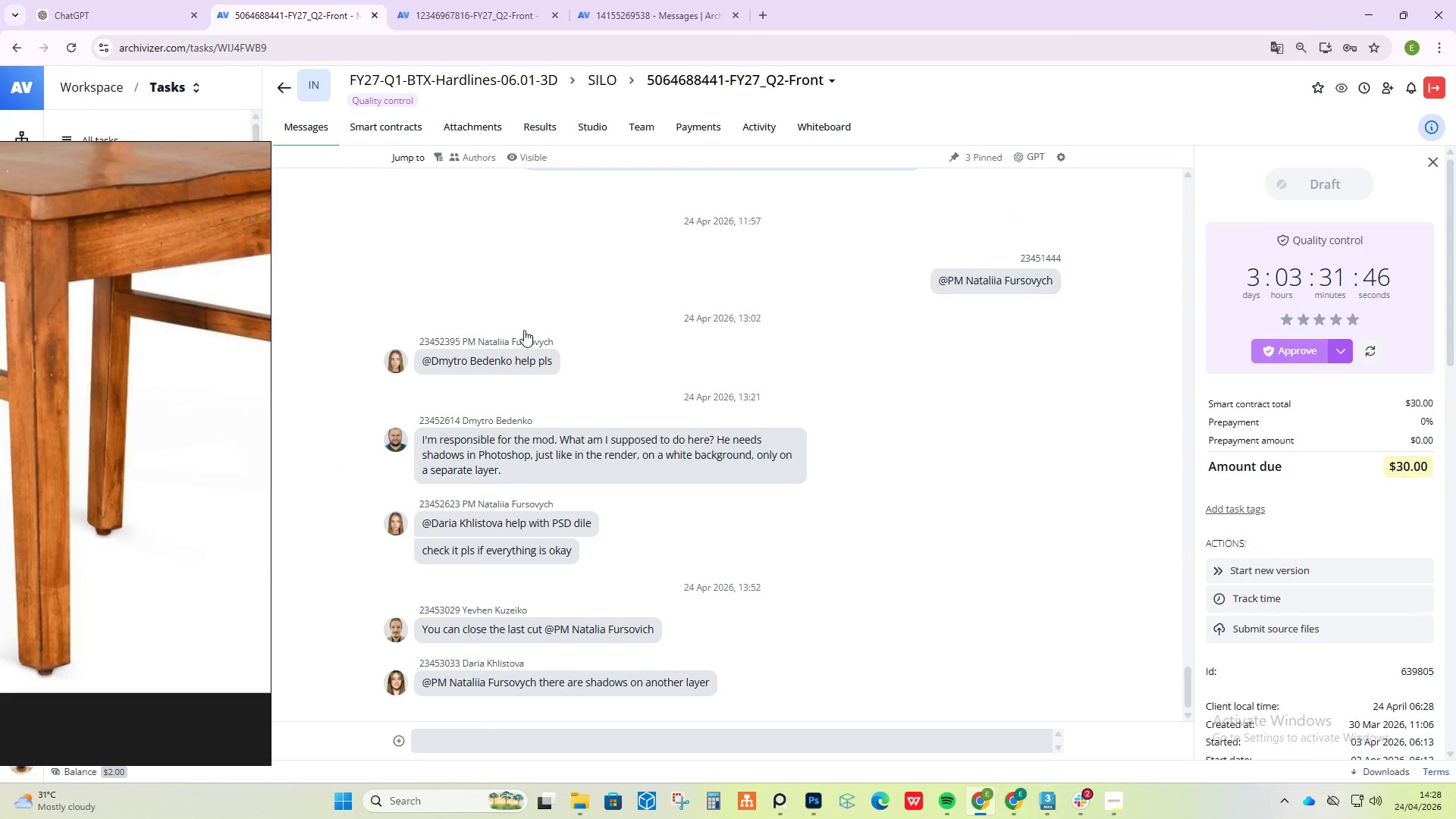 
scroll: coordinate [527, 347], scroll_direction: down, amount: 4.0
 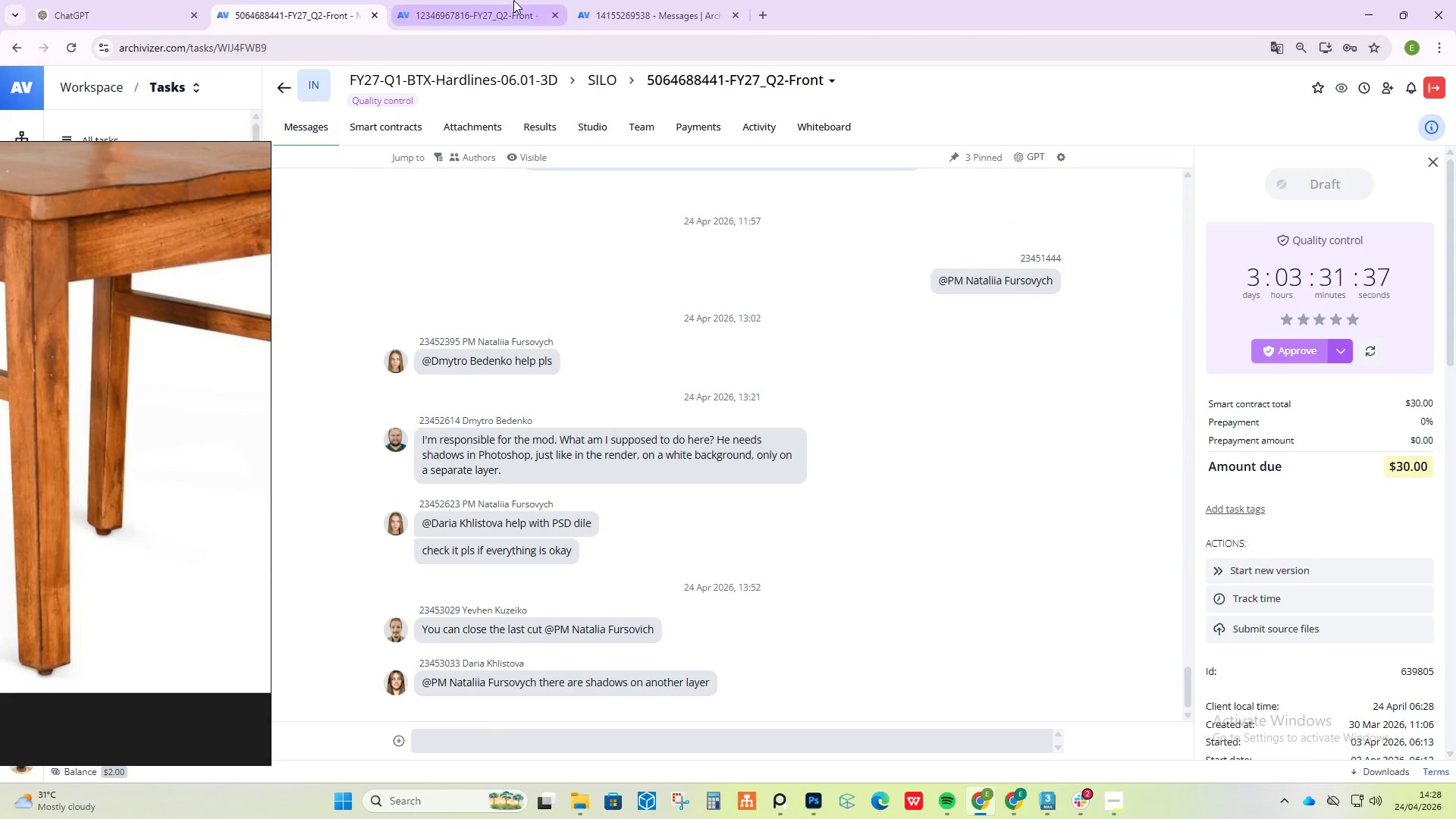 
left_click([513, 0])
 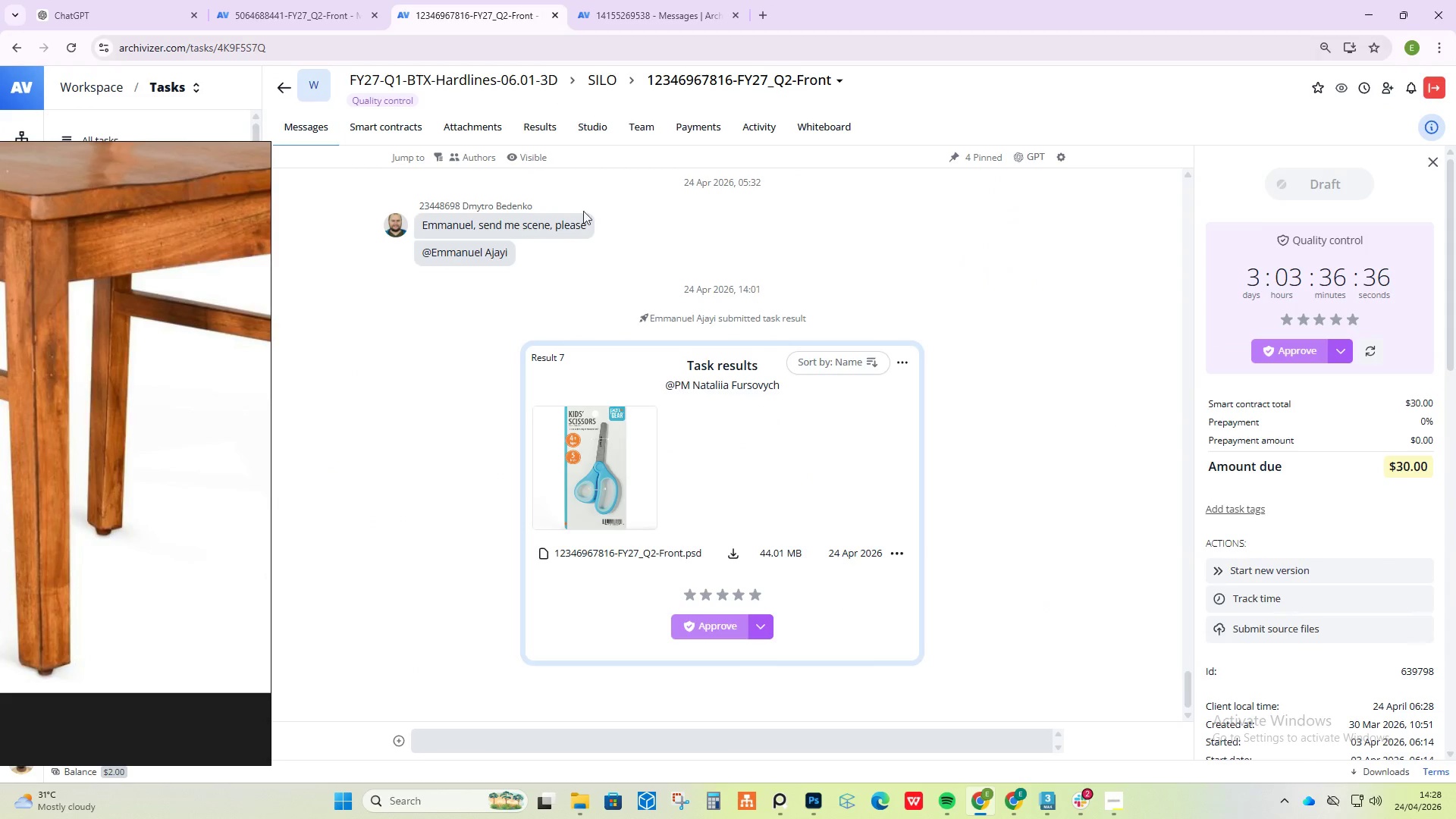 
scroll: coordinate [620, 346], scroll_direction: down, amount: 4.0
 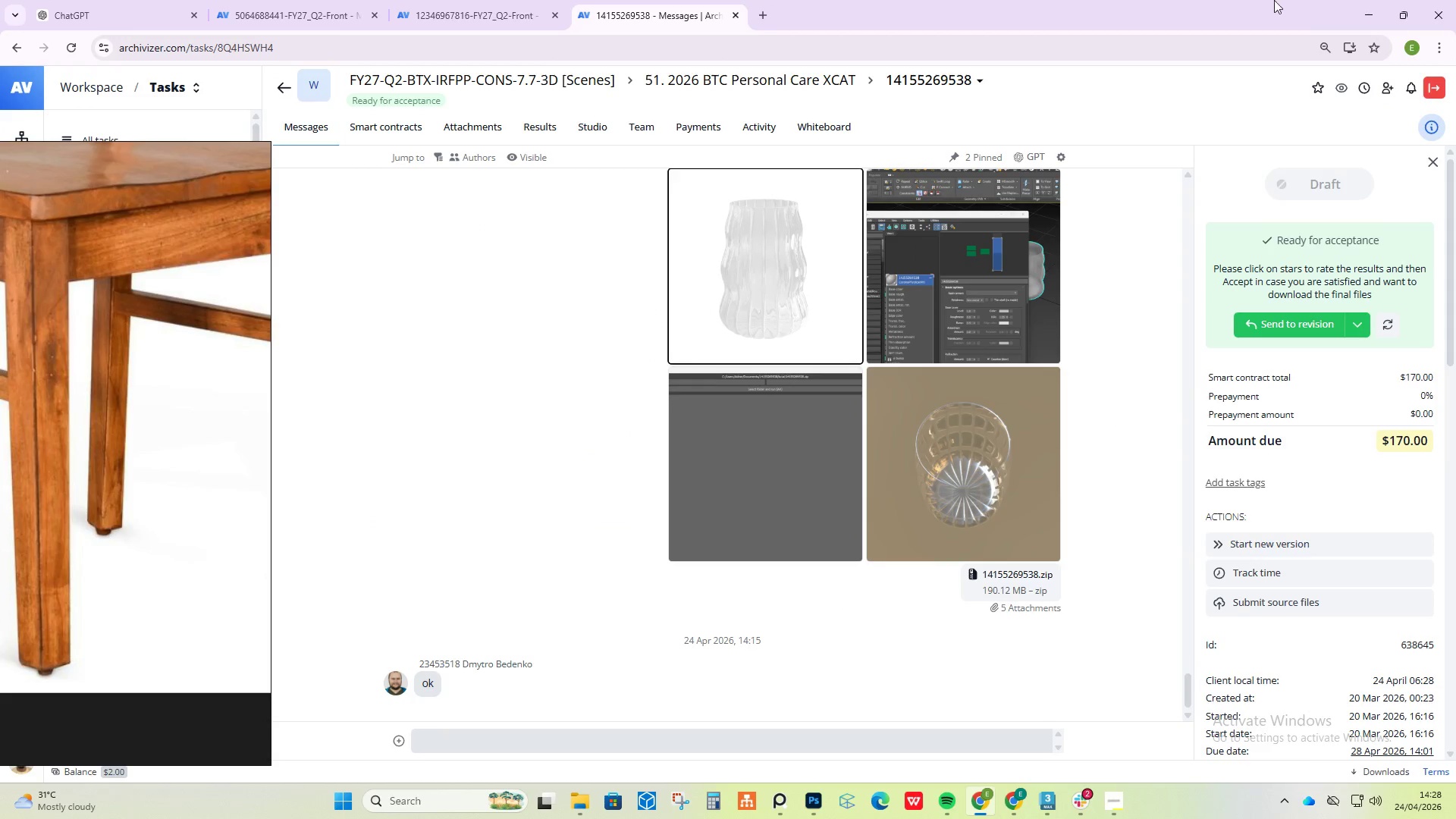 
left_click([1376, 1])
 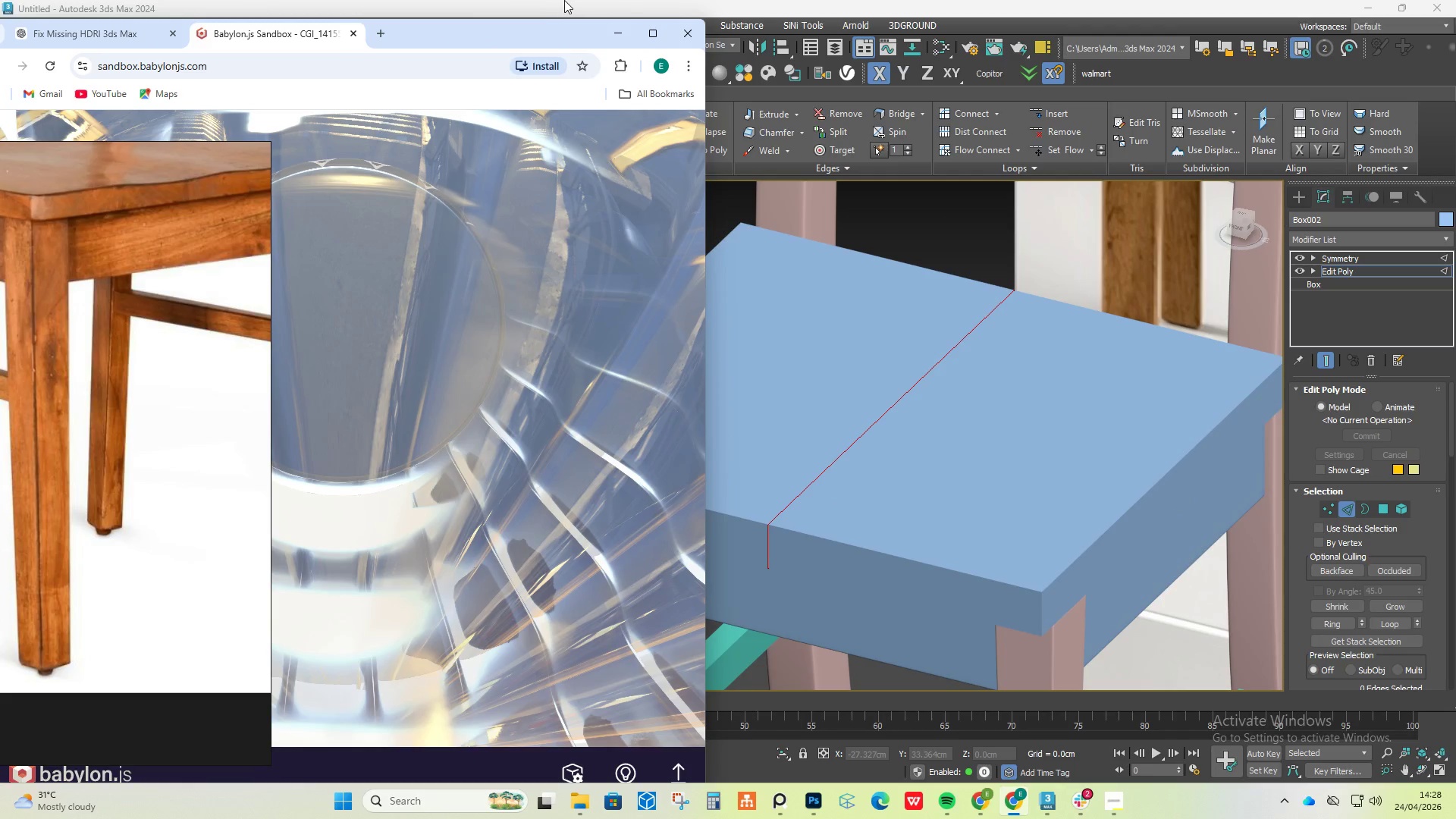 
left_click([615, 33])
 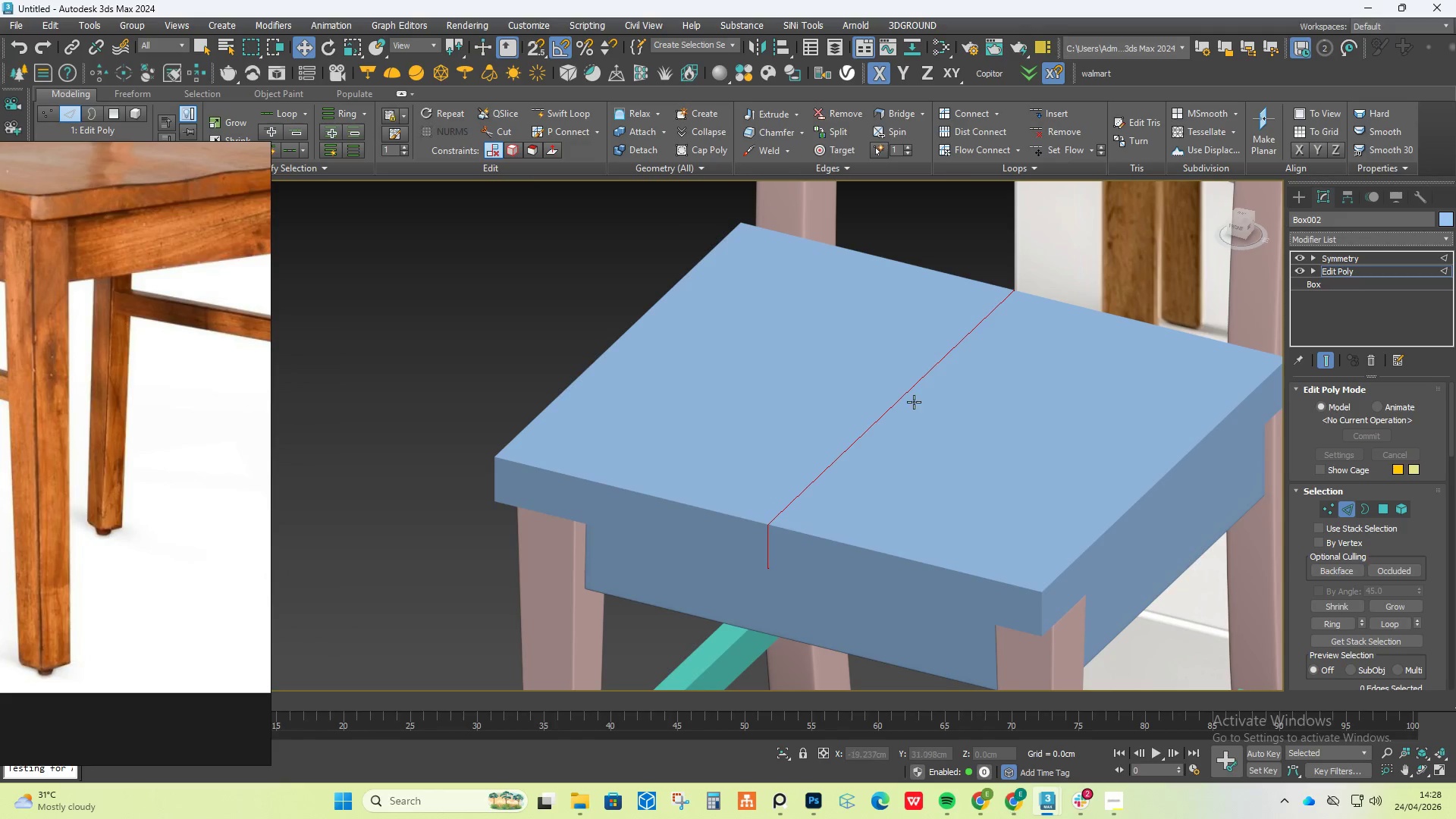 
hold_key(key=AltLeft, duration=0.66)
 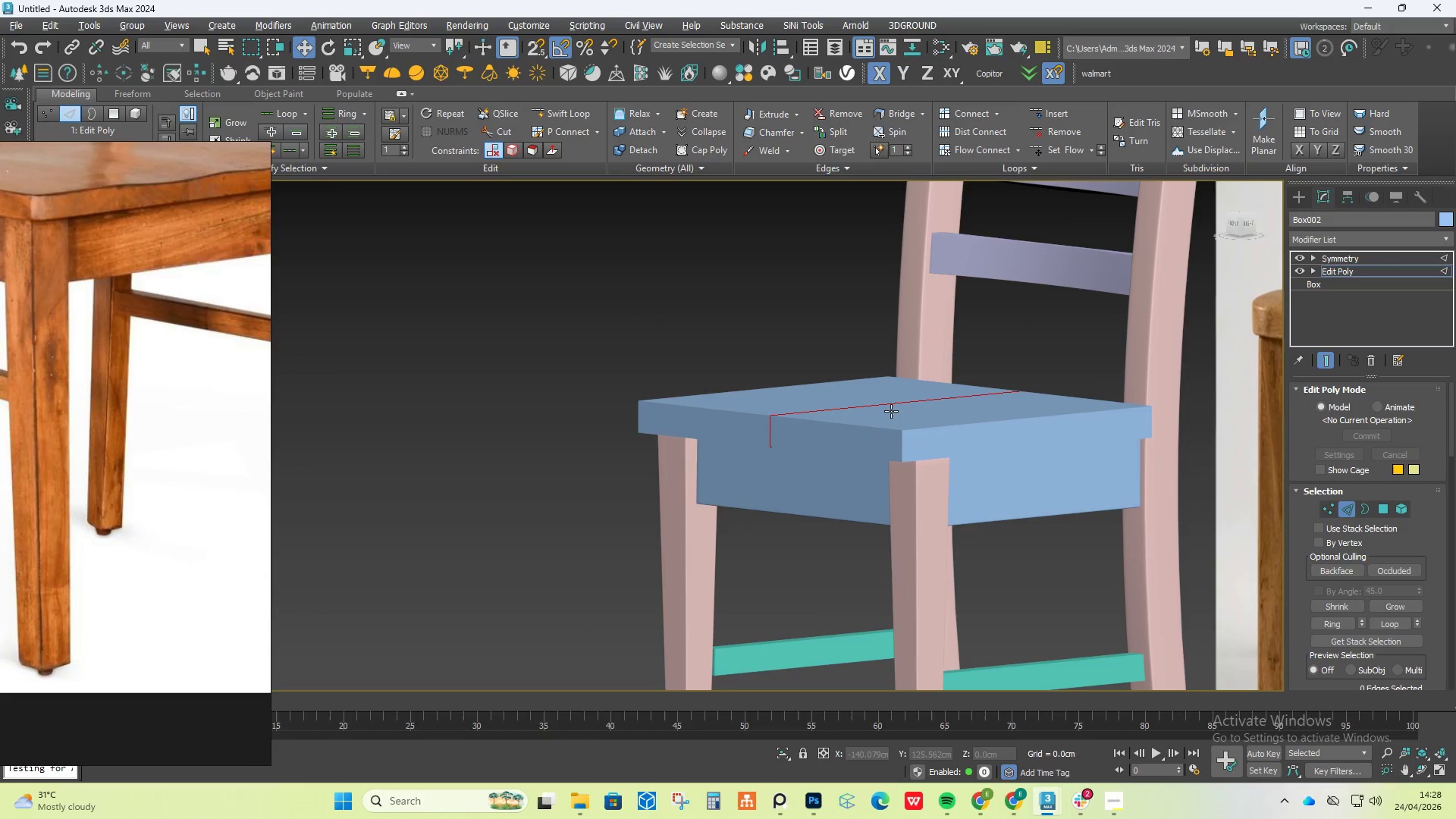 
scroll: coordinate [877, 397], scroll_direction: down, amount: 2.0
 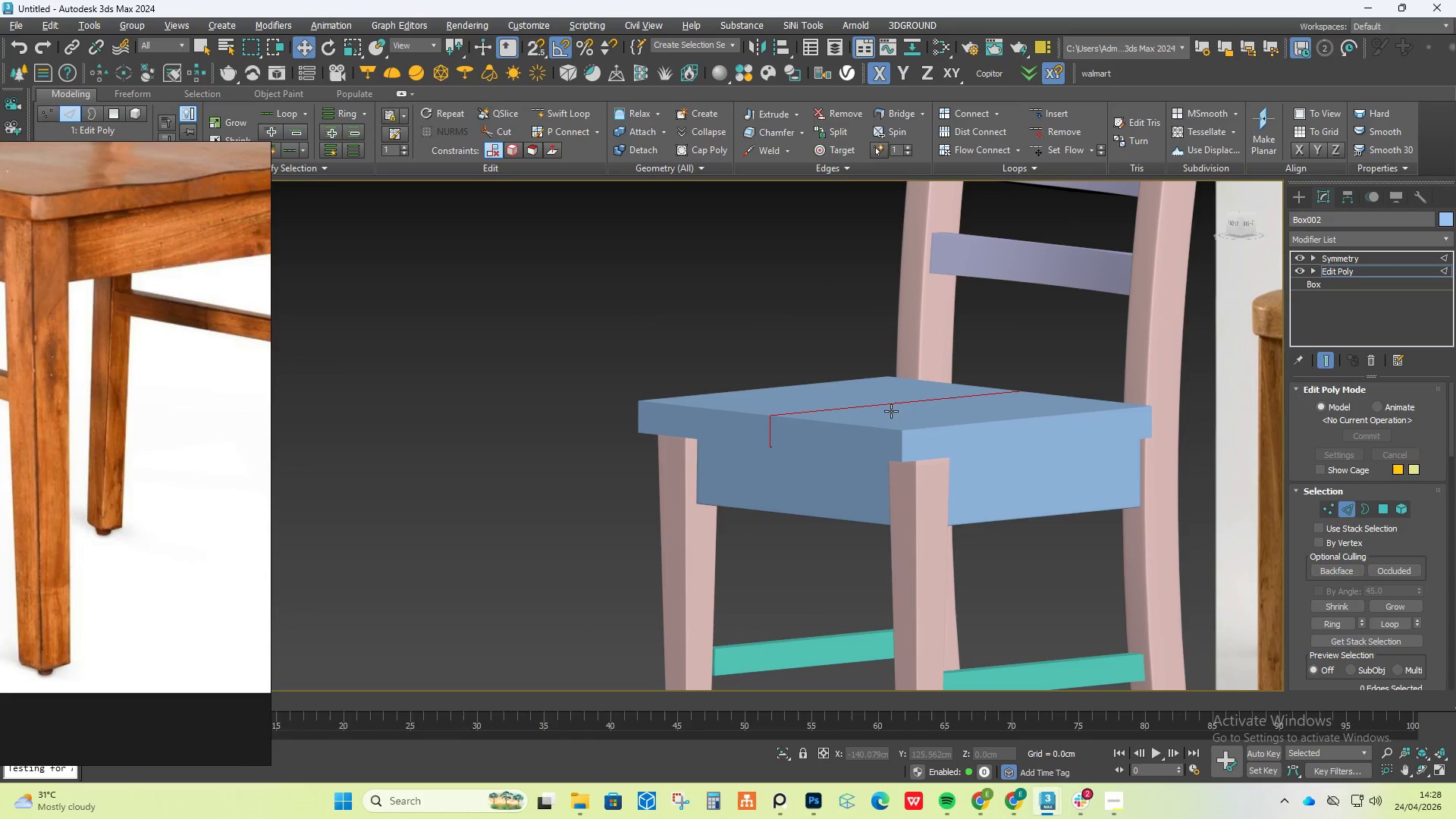 
key(F4)
 